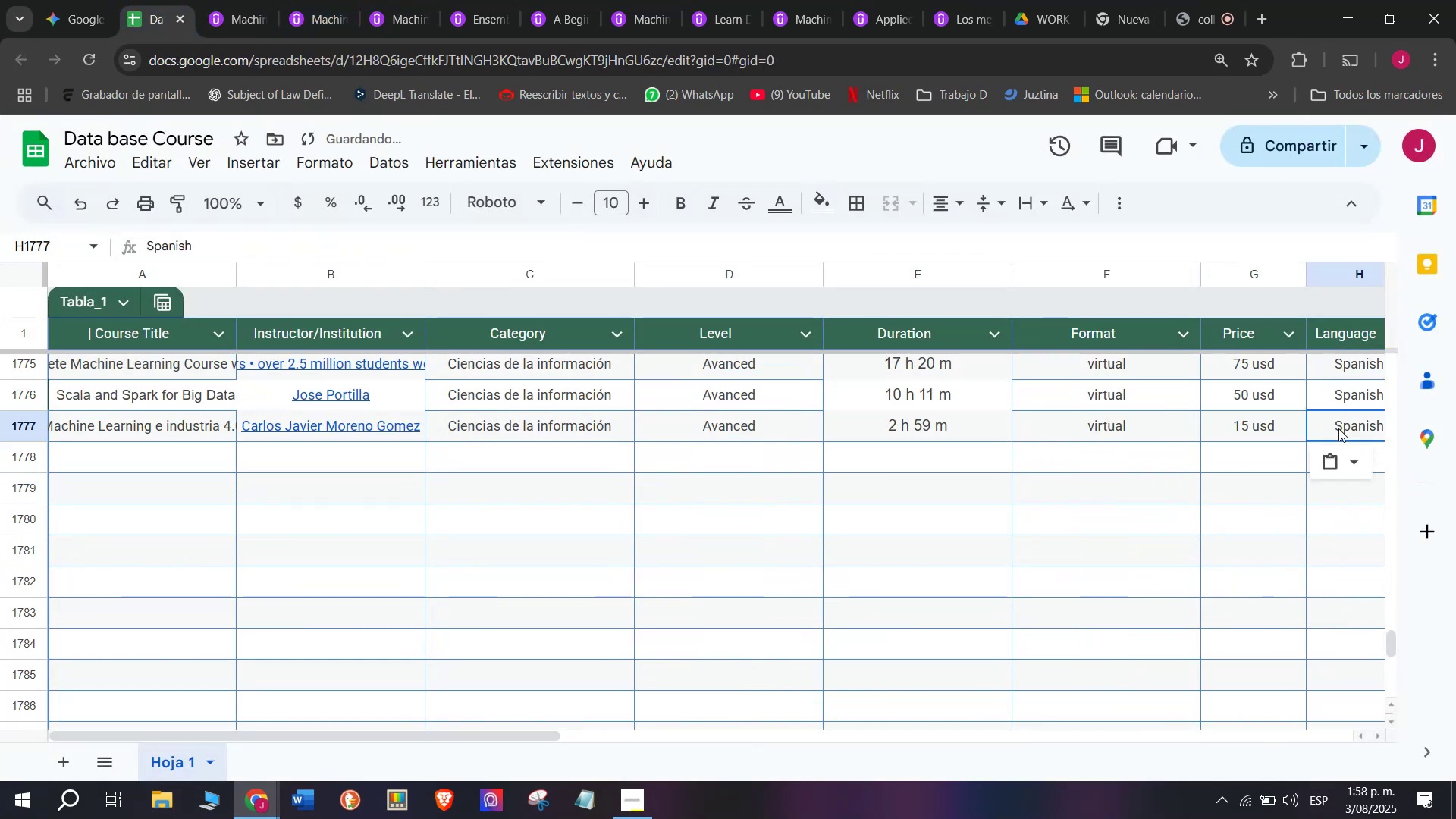 
double_click([1338, 428])
 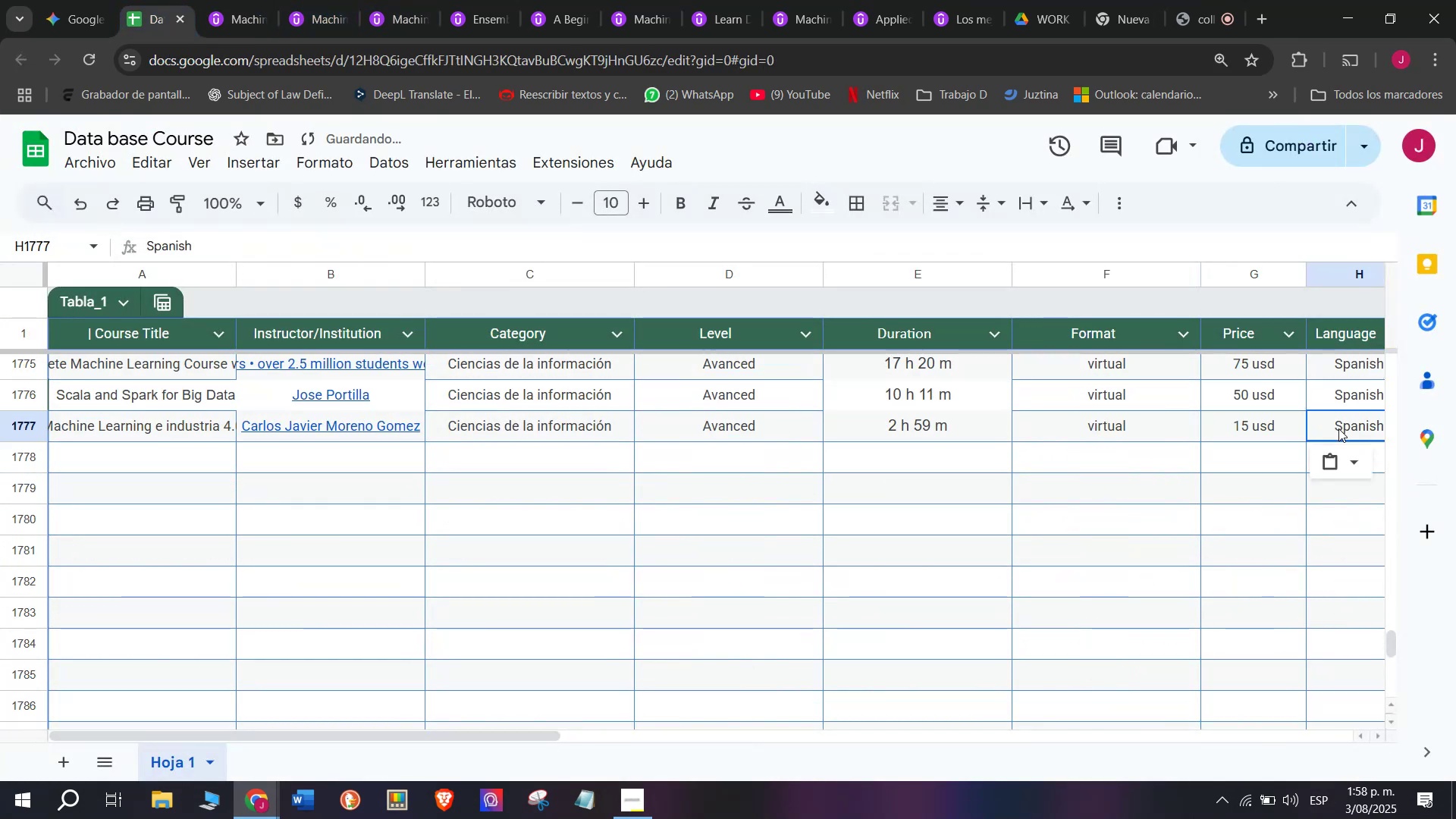 
scroll: coordinate [480, 417], scroll_direction: down, amount: 3.0
 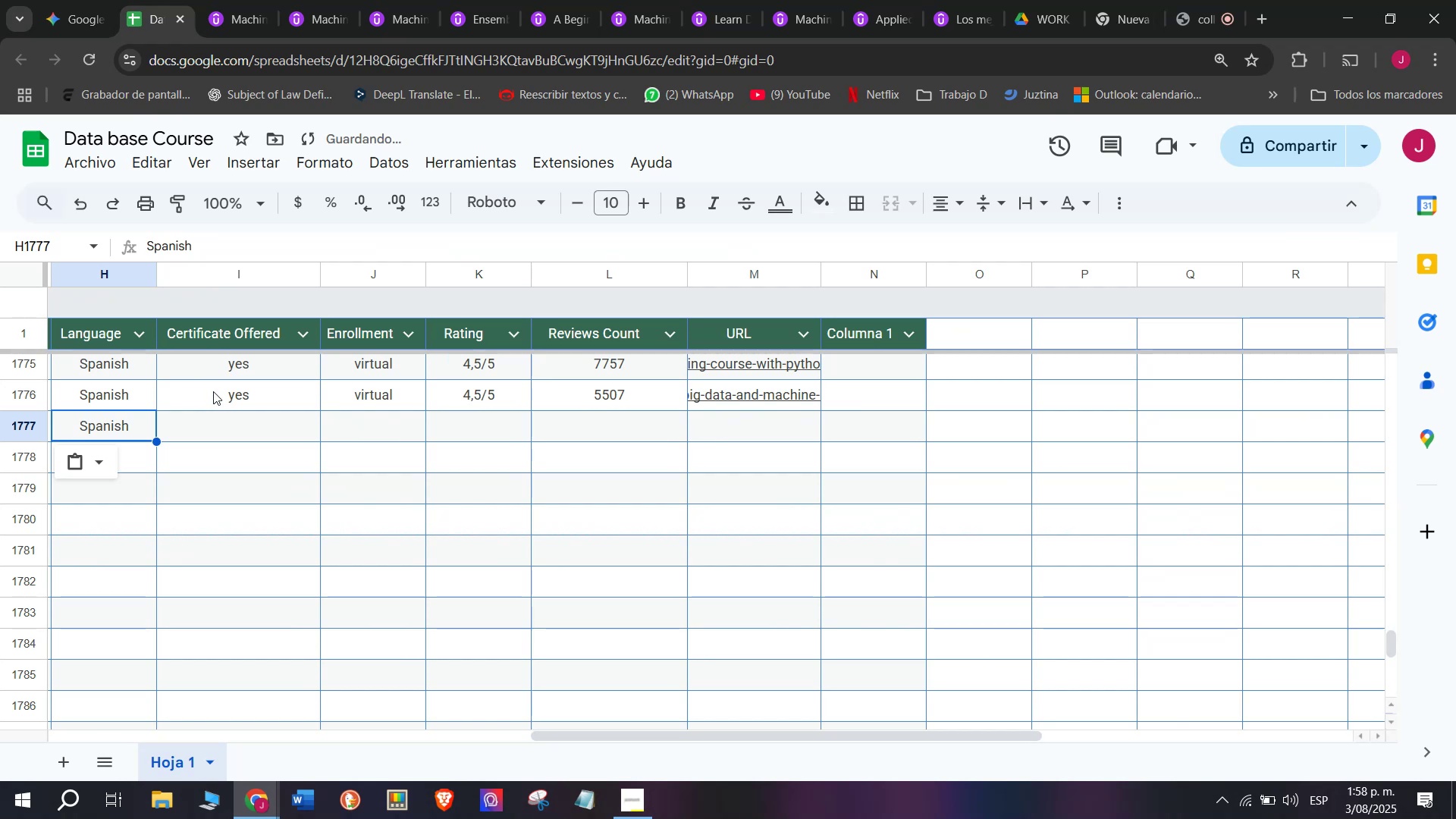 
key(Break)
 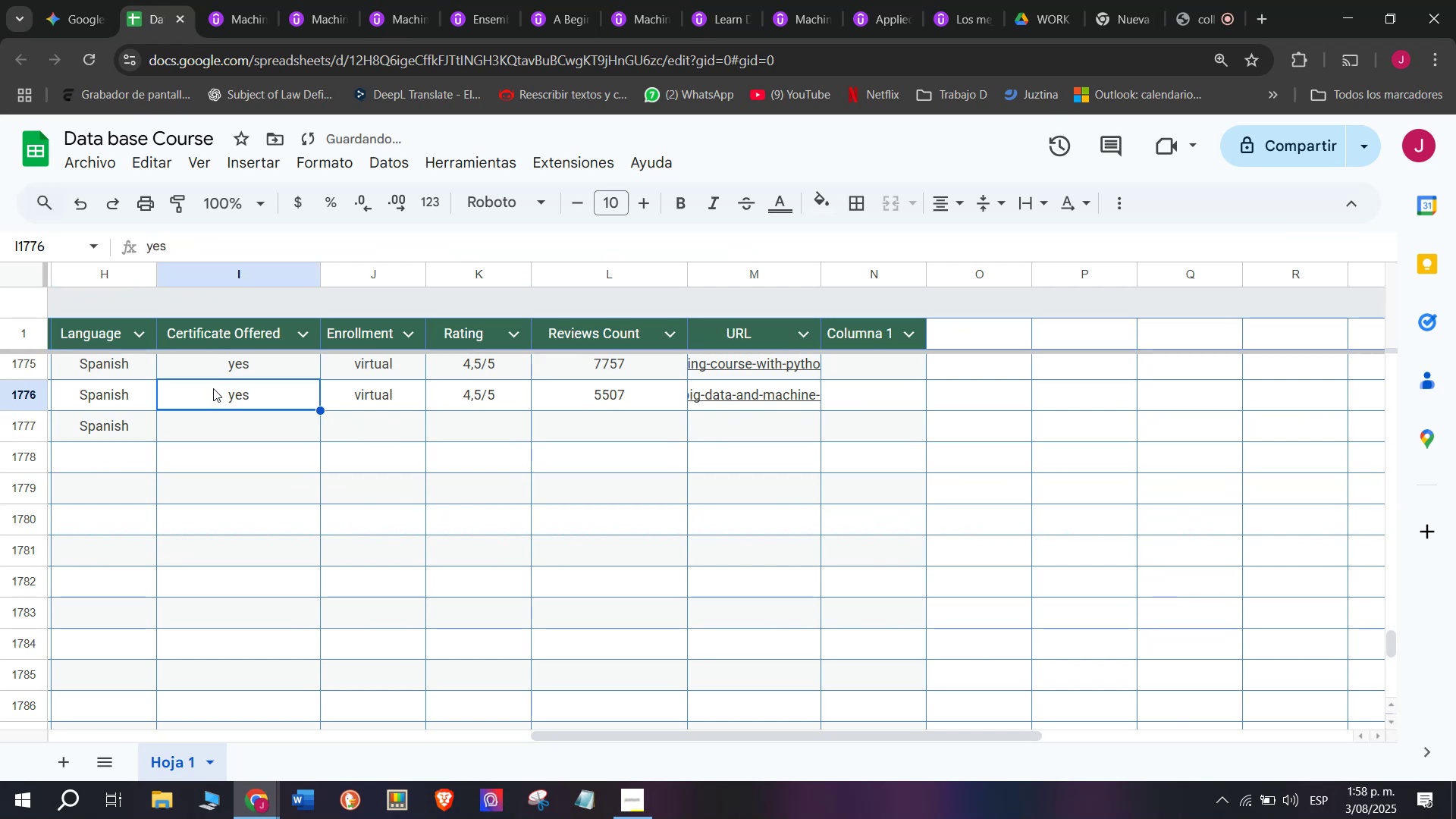 
key(Control+ControlLeft)
 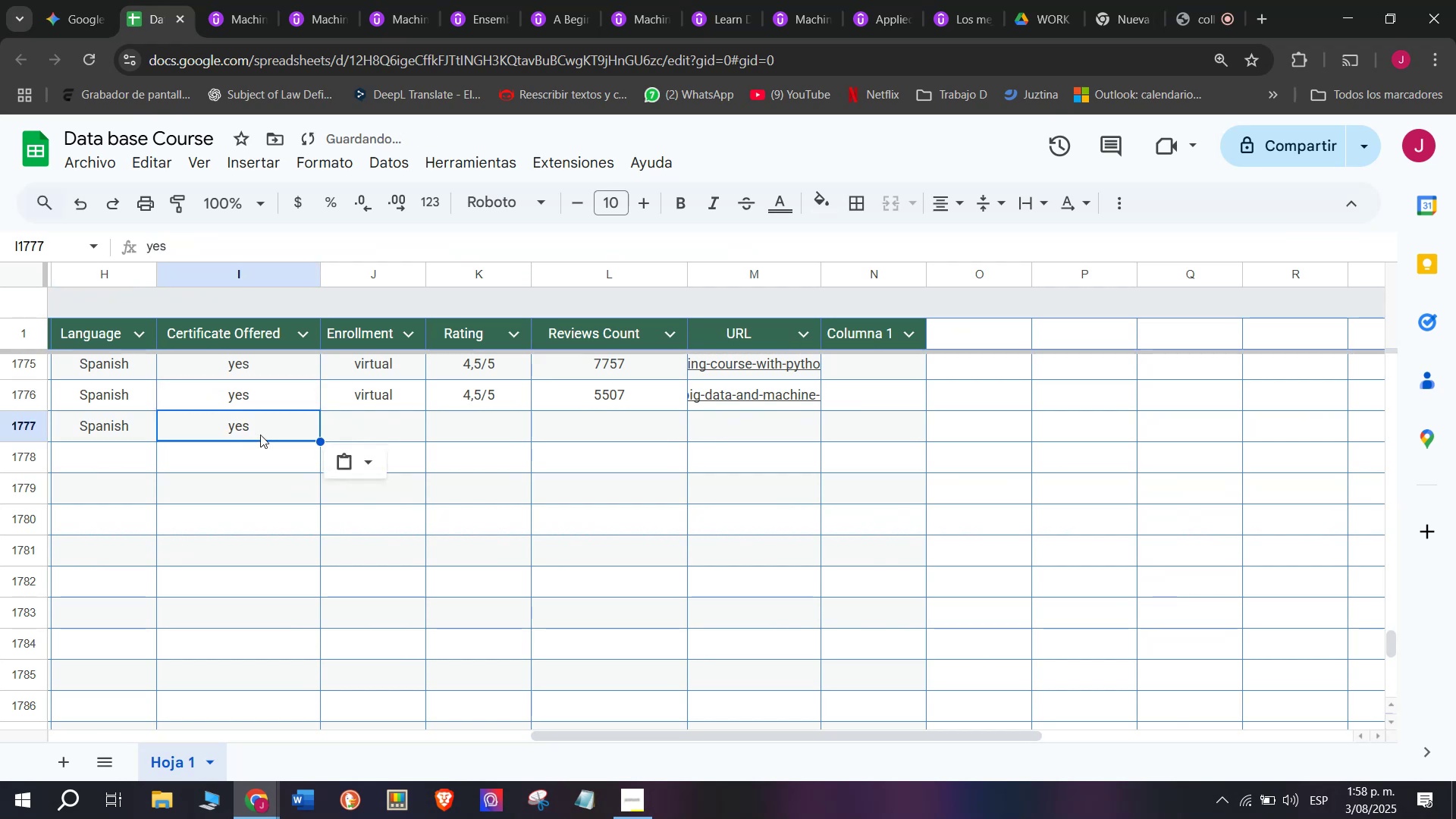 
key(Control+C)
 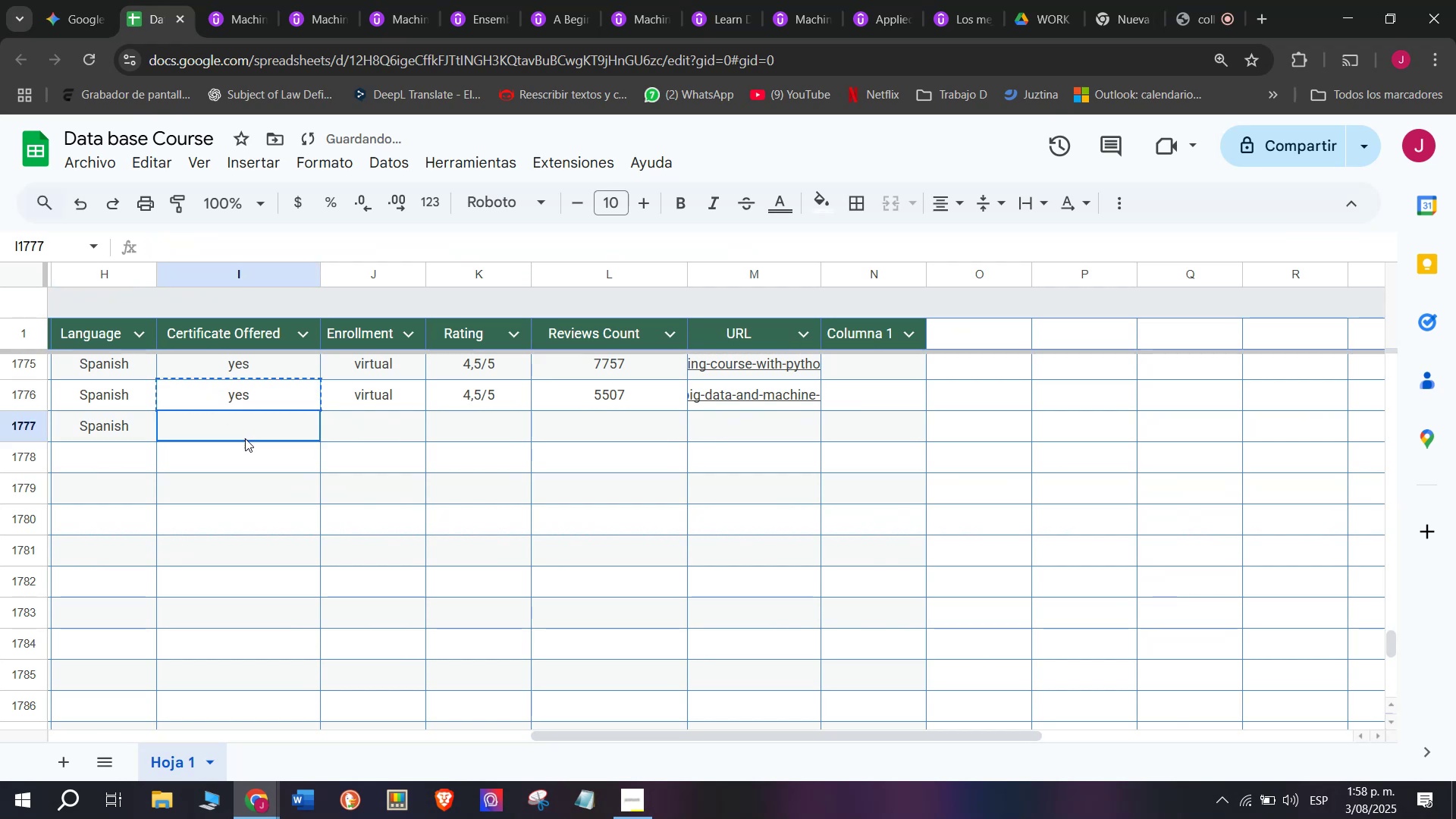 
key(Z)
 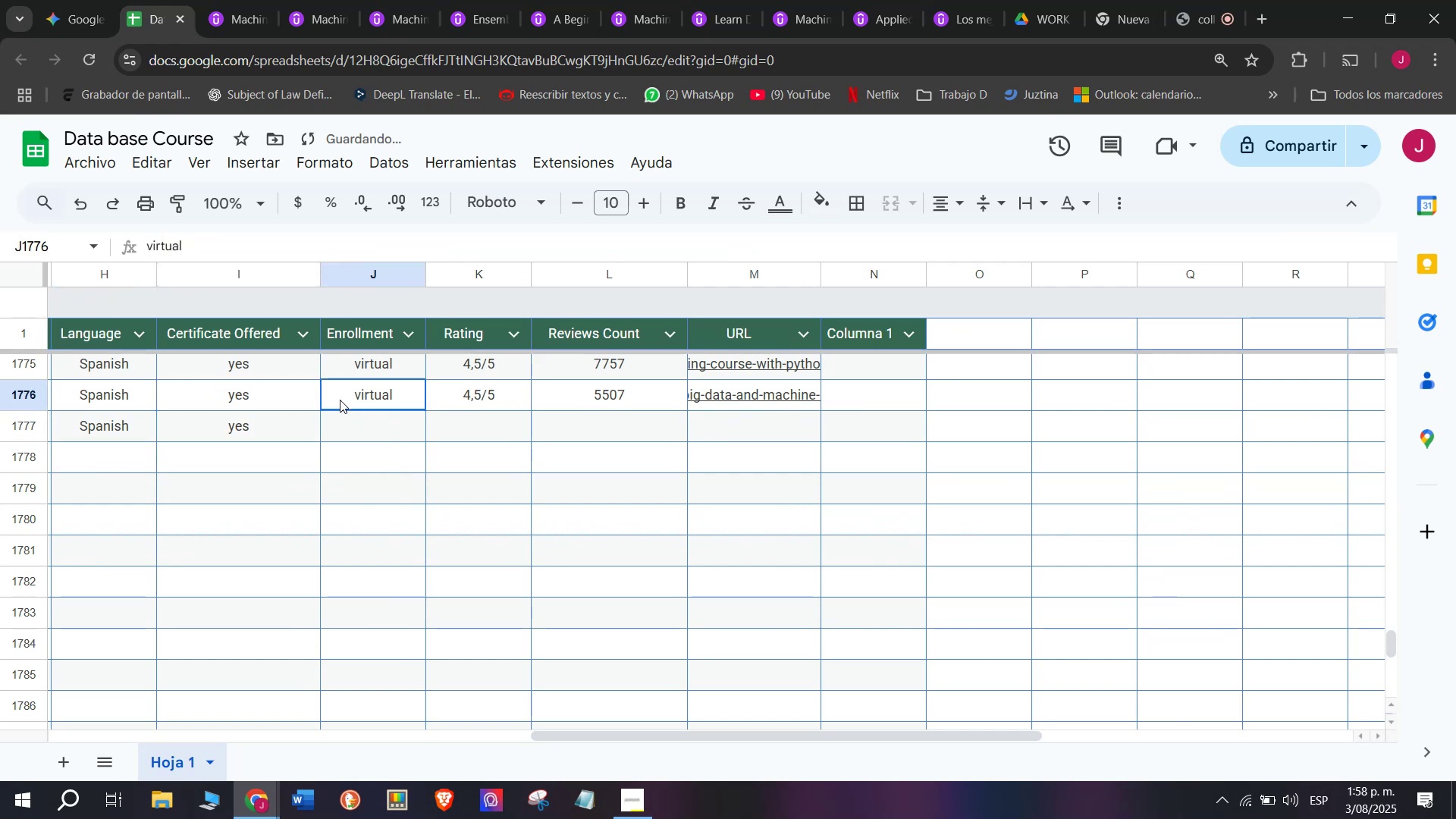 
key(Control+ControlLeft)
 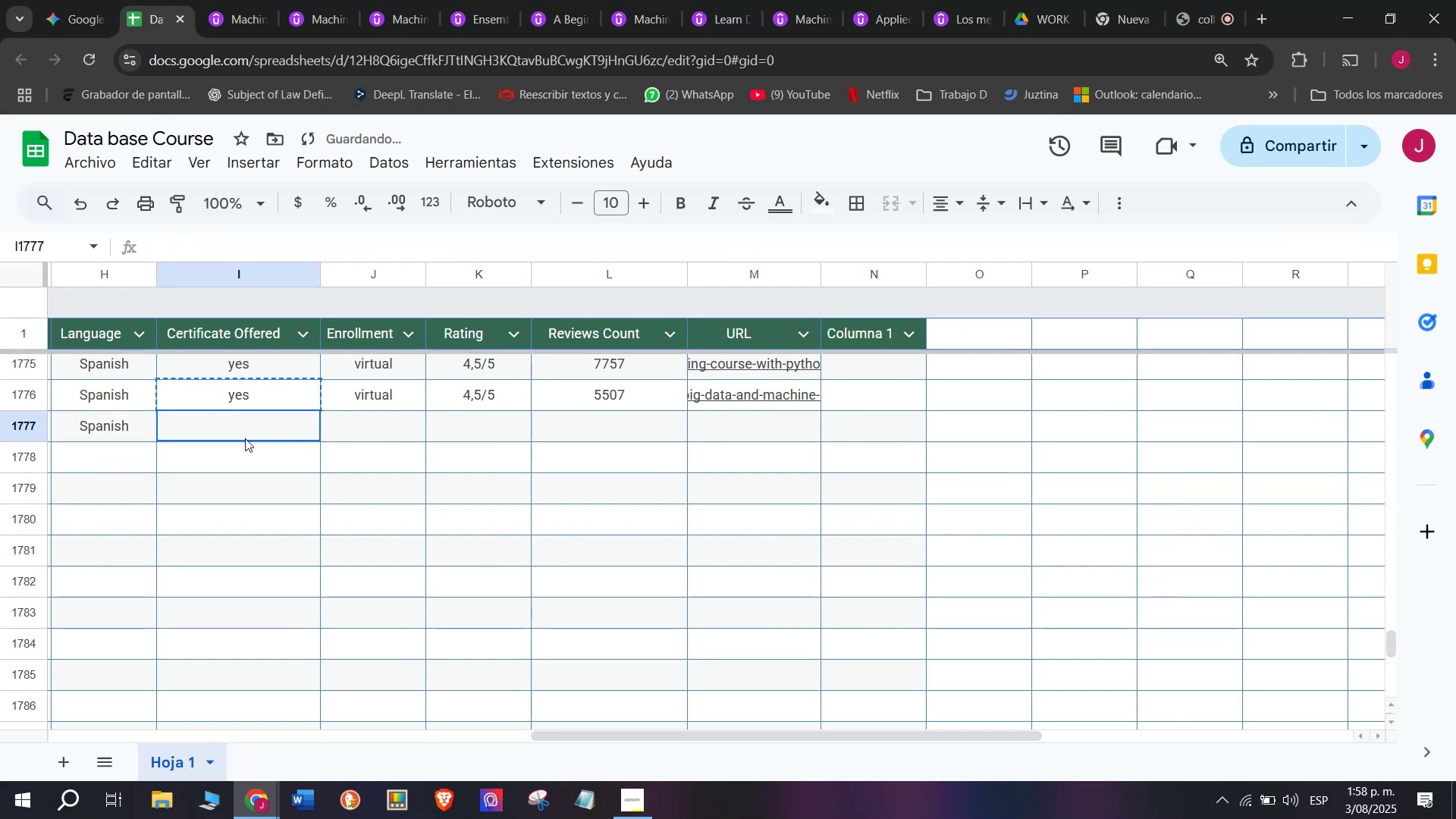 
key(Control+V)
 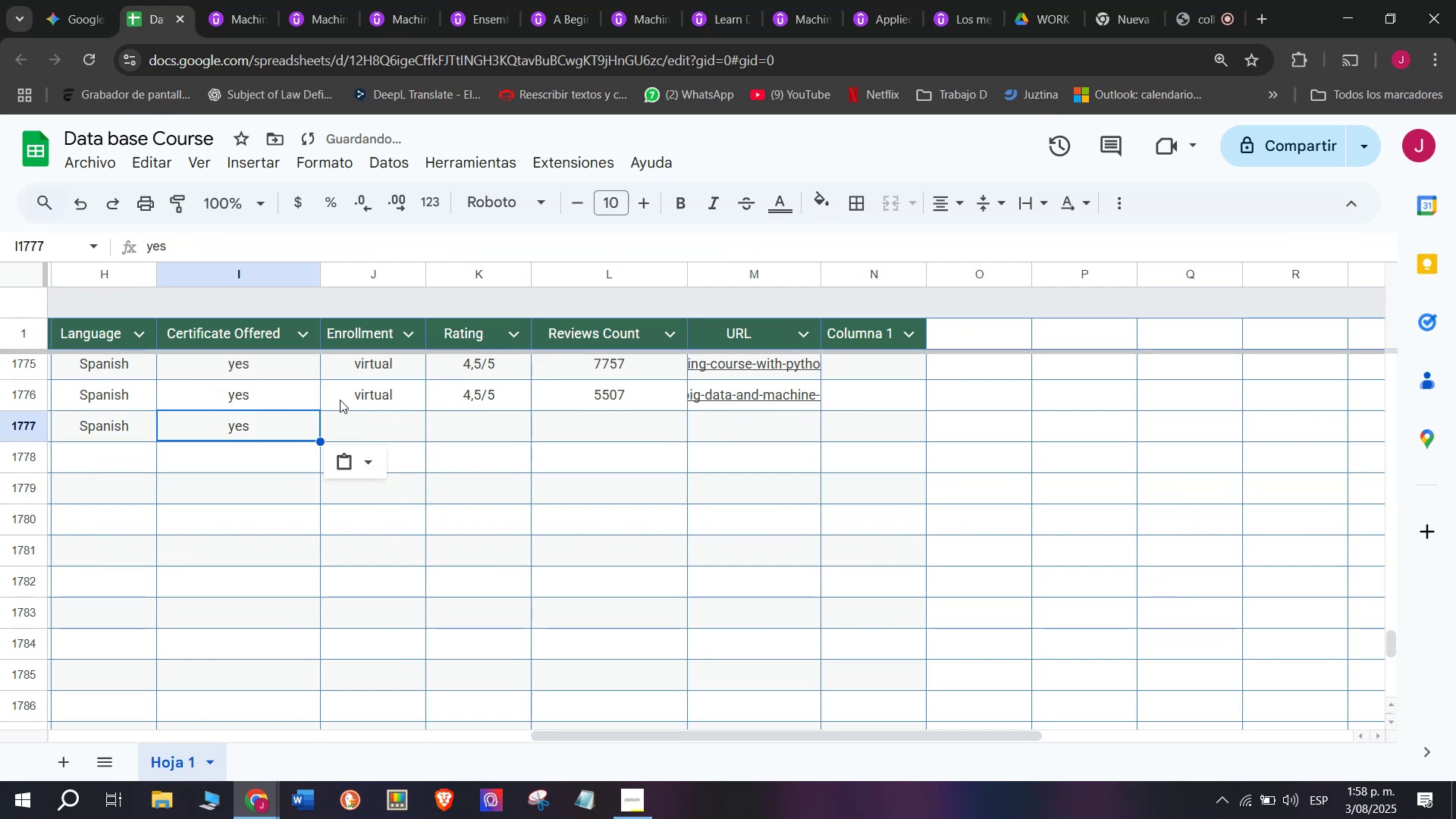 
key(Control+ControlLeft)
 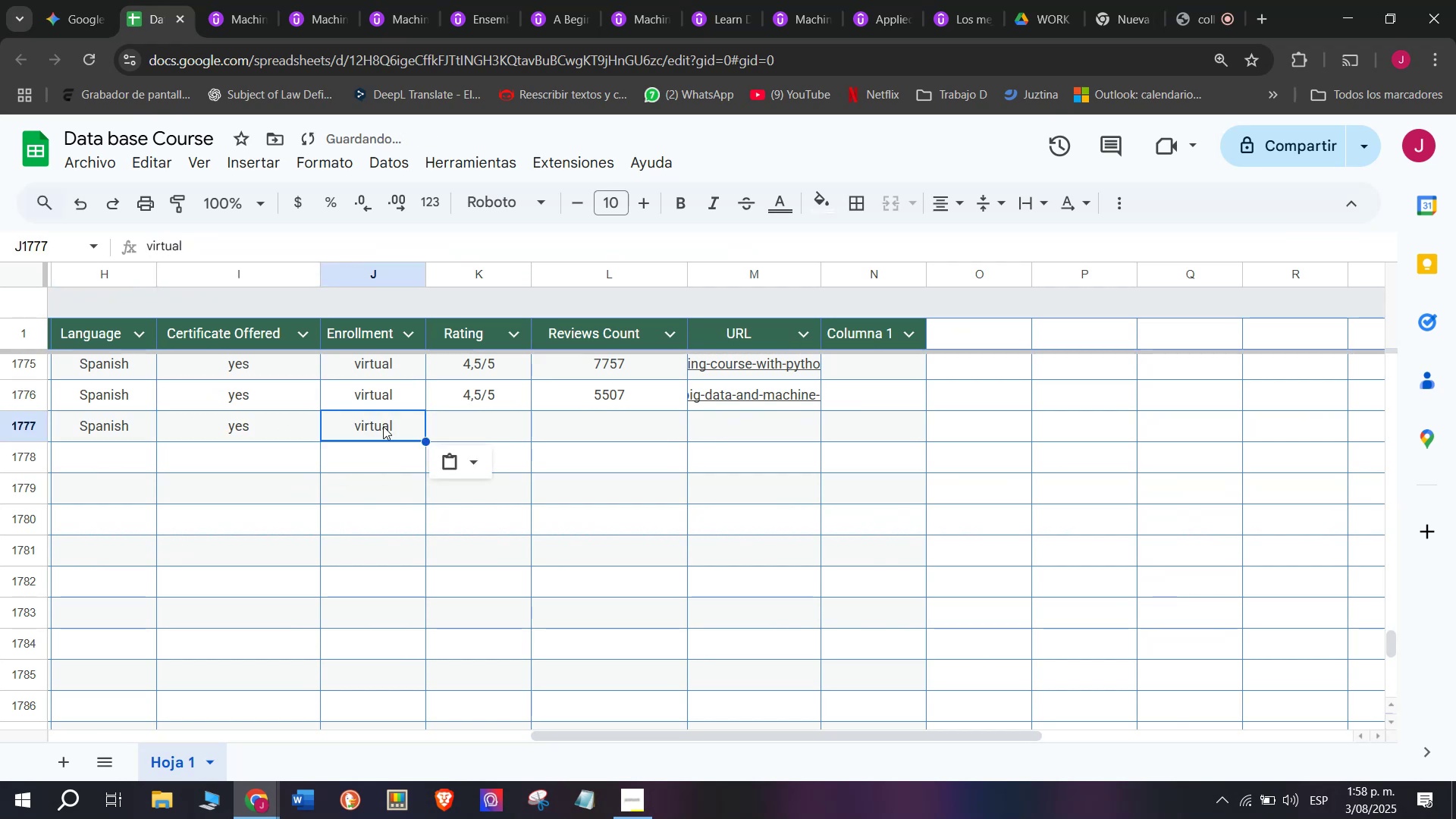 
key(Break)
 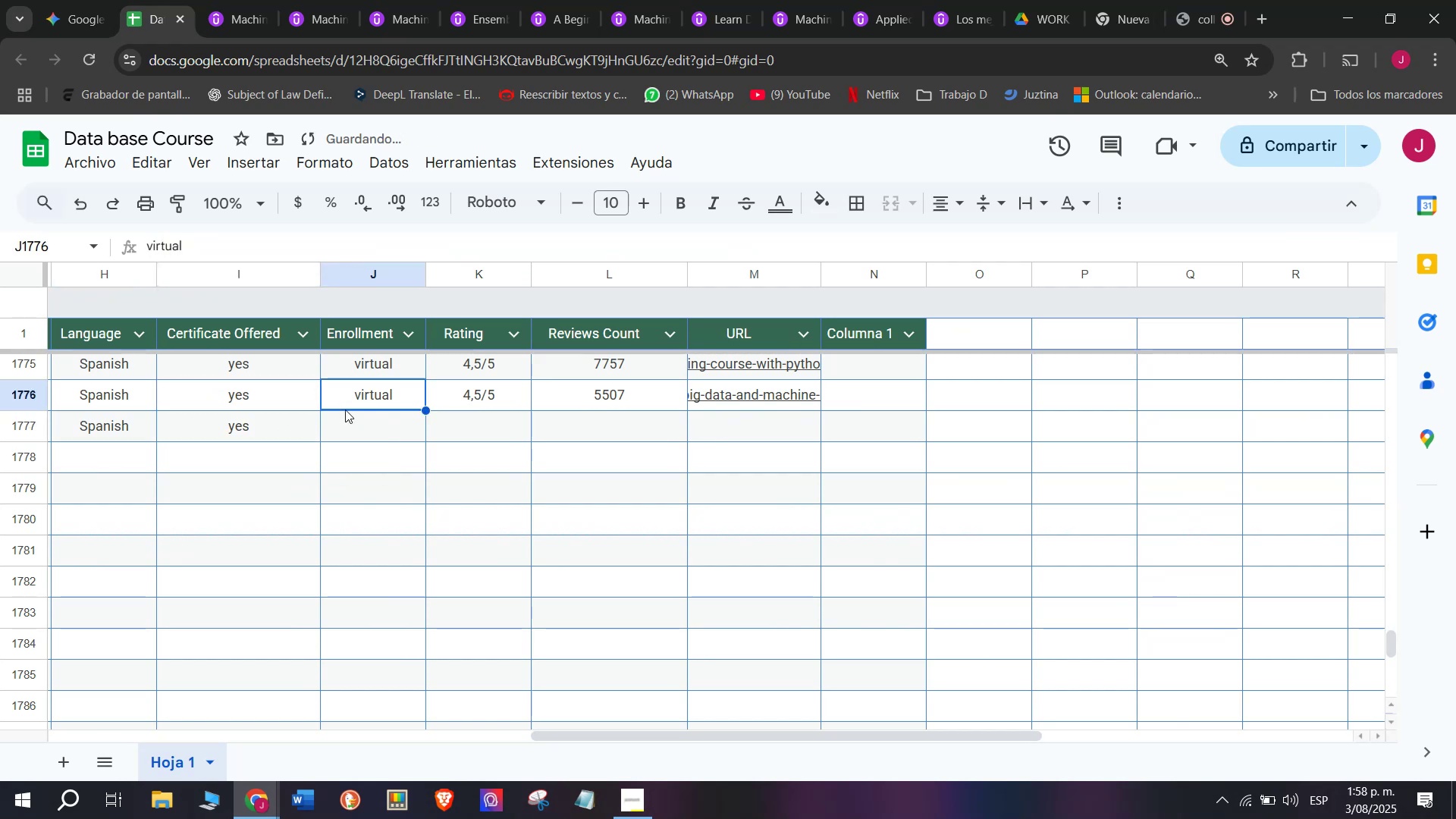 
key(Control+C)
 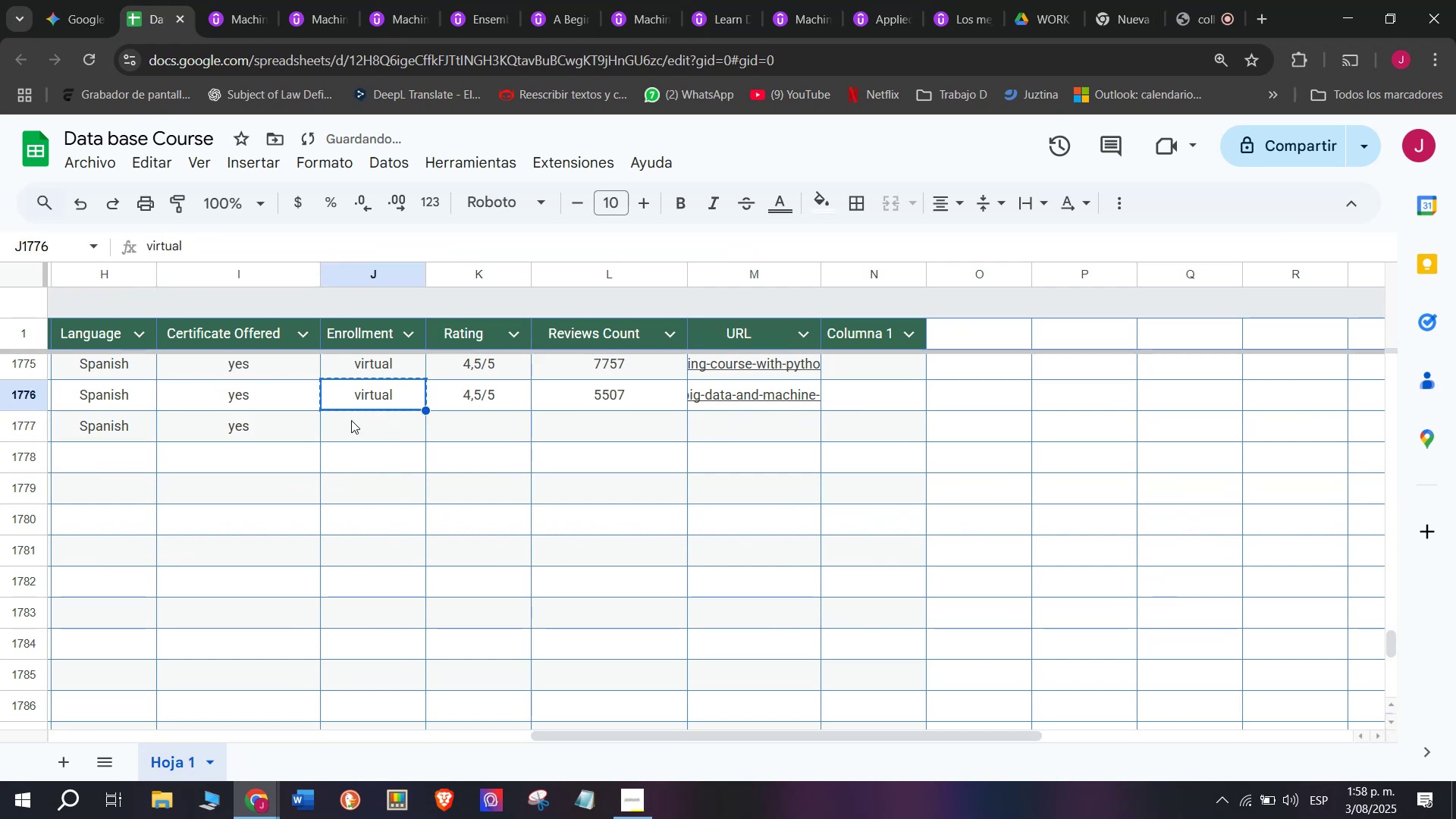 
double_click([351, 420])
 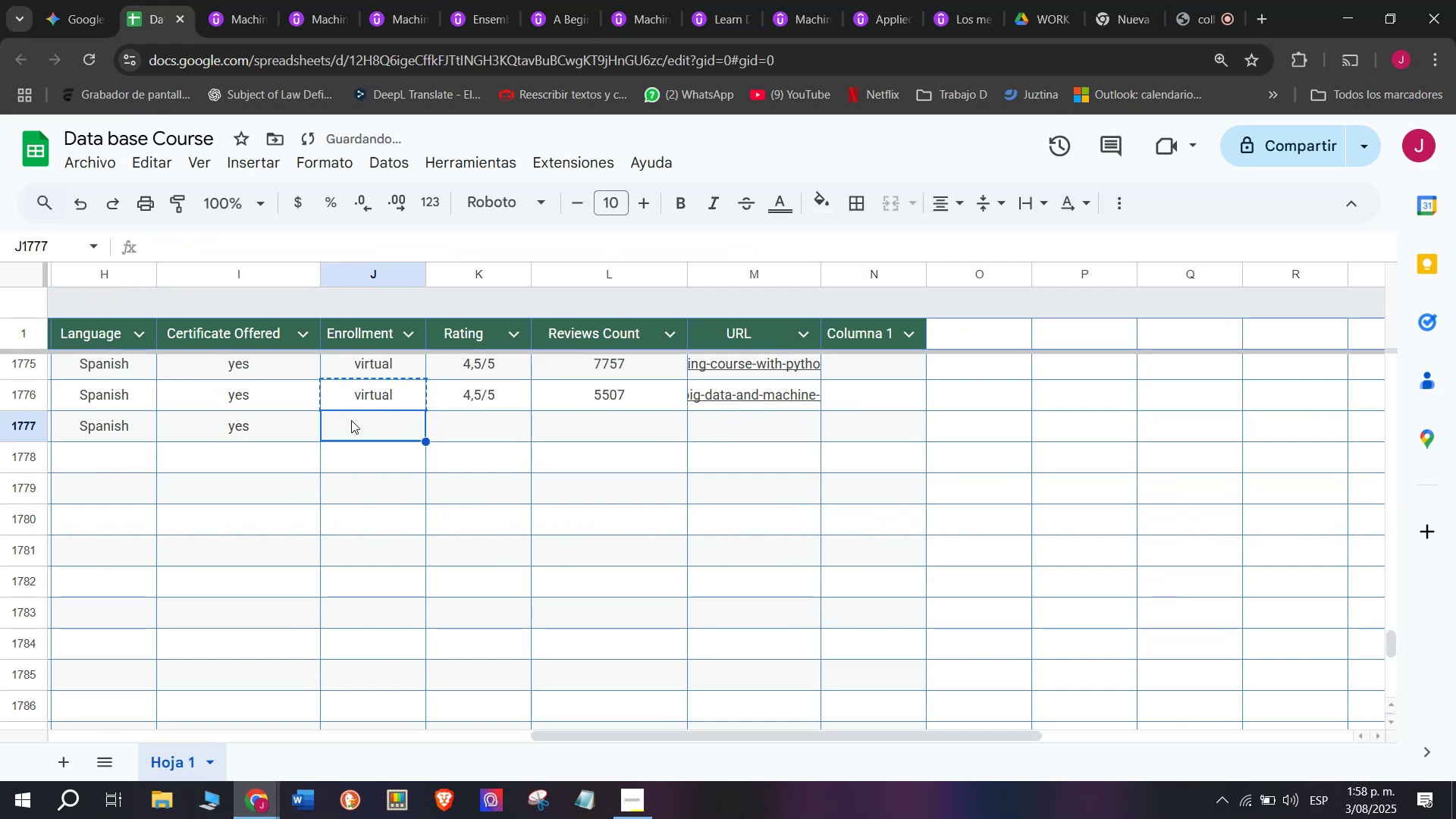 
key(Z)
 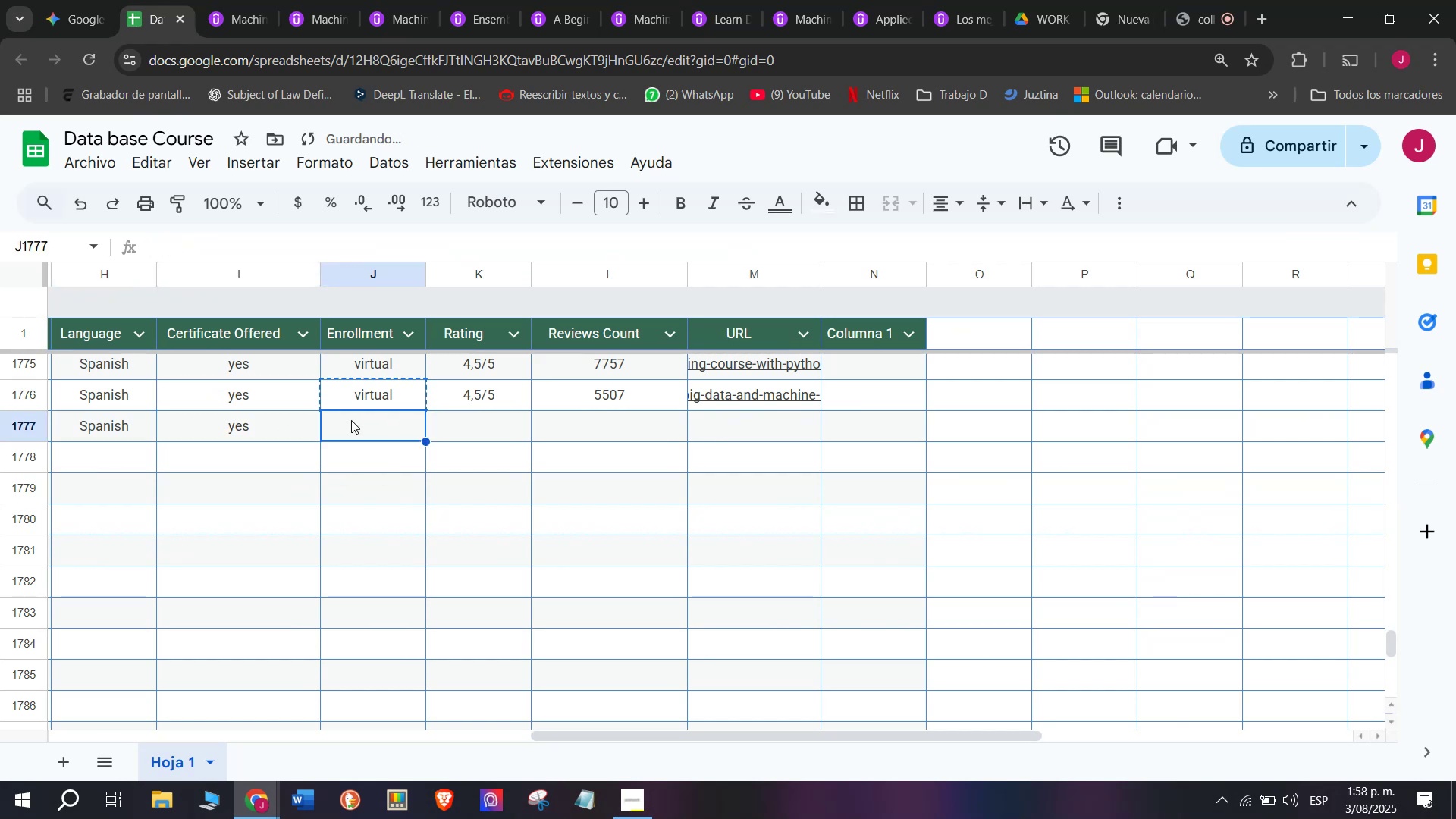 
key(Control+ControlLeft)
 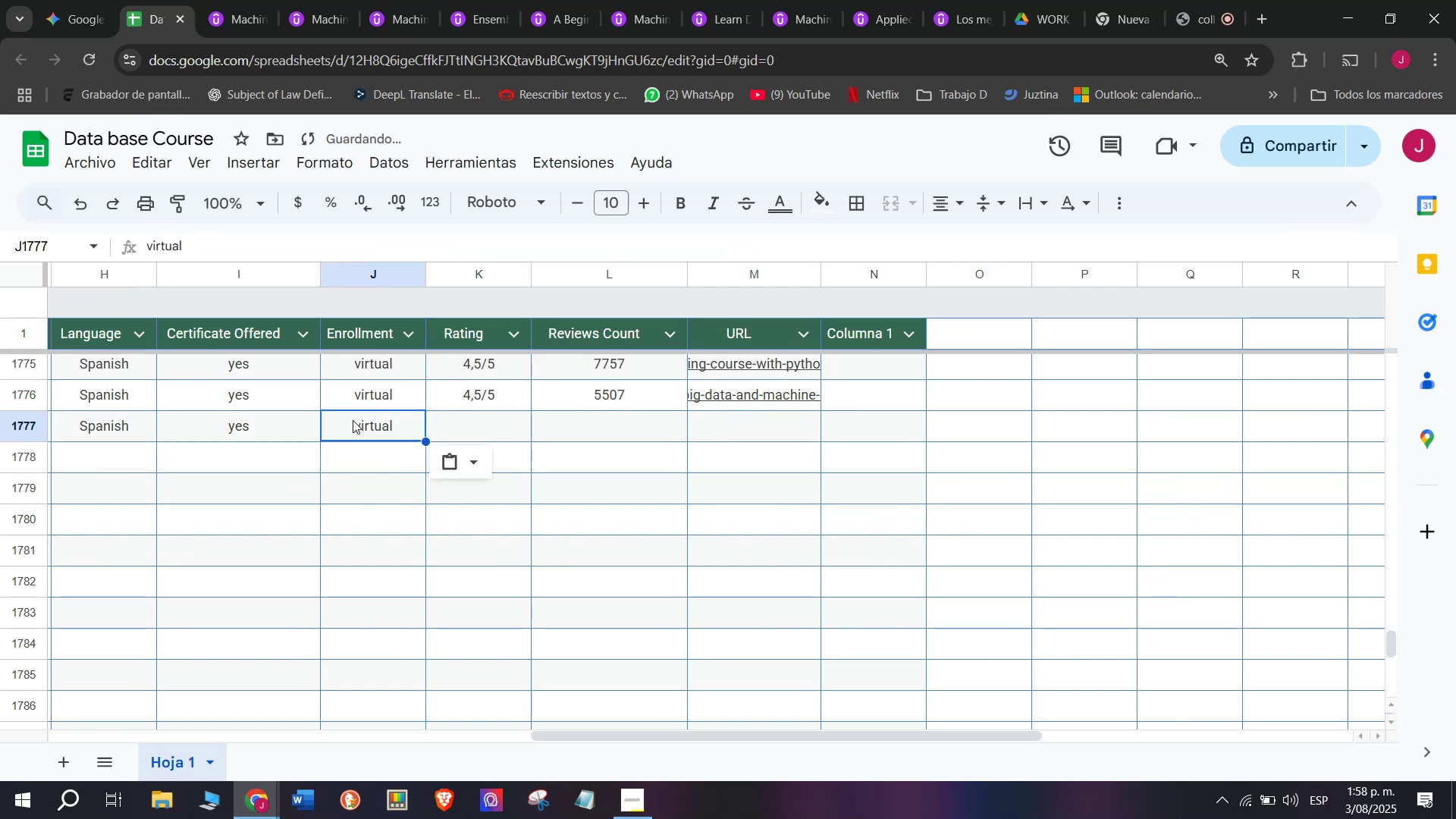 
key(Control+V)
 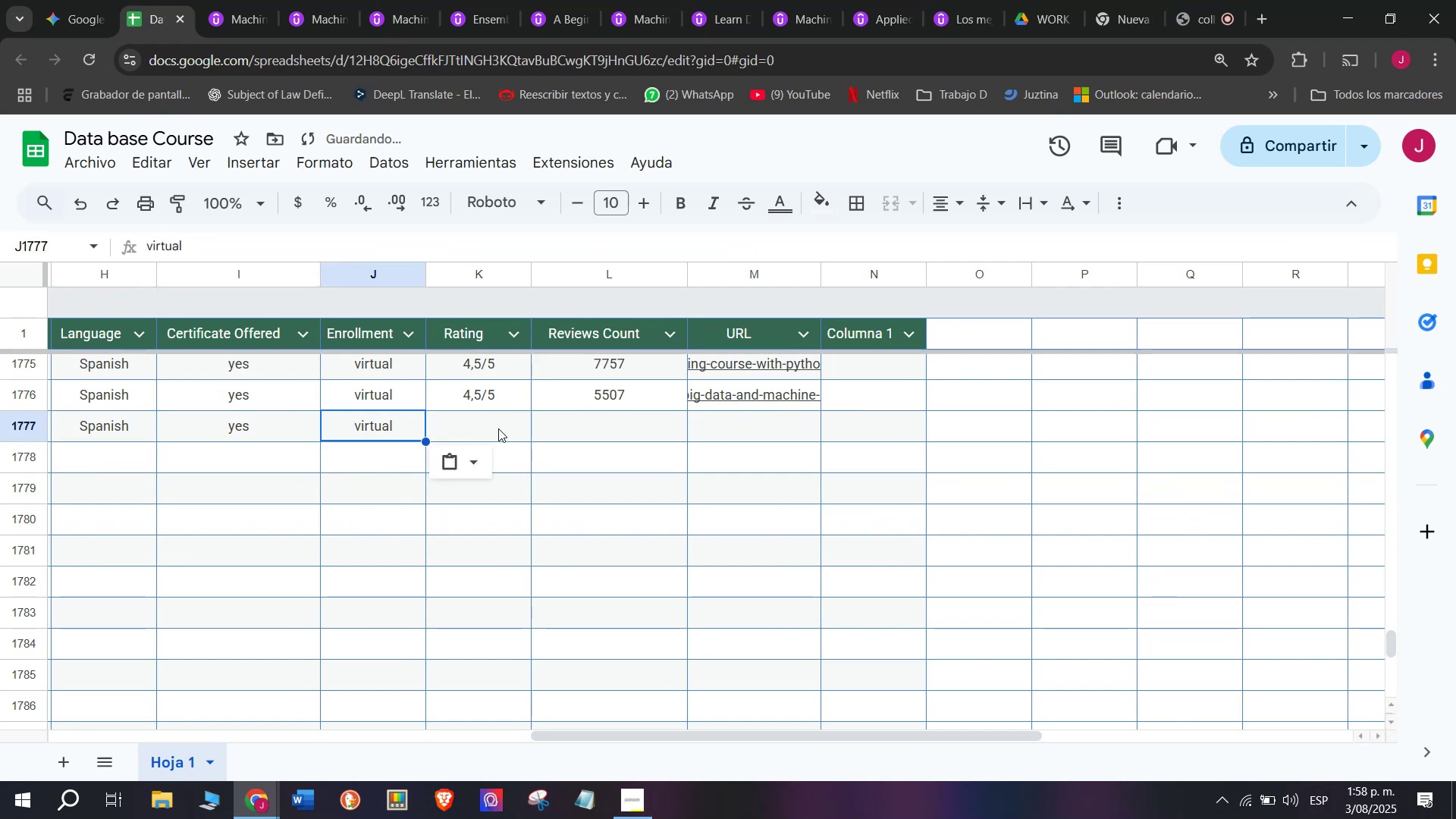 
left_click([498, 428])
 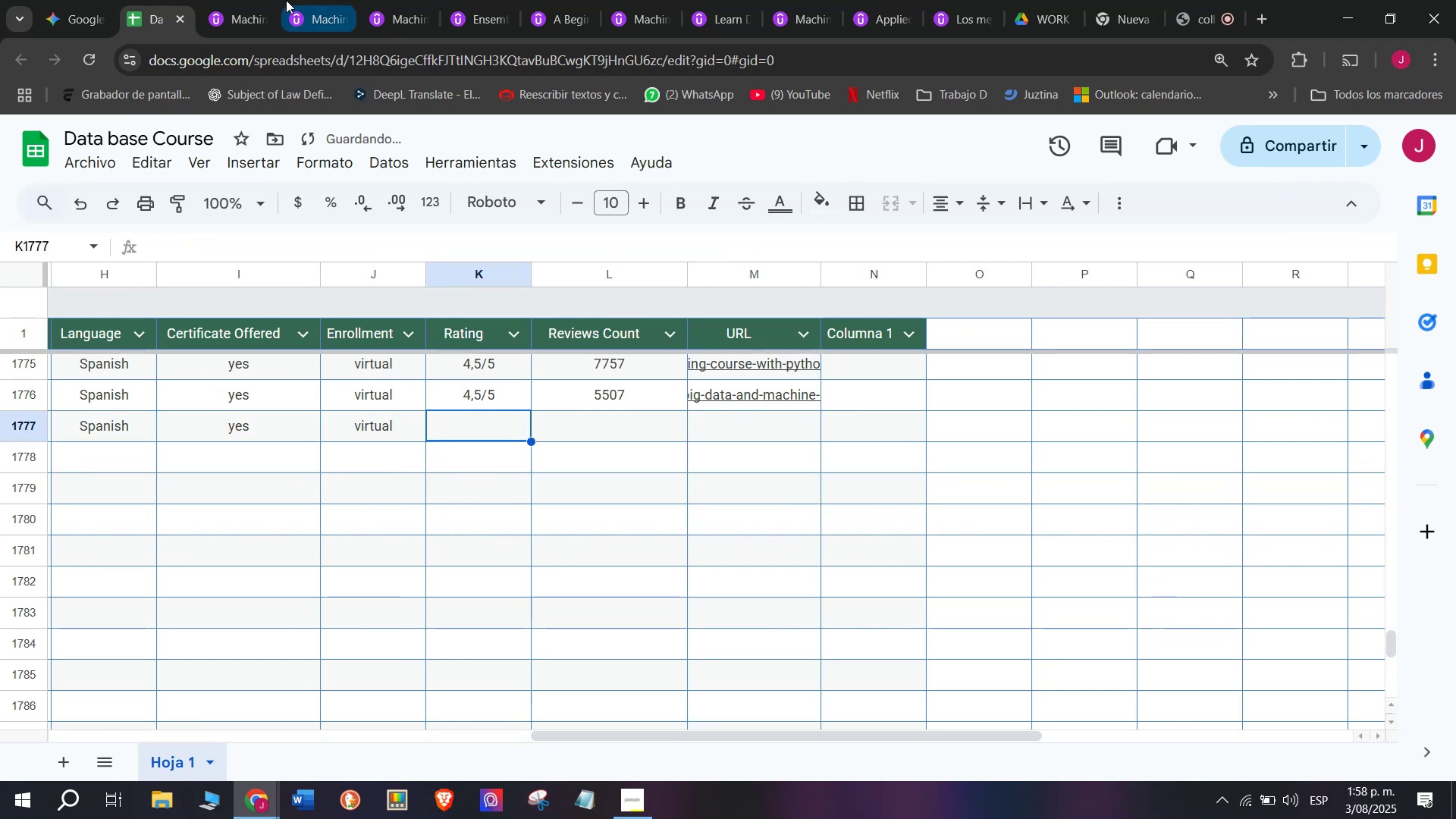 
left_click([240, 0])
 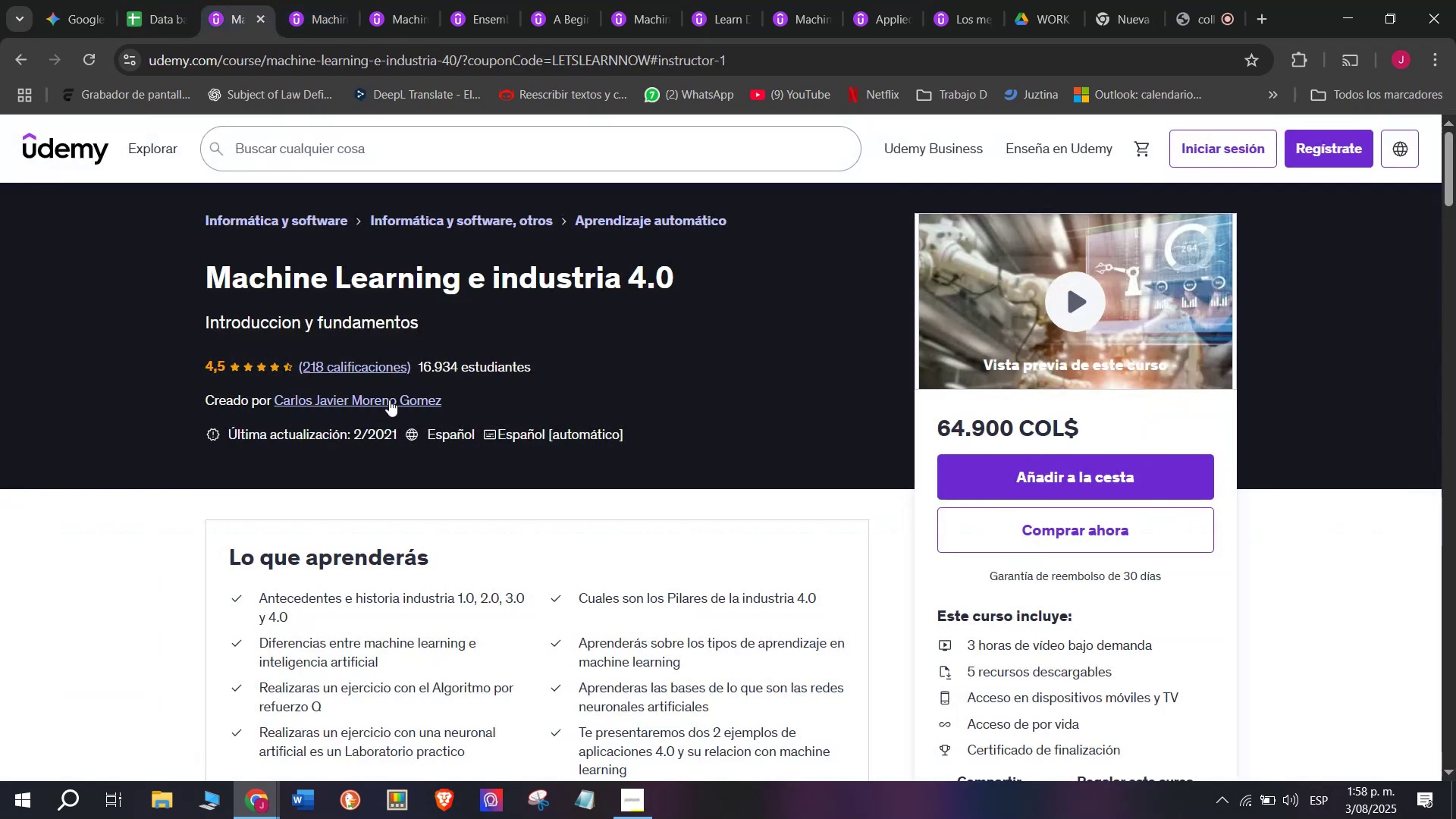 
scroll: coordinate [389, 400], scroll_direction: up, amount: 1.0
 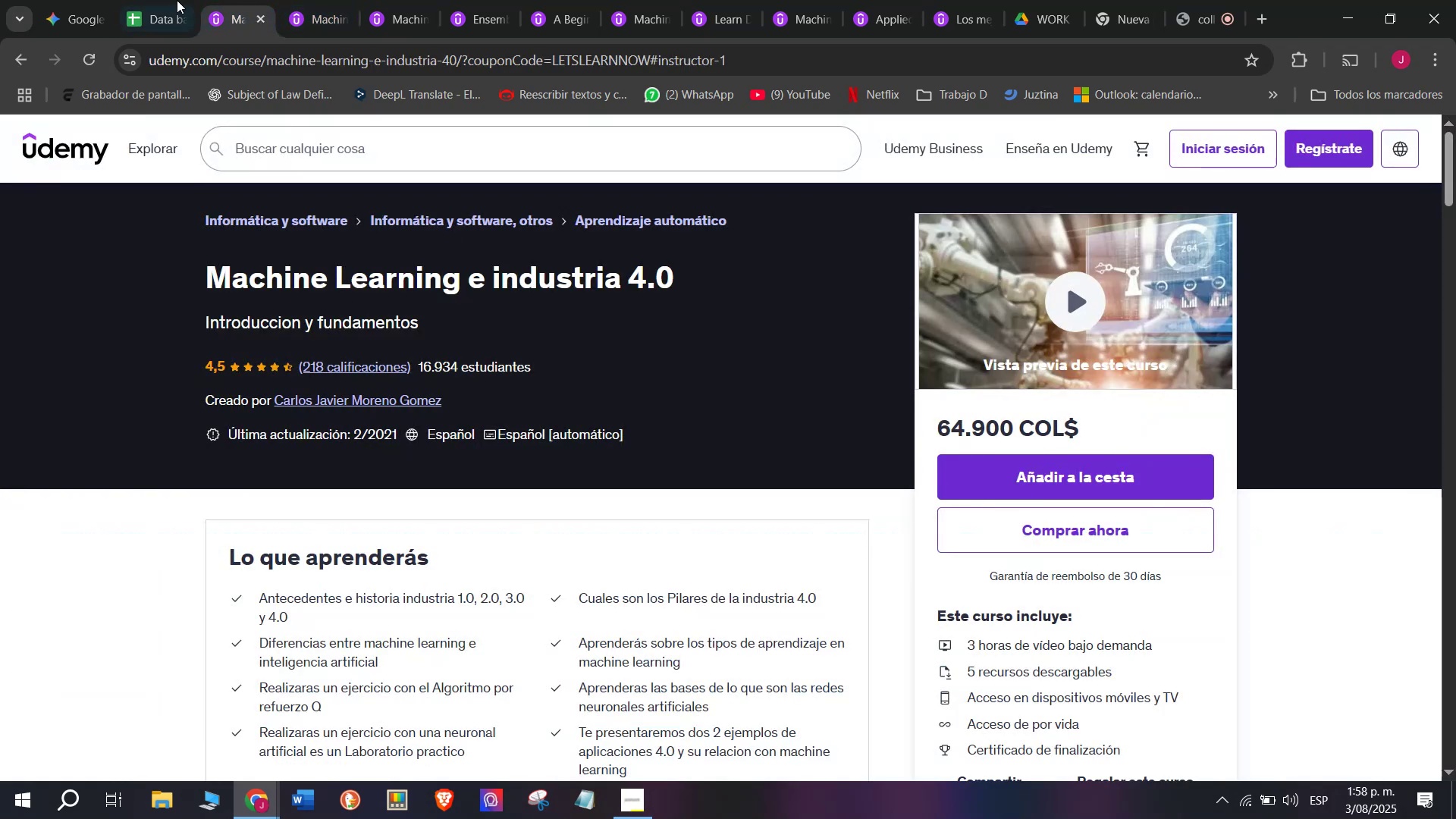 
left_click([165, 0])
 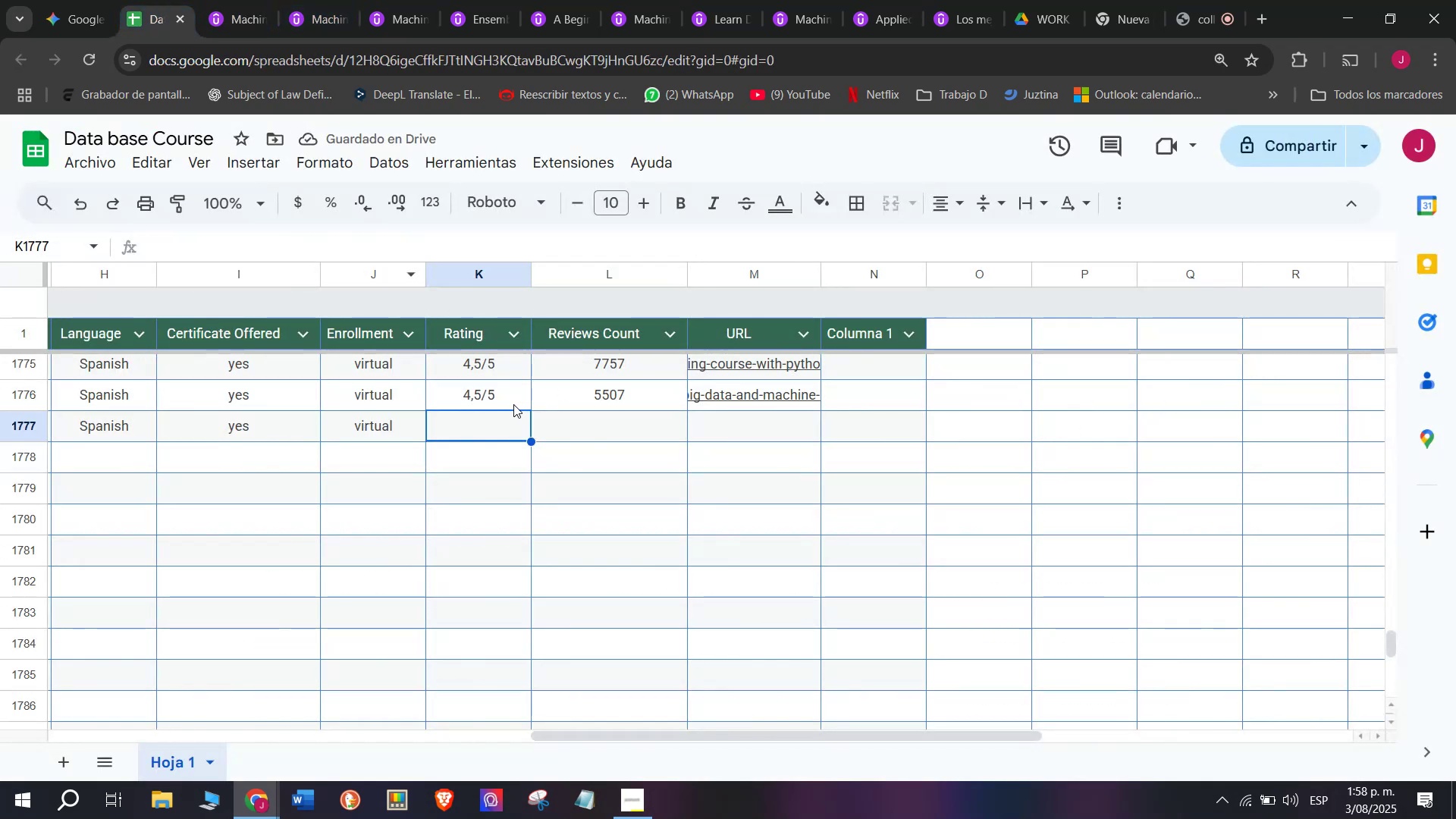 
key(Control+ControlLeft)
 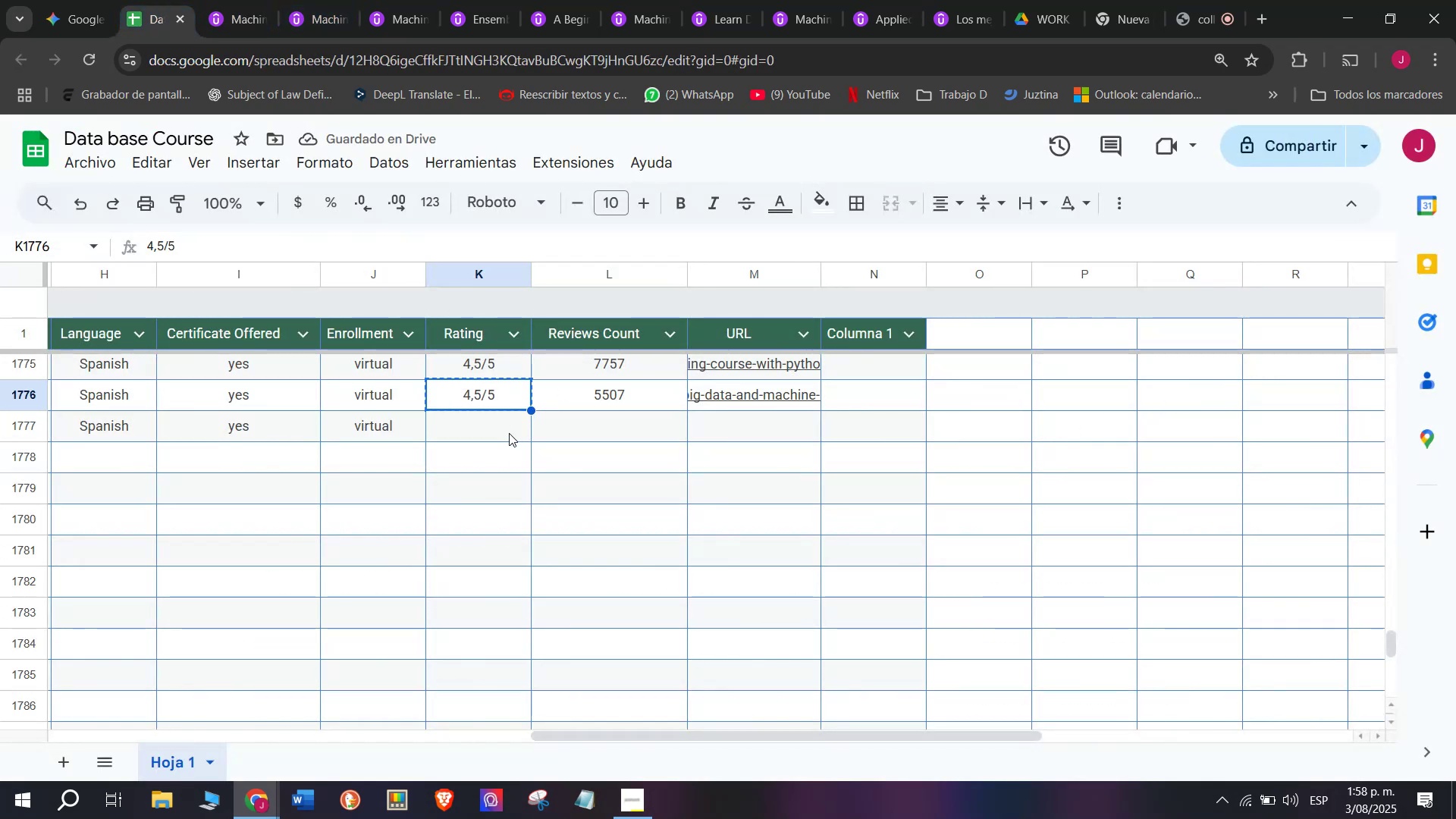 
key(Break)
 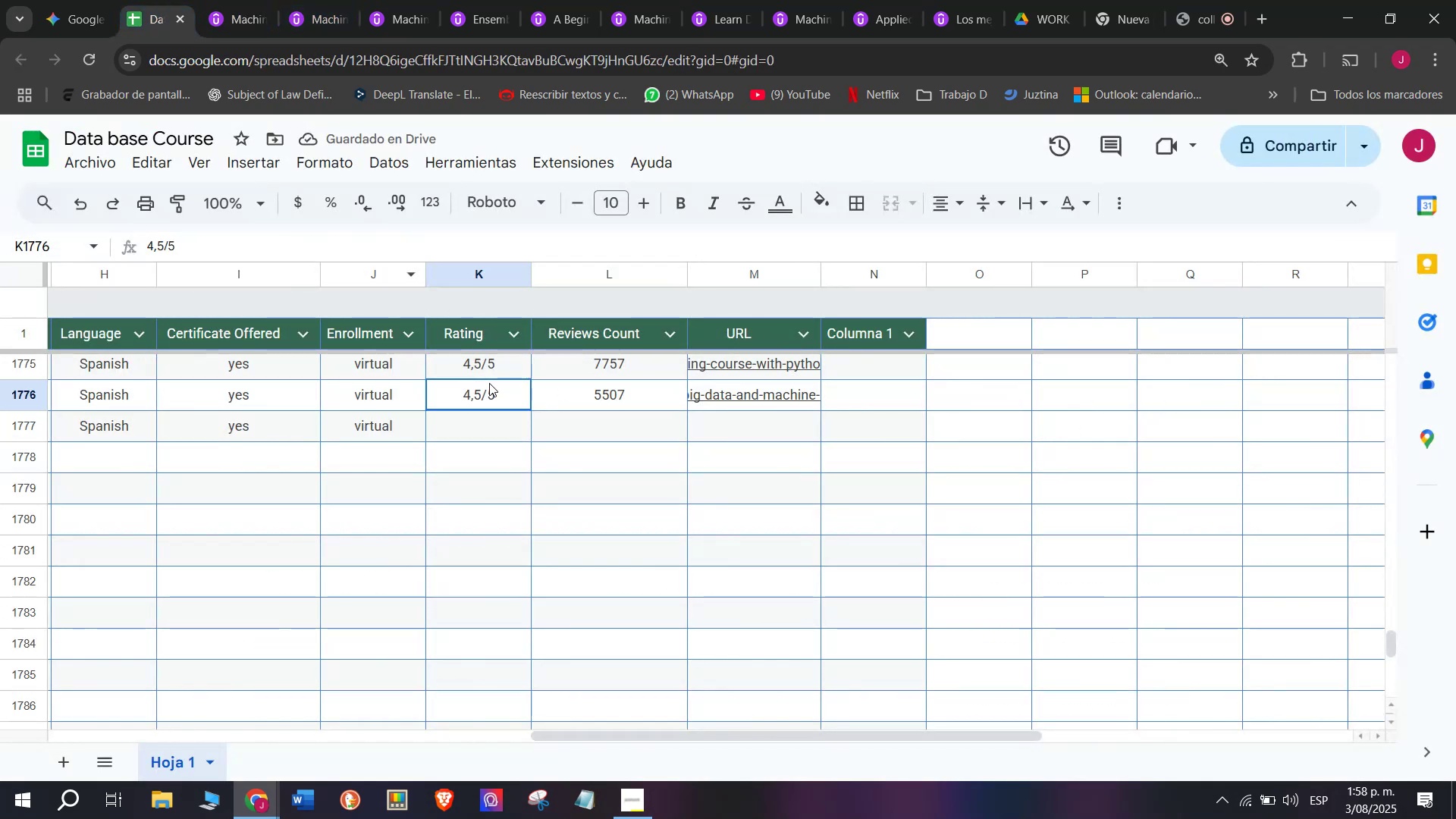 
key(Control+C)
 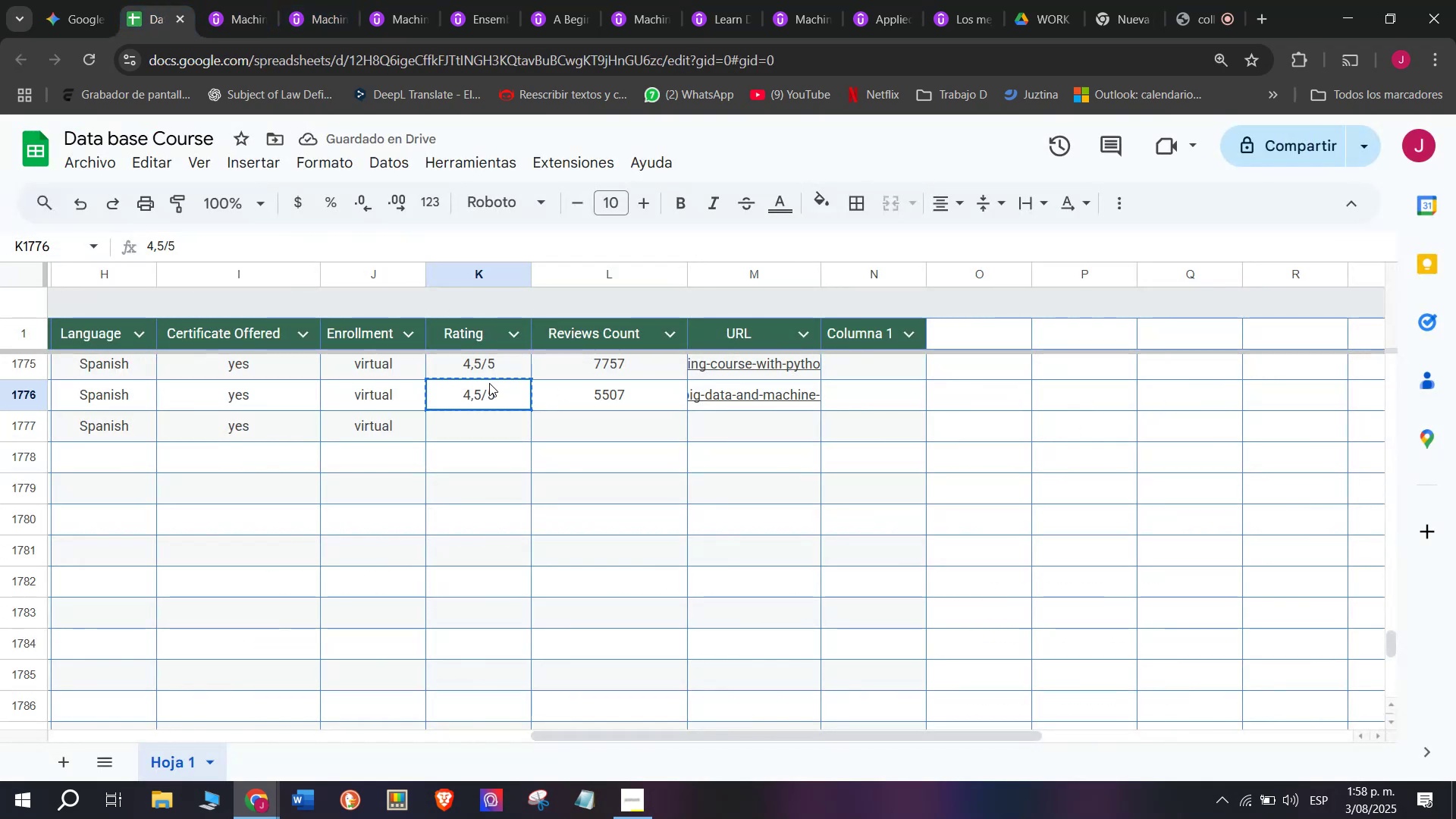 
left_click([489, 383])
 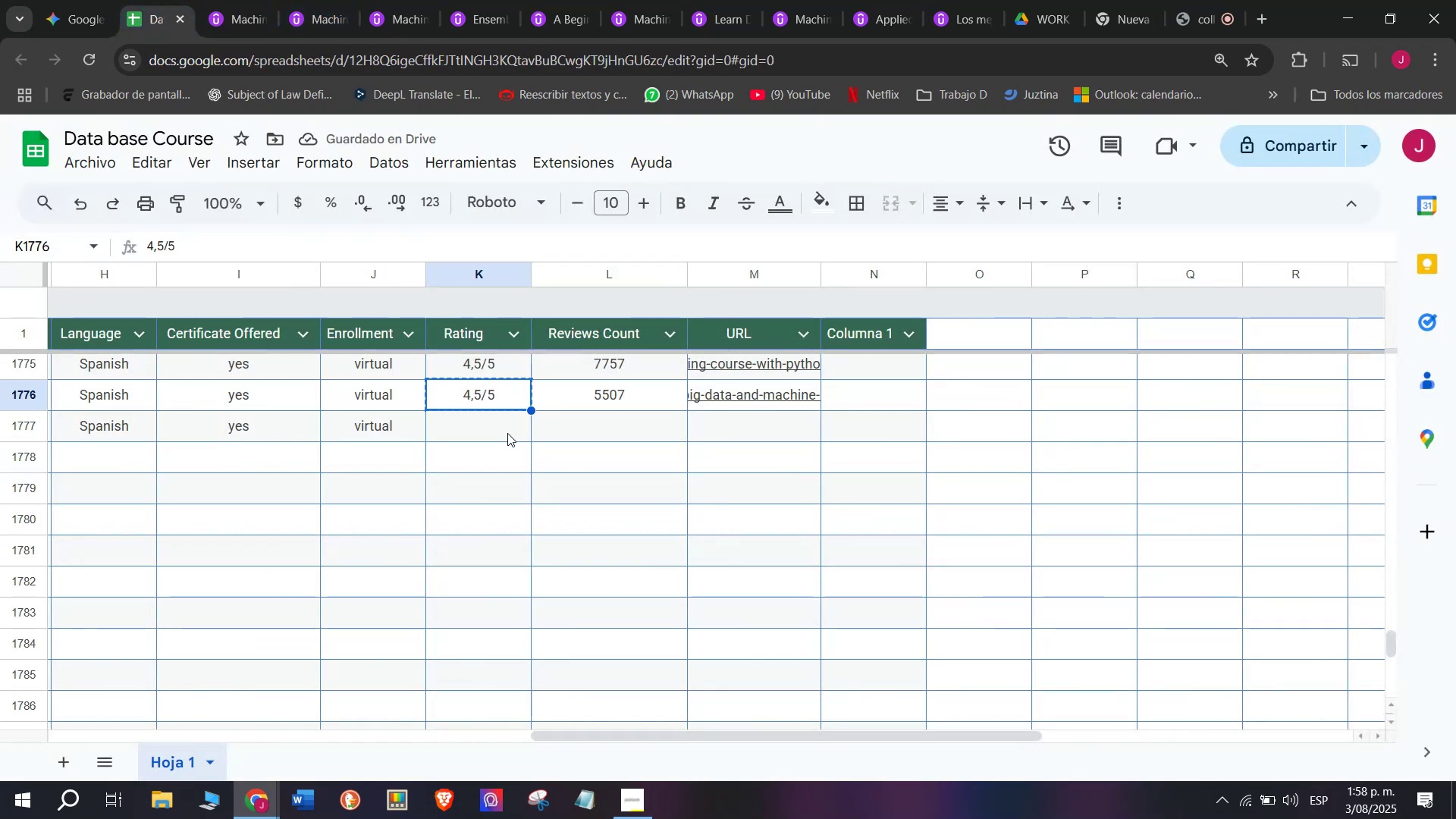 
key(Control+ControlLeft)
 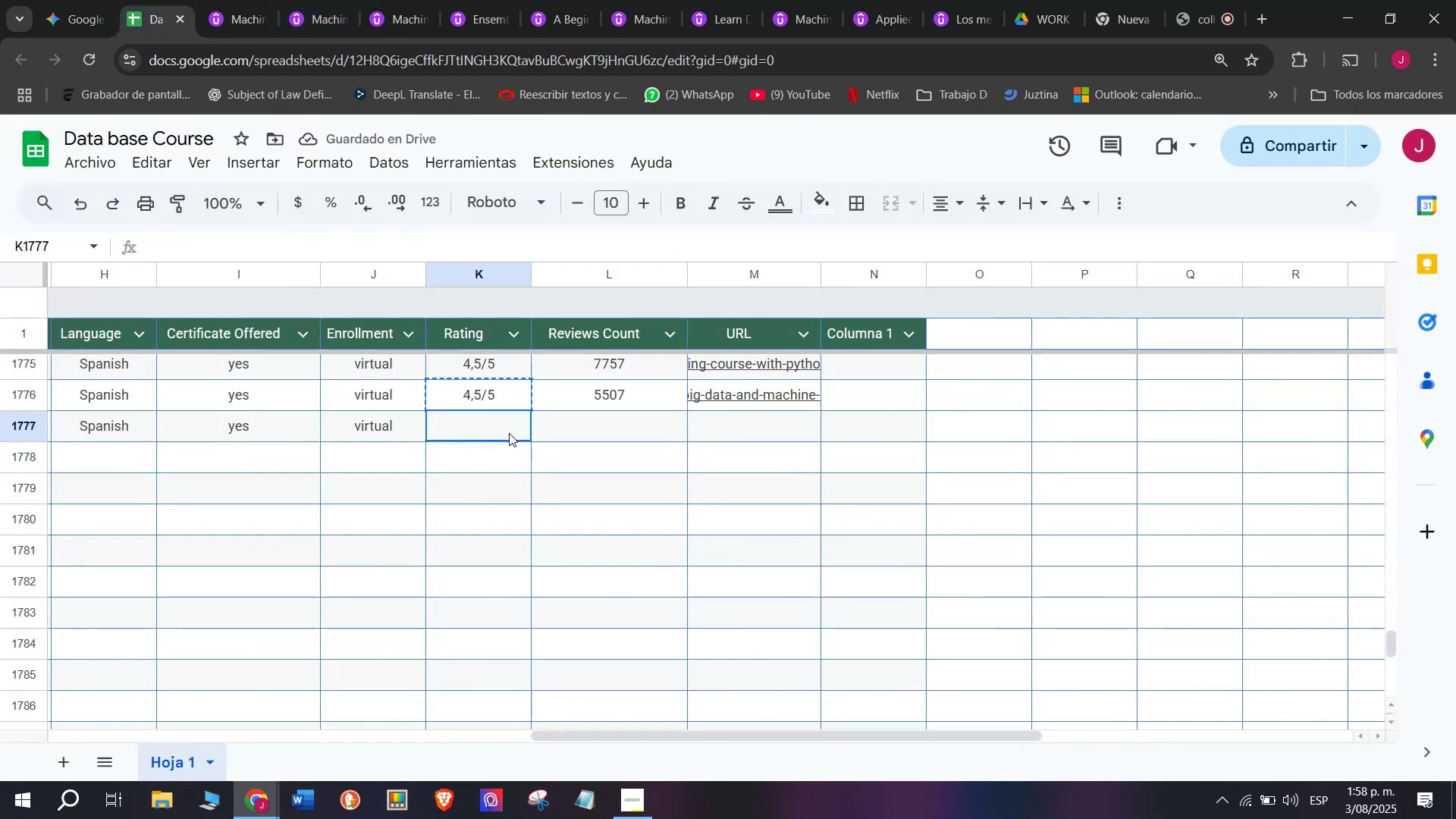 
key(Z)
 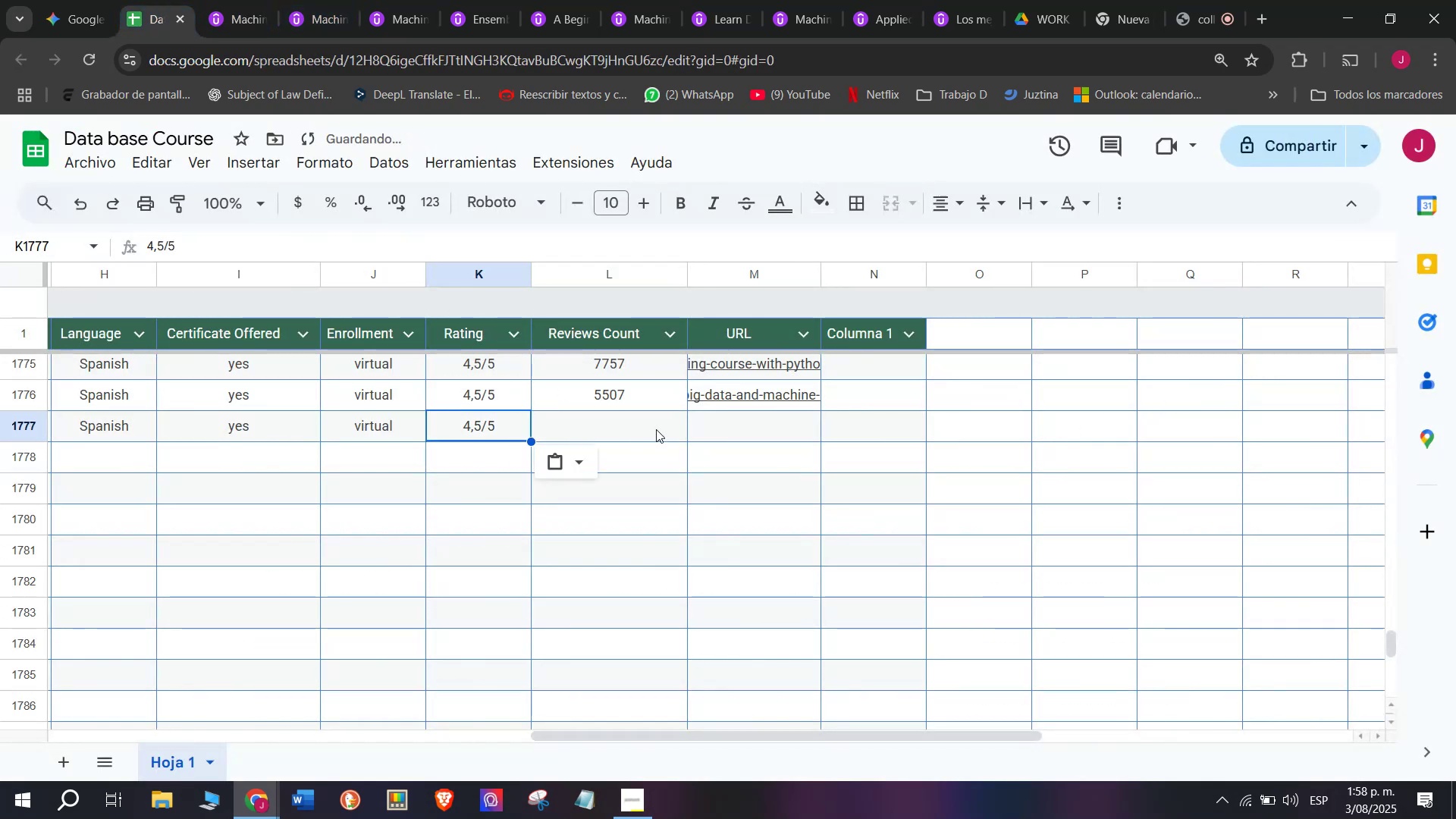 
key(Control+V)
 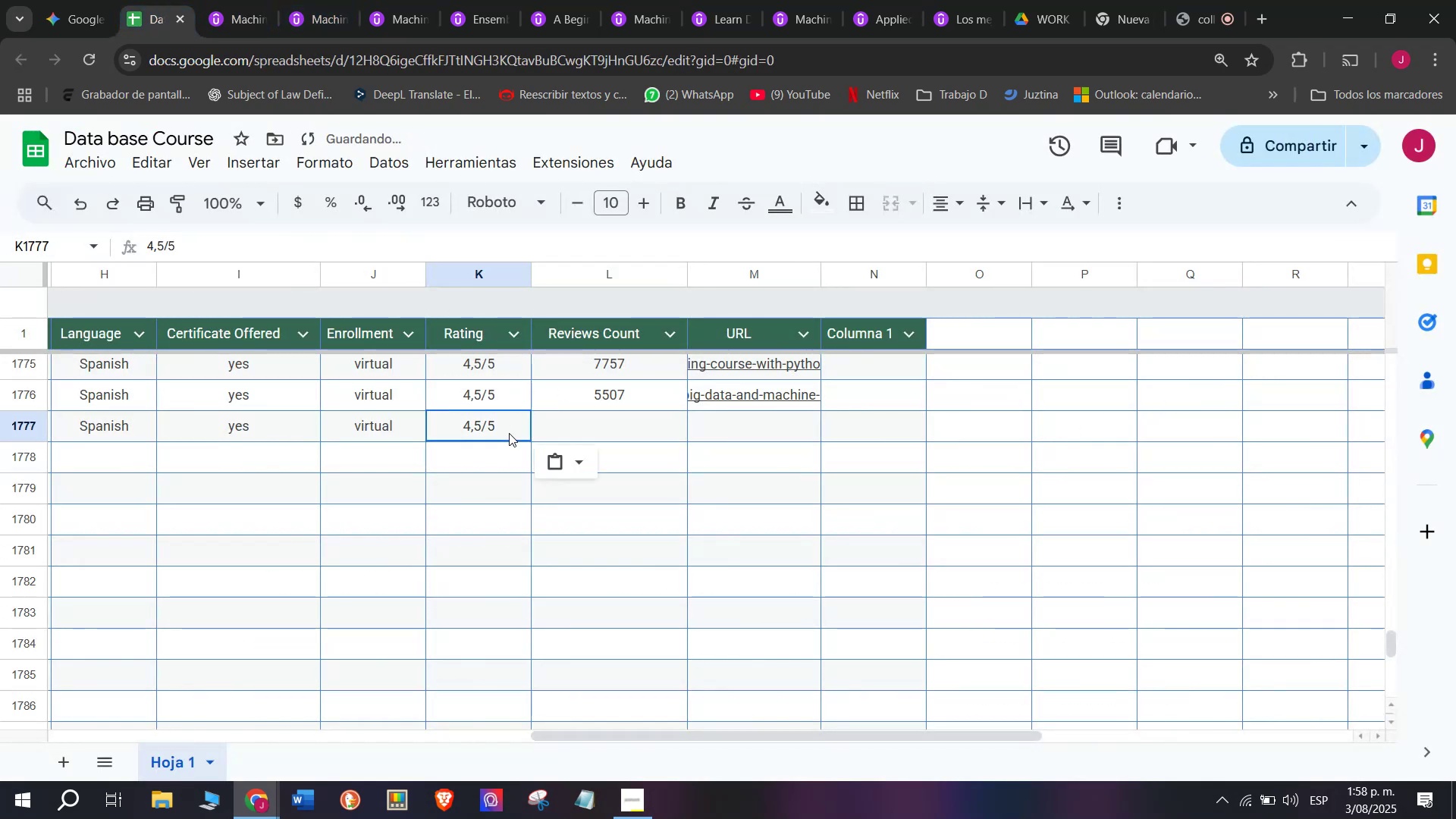 
left_click([509, 433])
 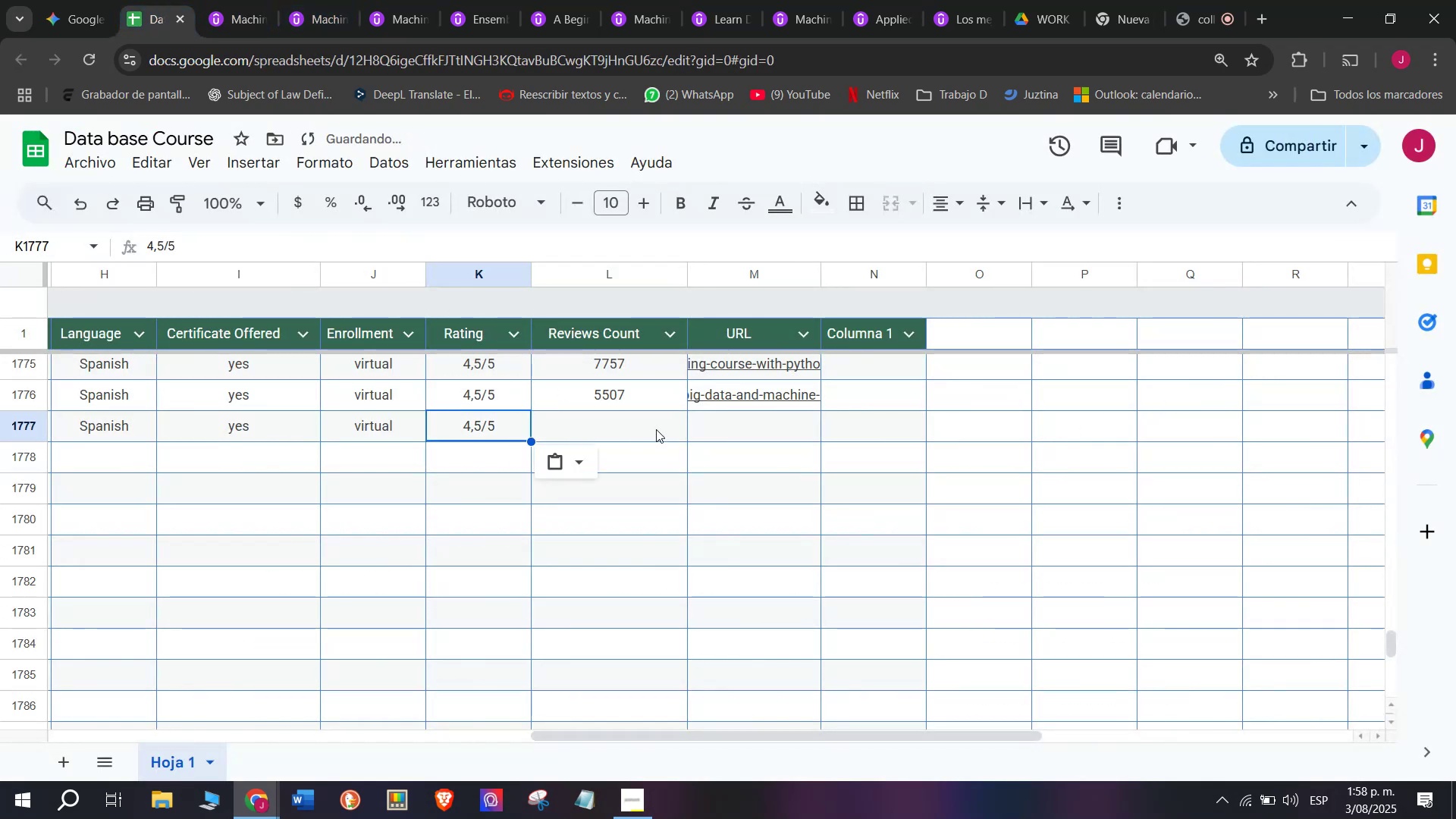 
left_click([656, 429])
 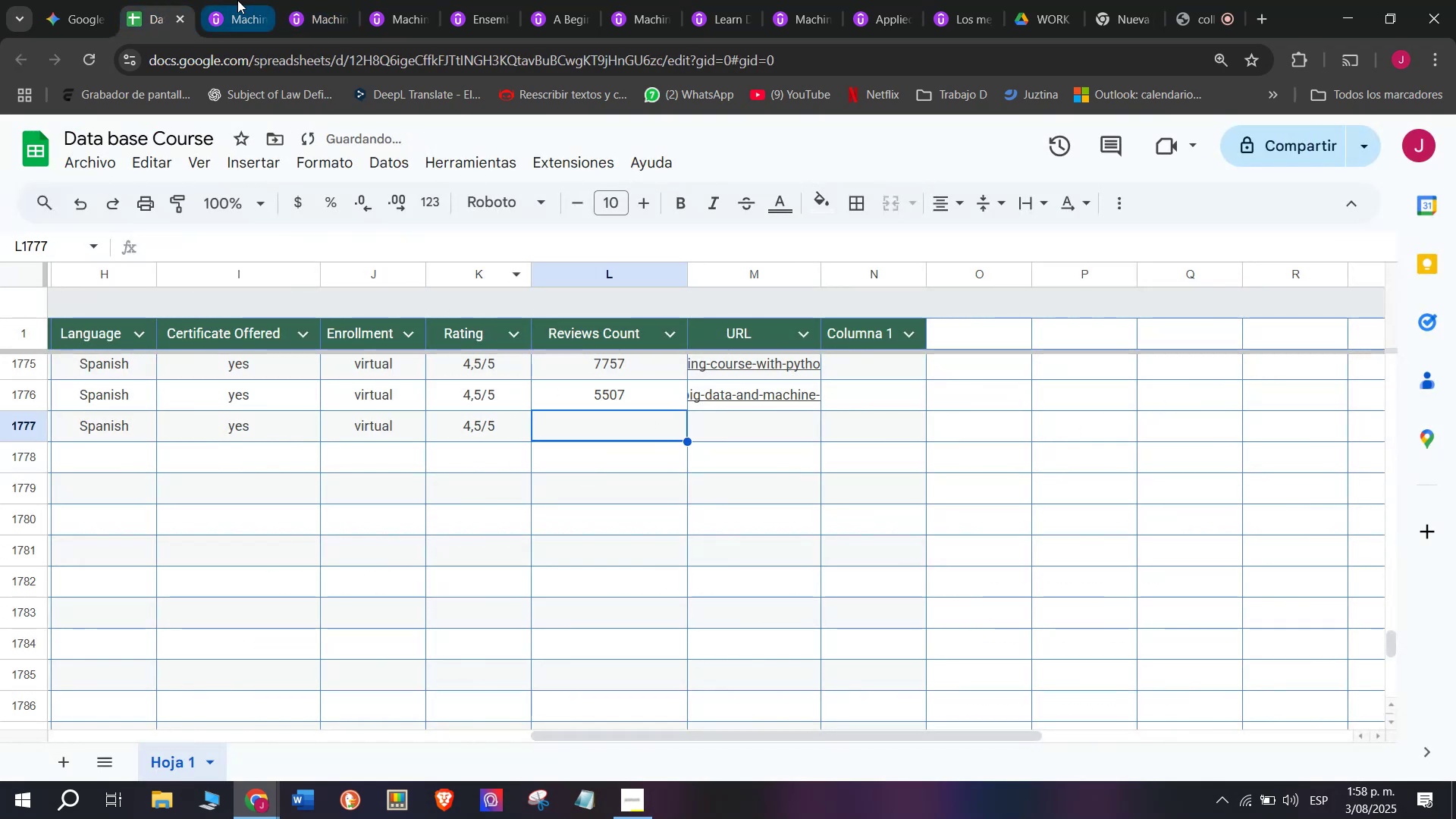 
left_click([228, 0])
 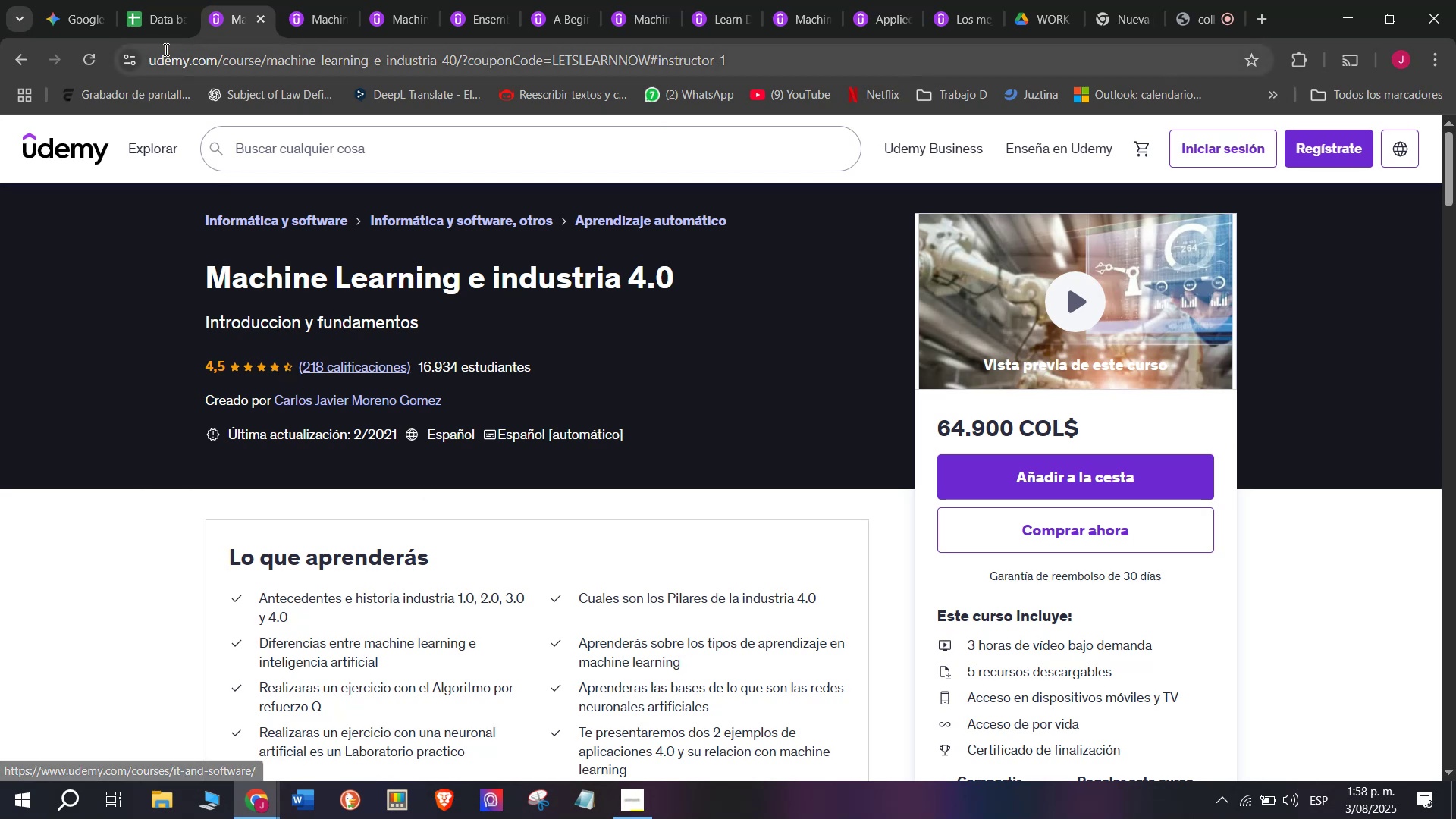 
wait(7.65)
 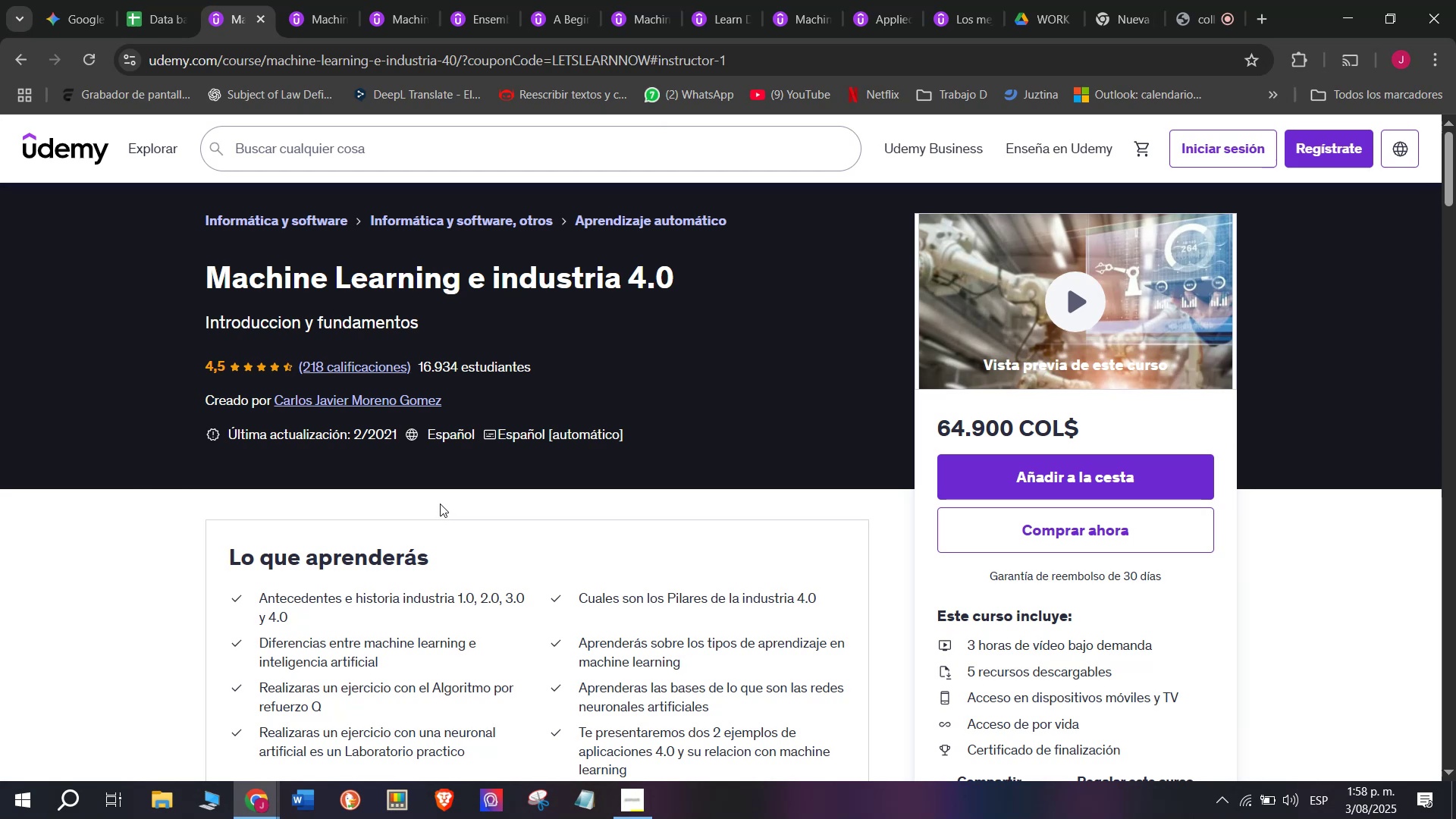 
type(218)
 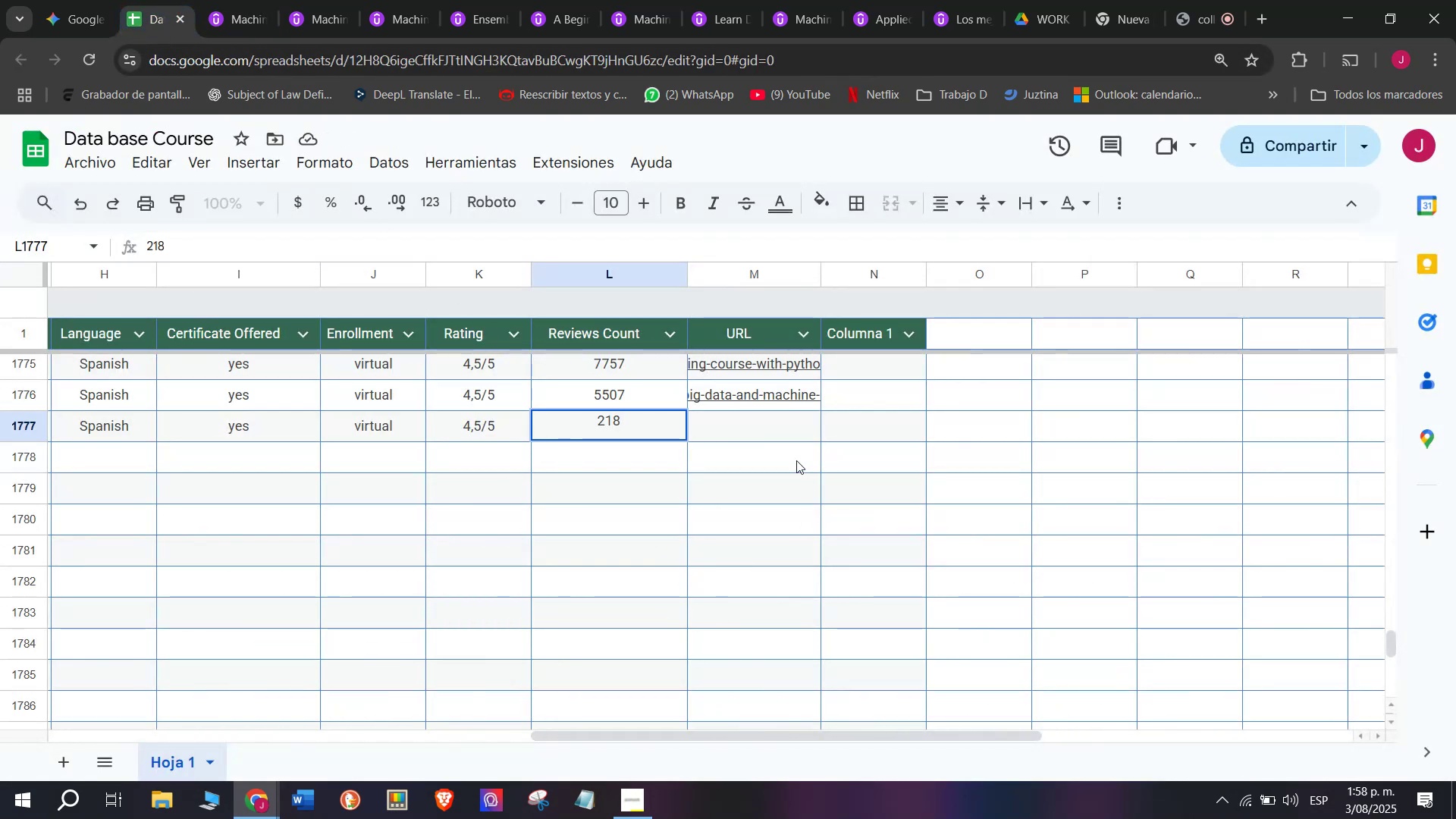 
left_click([792, 432])
 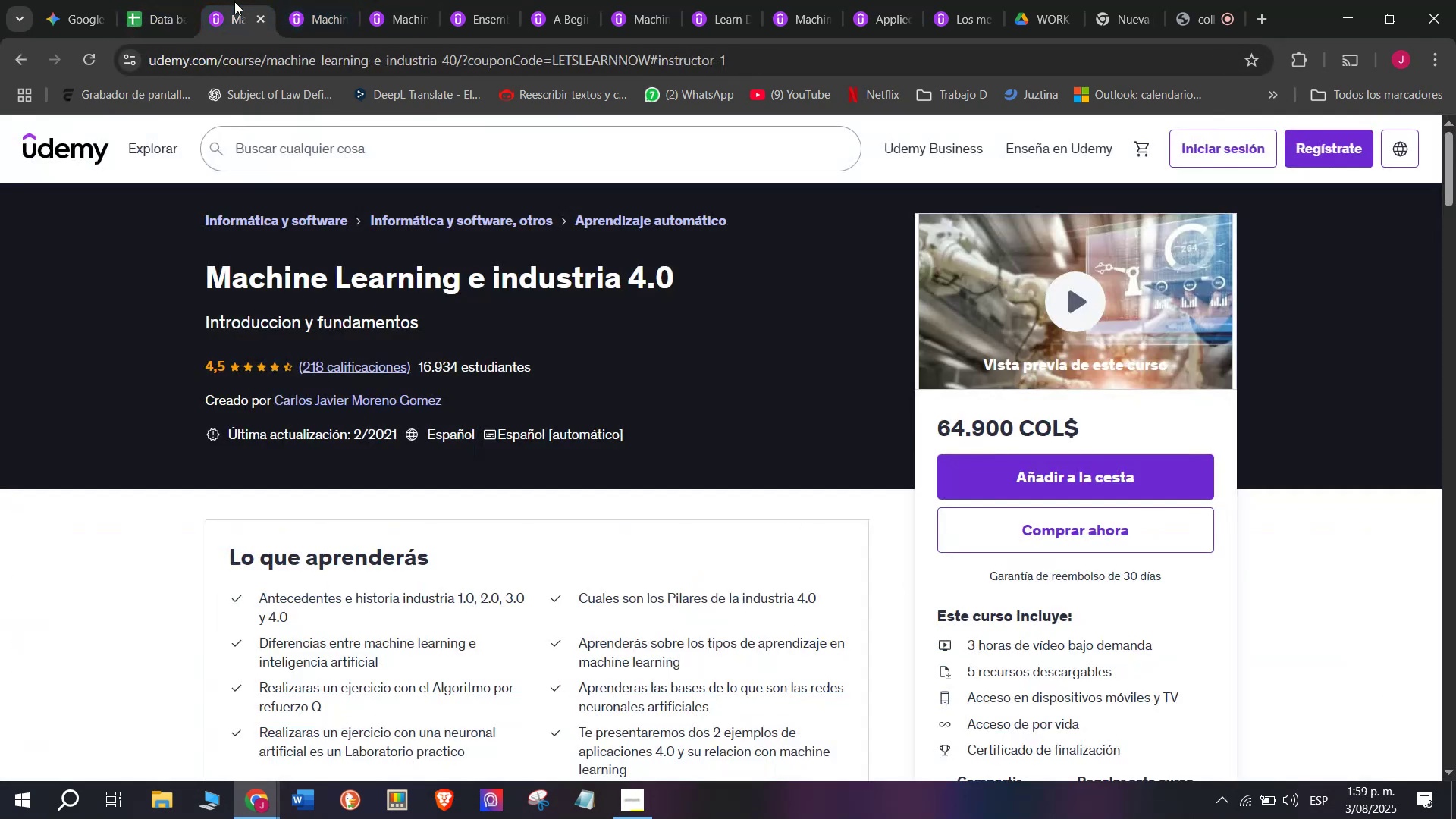 
double_click([273, 54])
 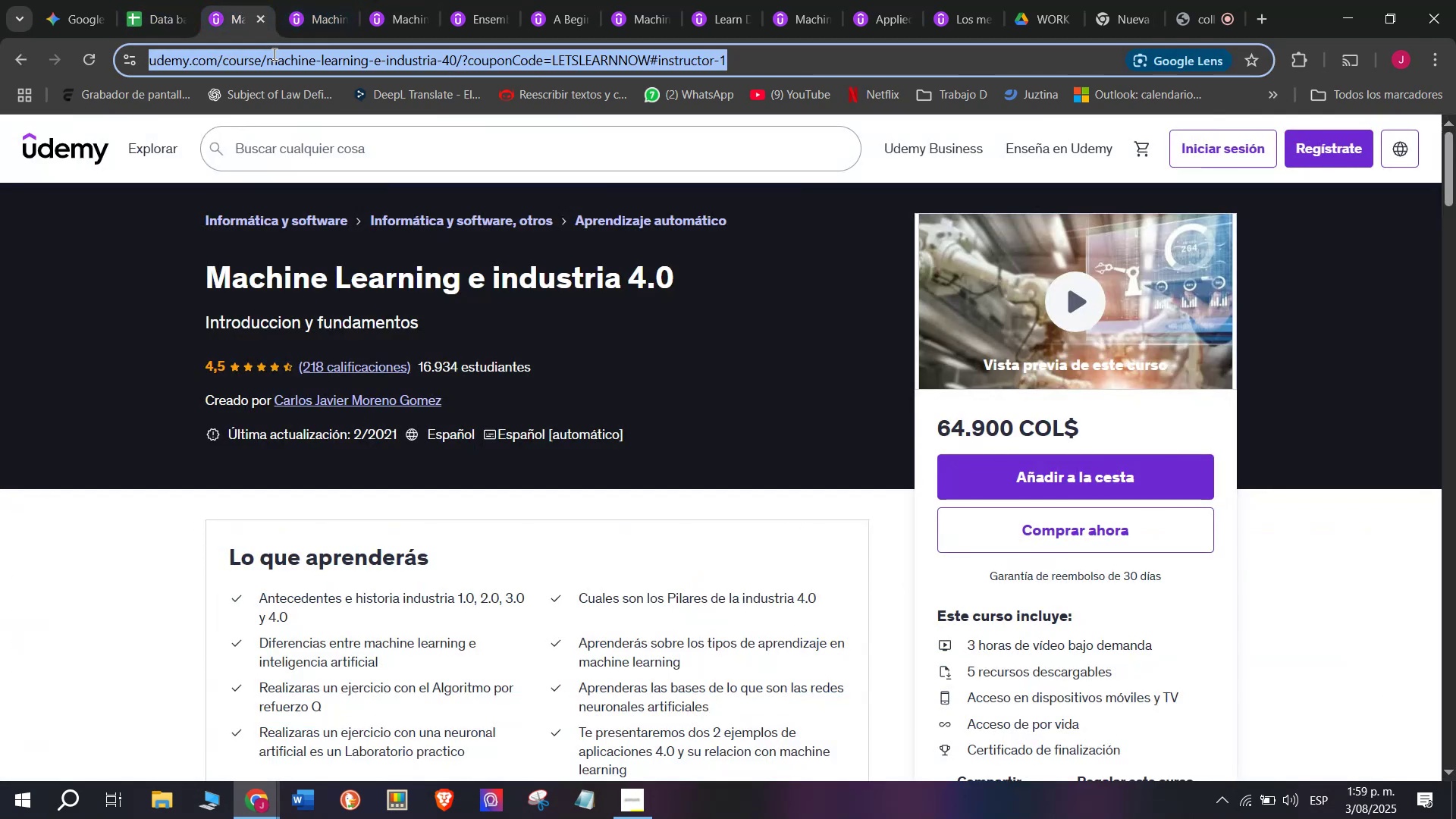 
triple_click([273, 54])
 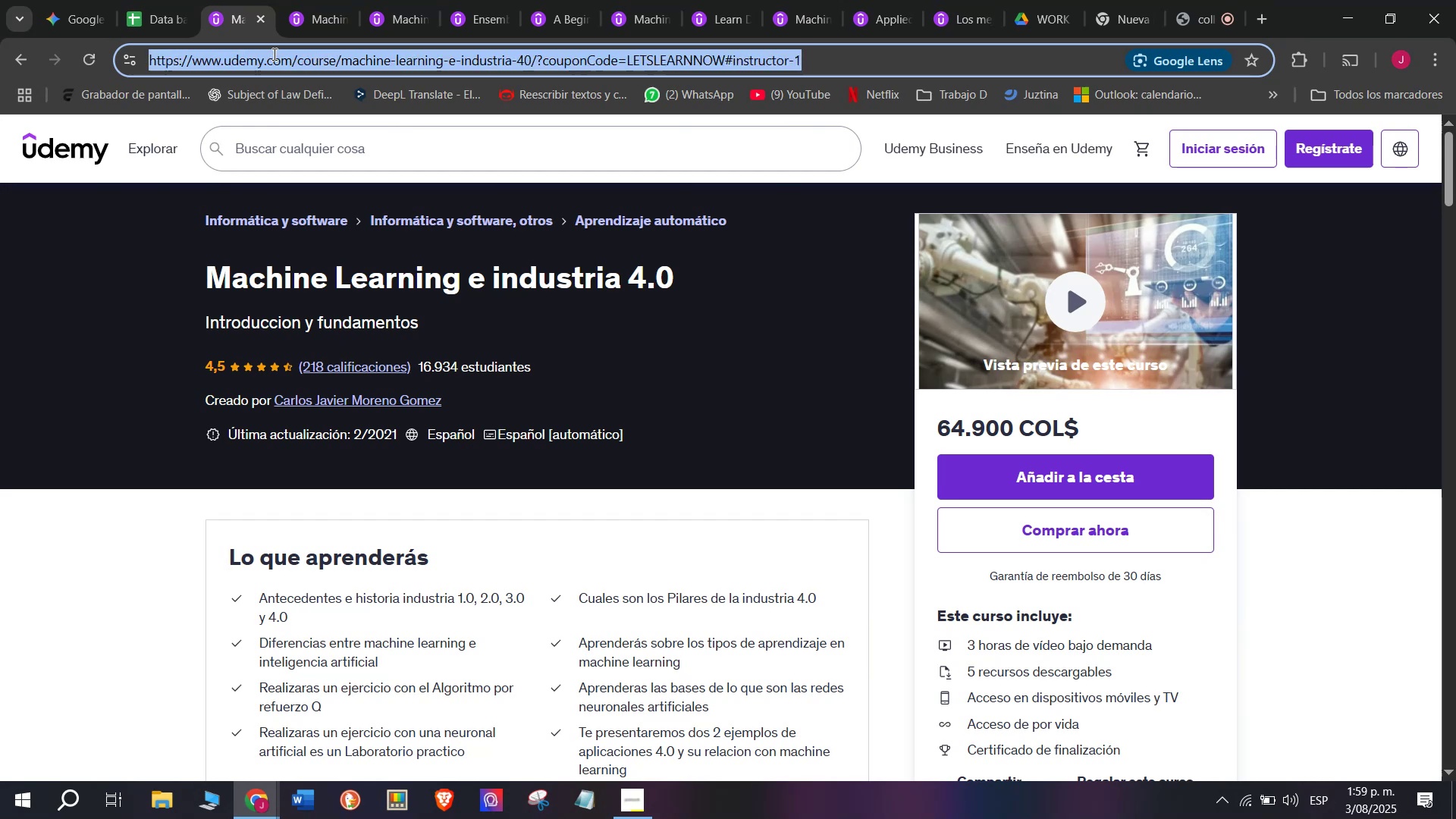 
triple_click([273, 54])
 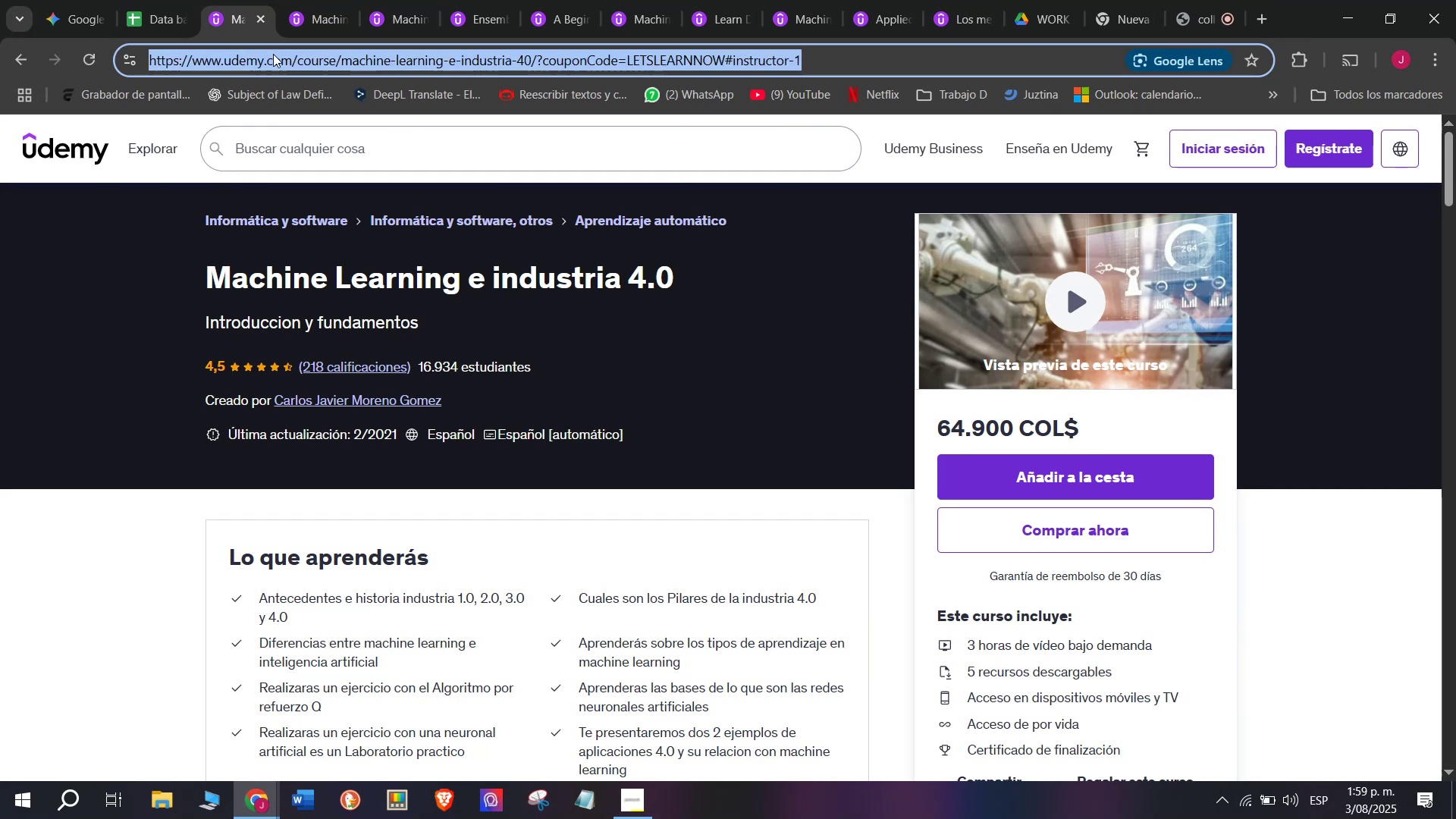 
key(Break)
 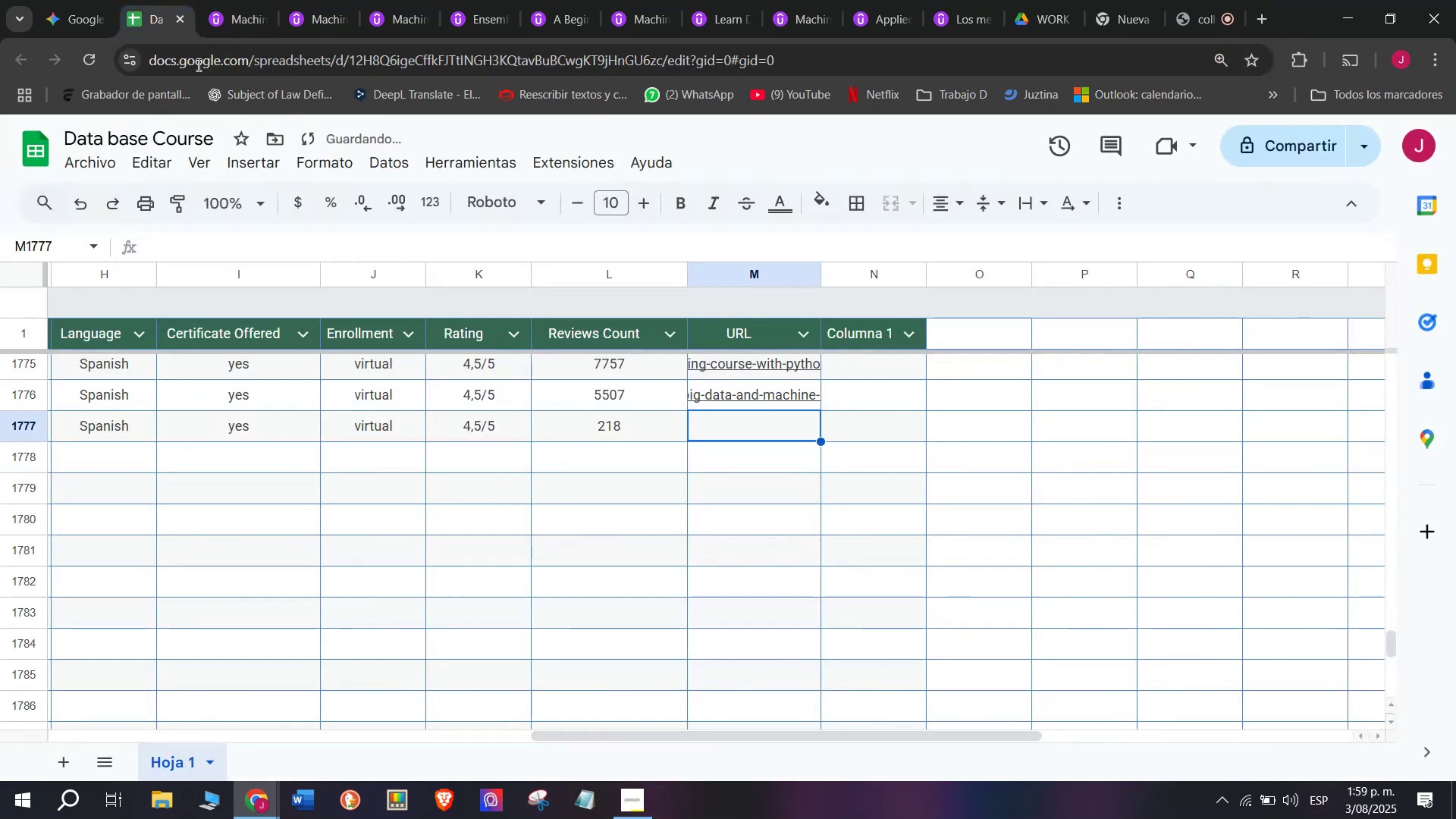 
key(Control+ControlLeft)
 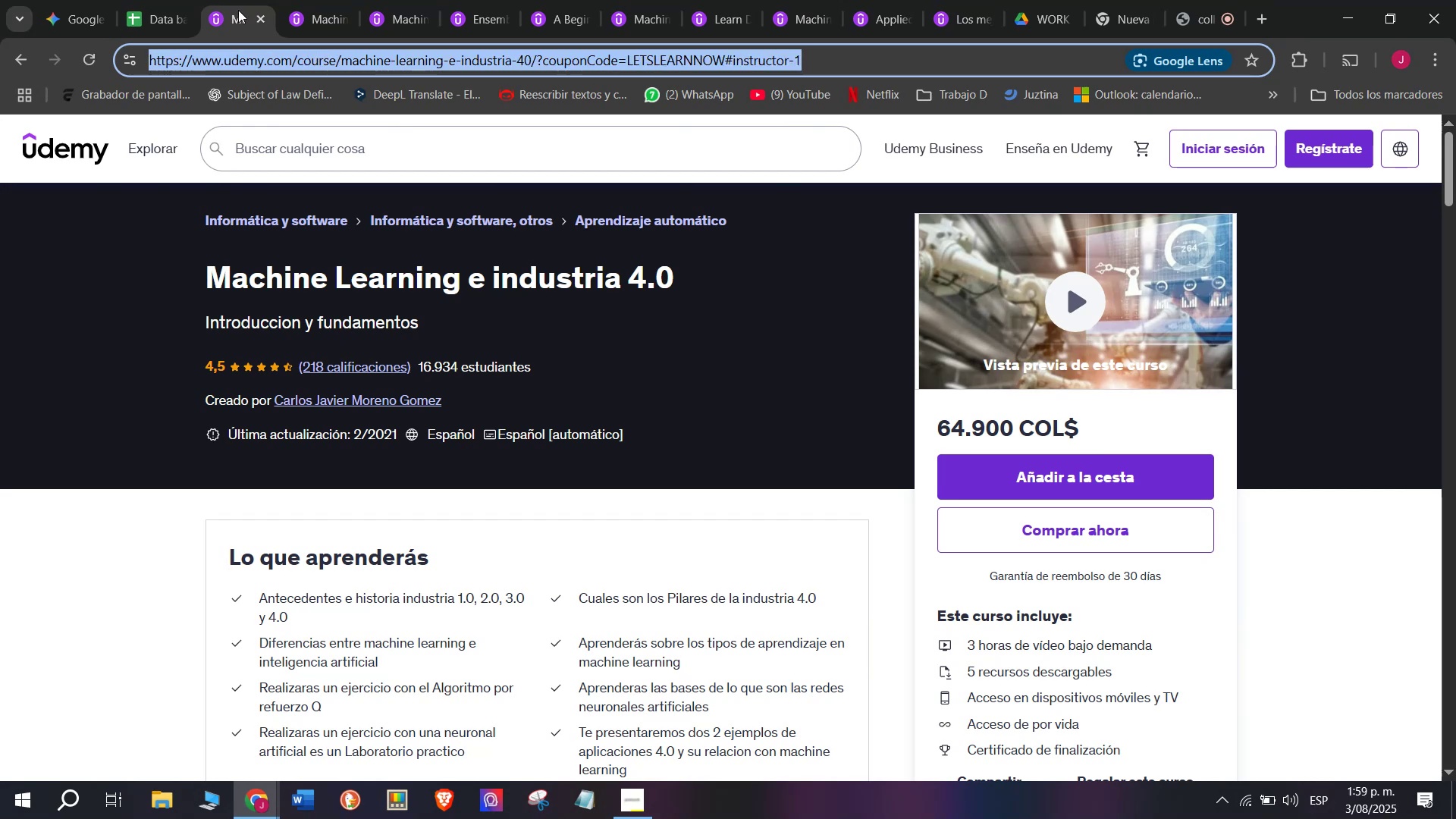 
key(Control+C)
 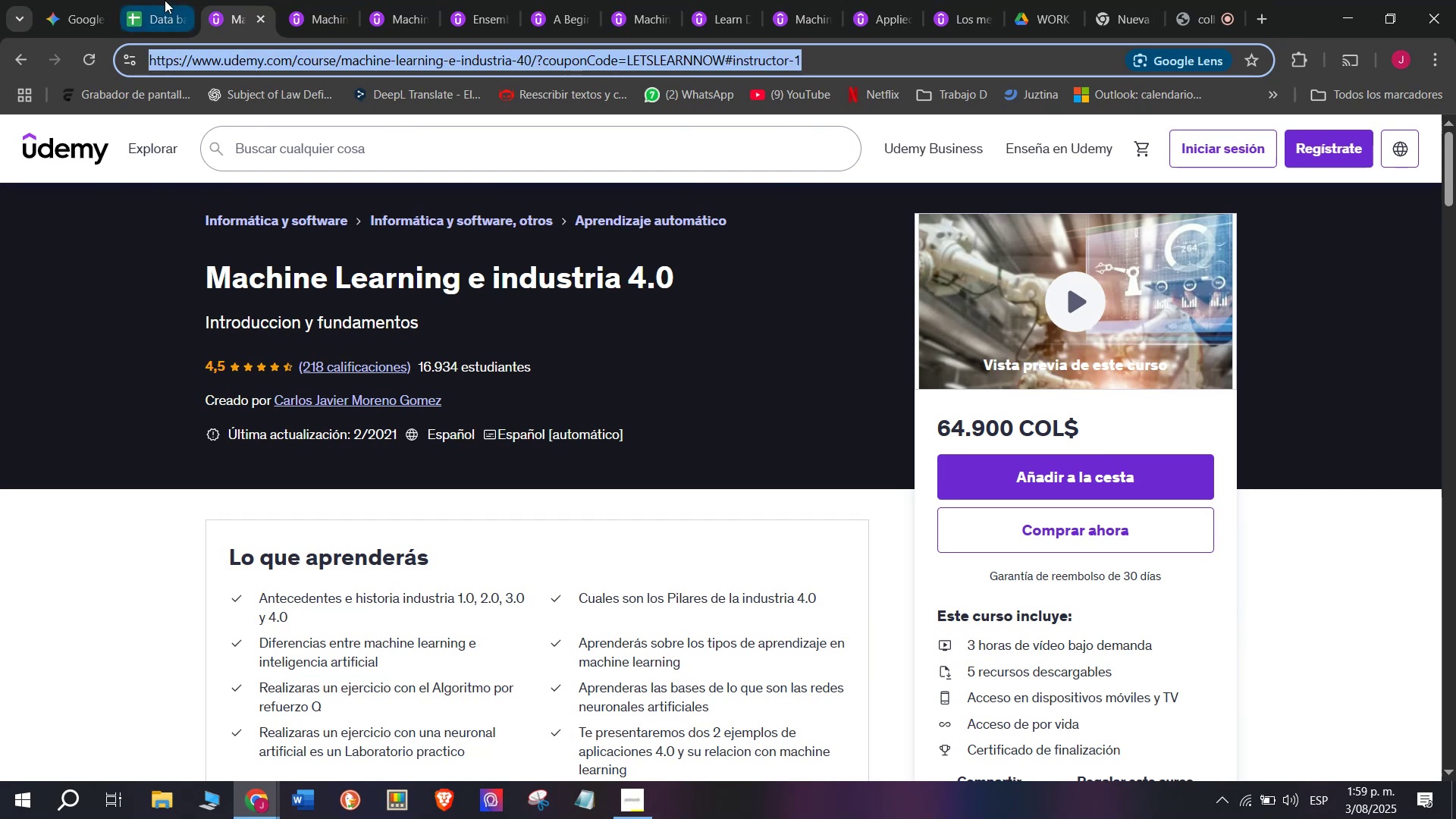 
triple_click([165, 0])
 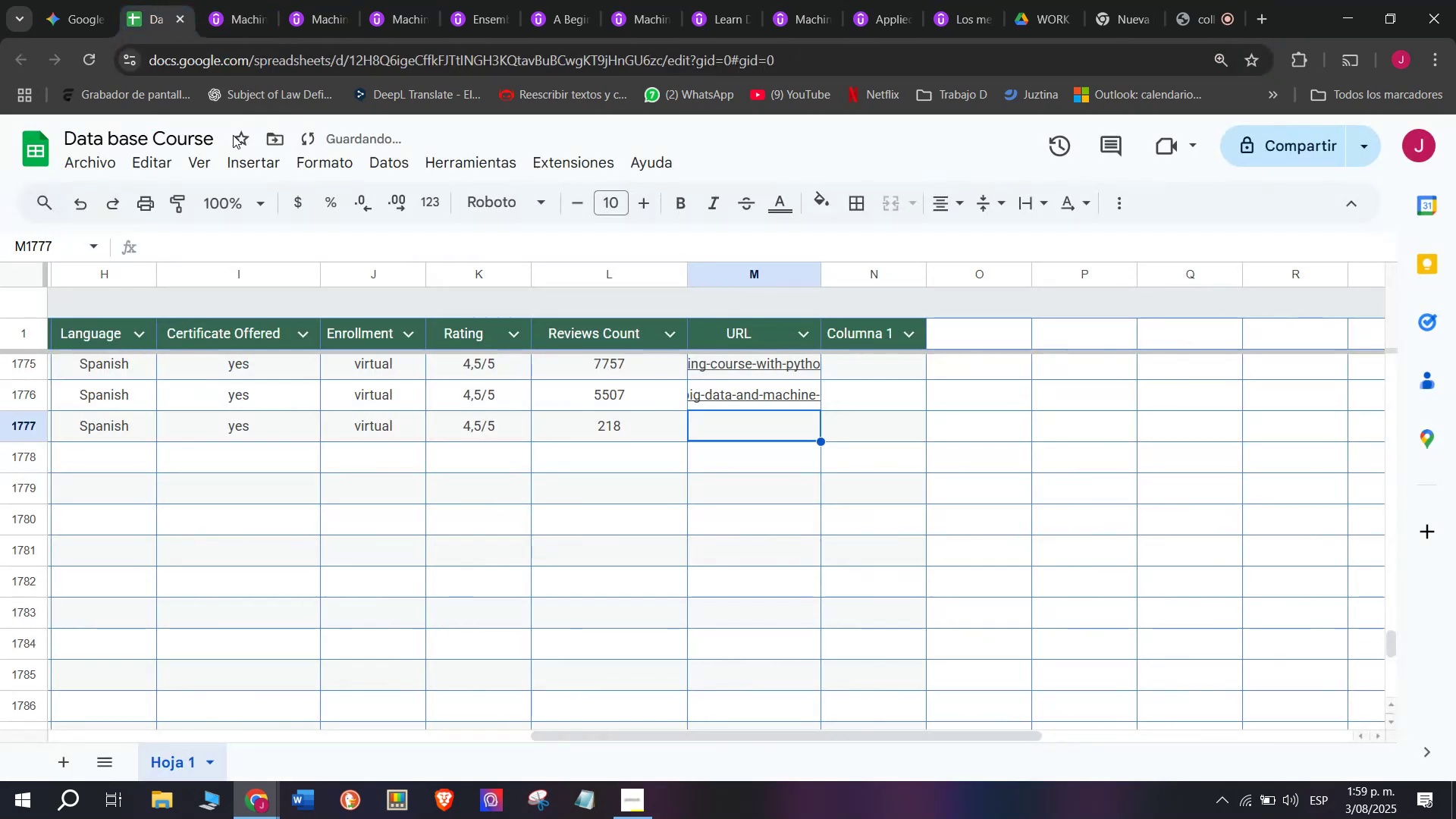 
key(Z)
 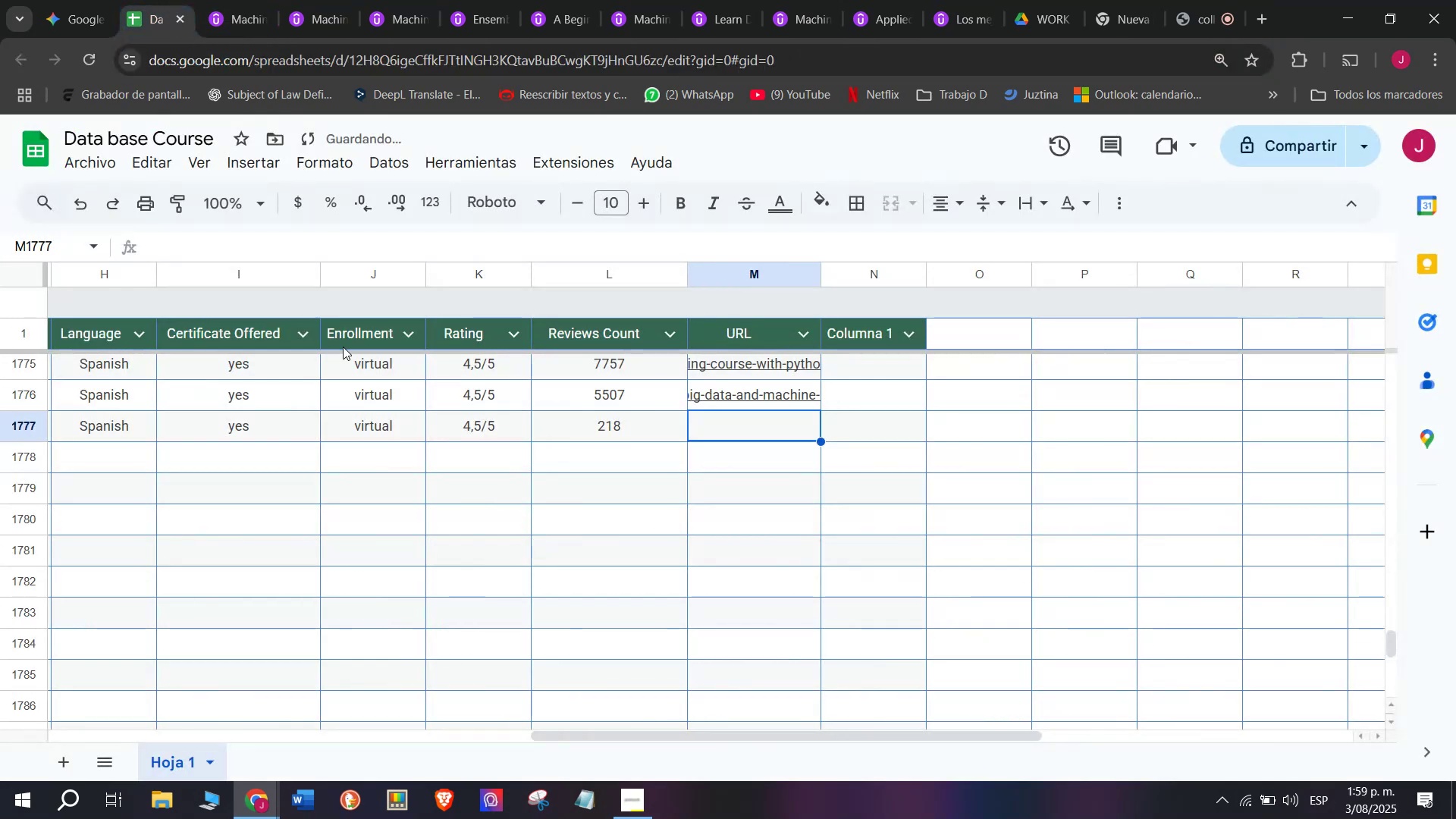 
key(Control+ControlLeft)
 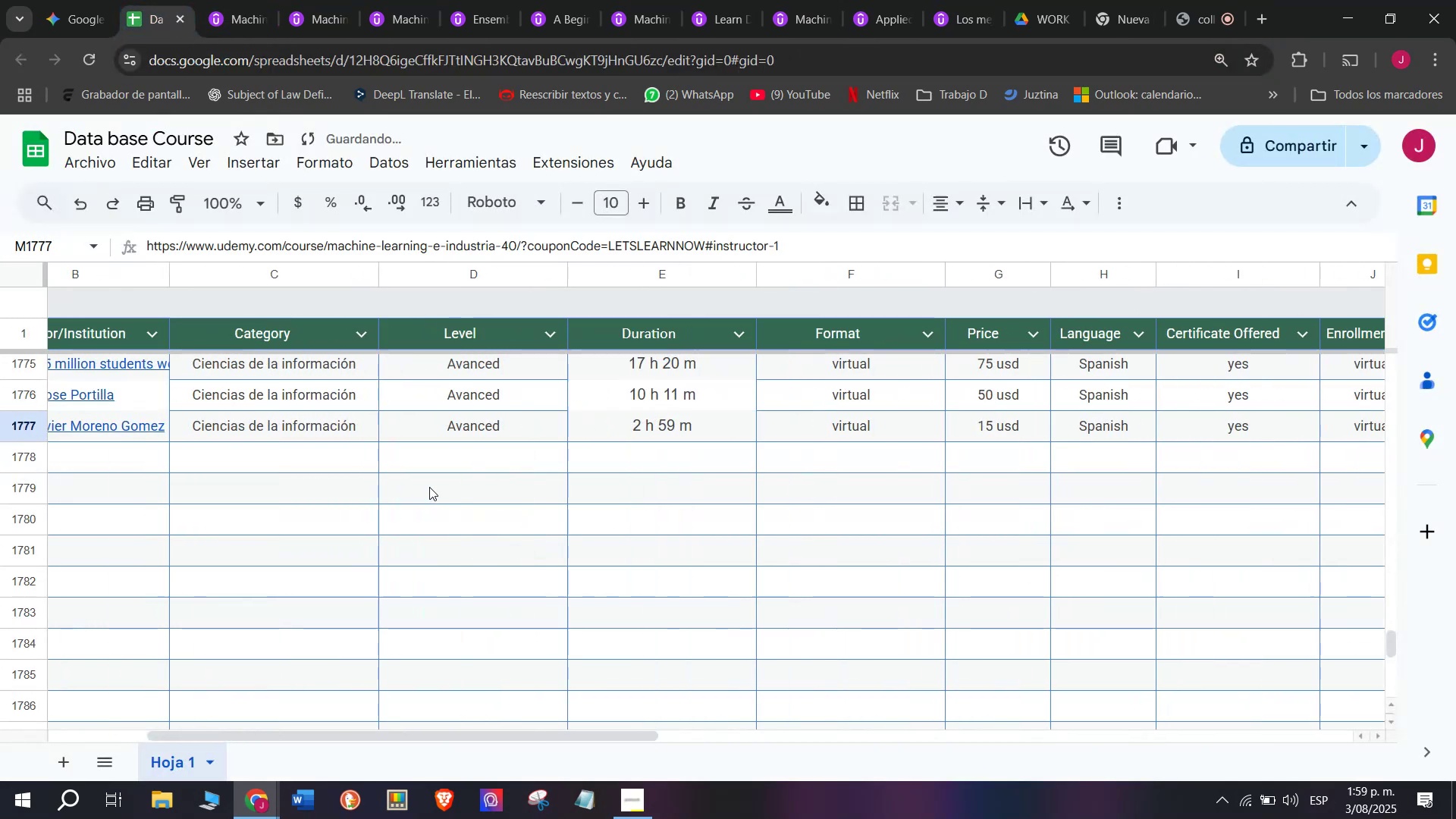 
key(Control+V)
 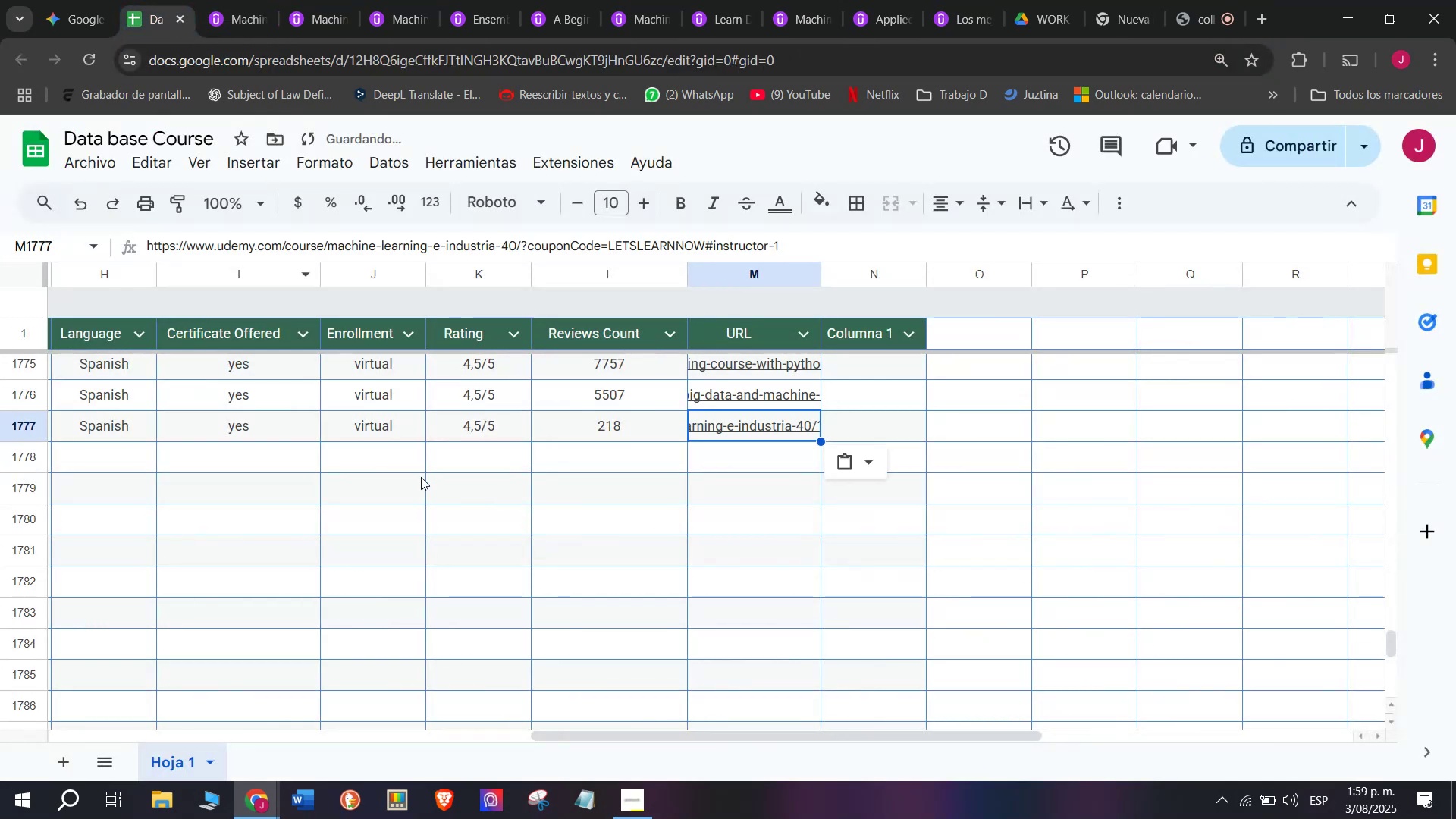 
scroll: coordinate [207, 474], scroll_direction: up, amount: 3.0
 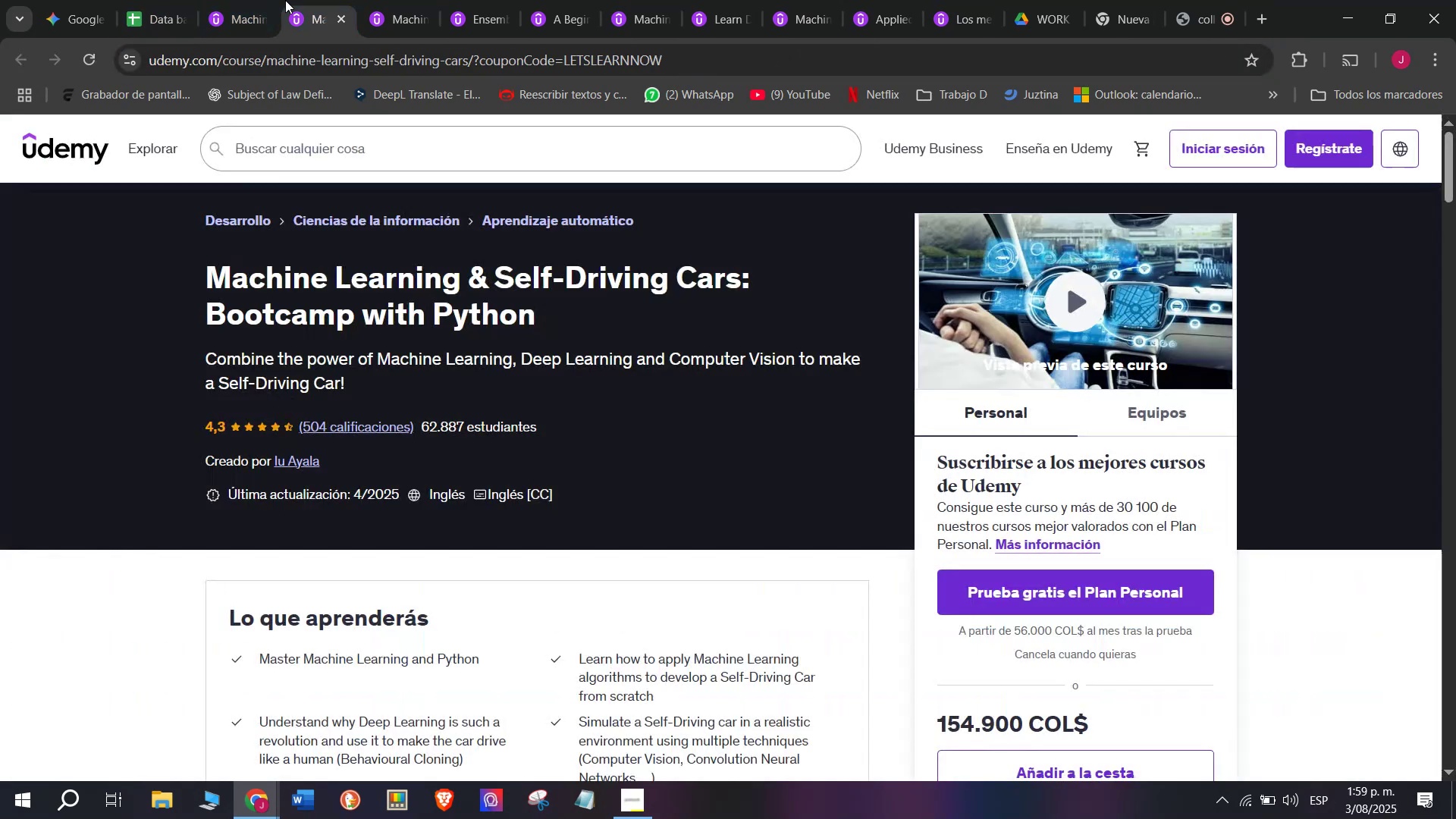 
double_click([253, 0])
 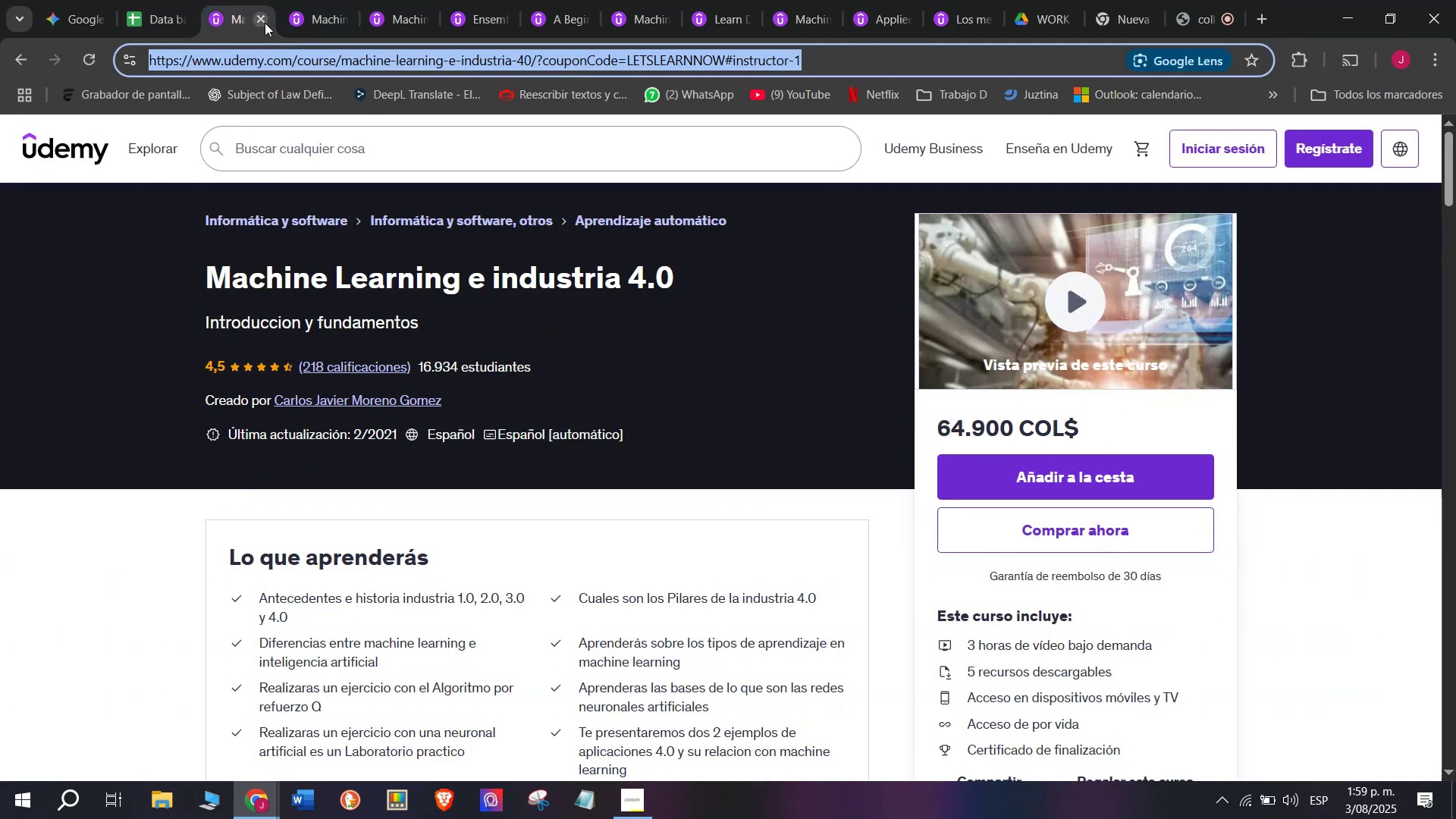 
triple_click([265, 23])
 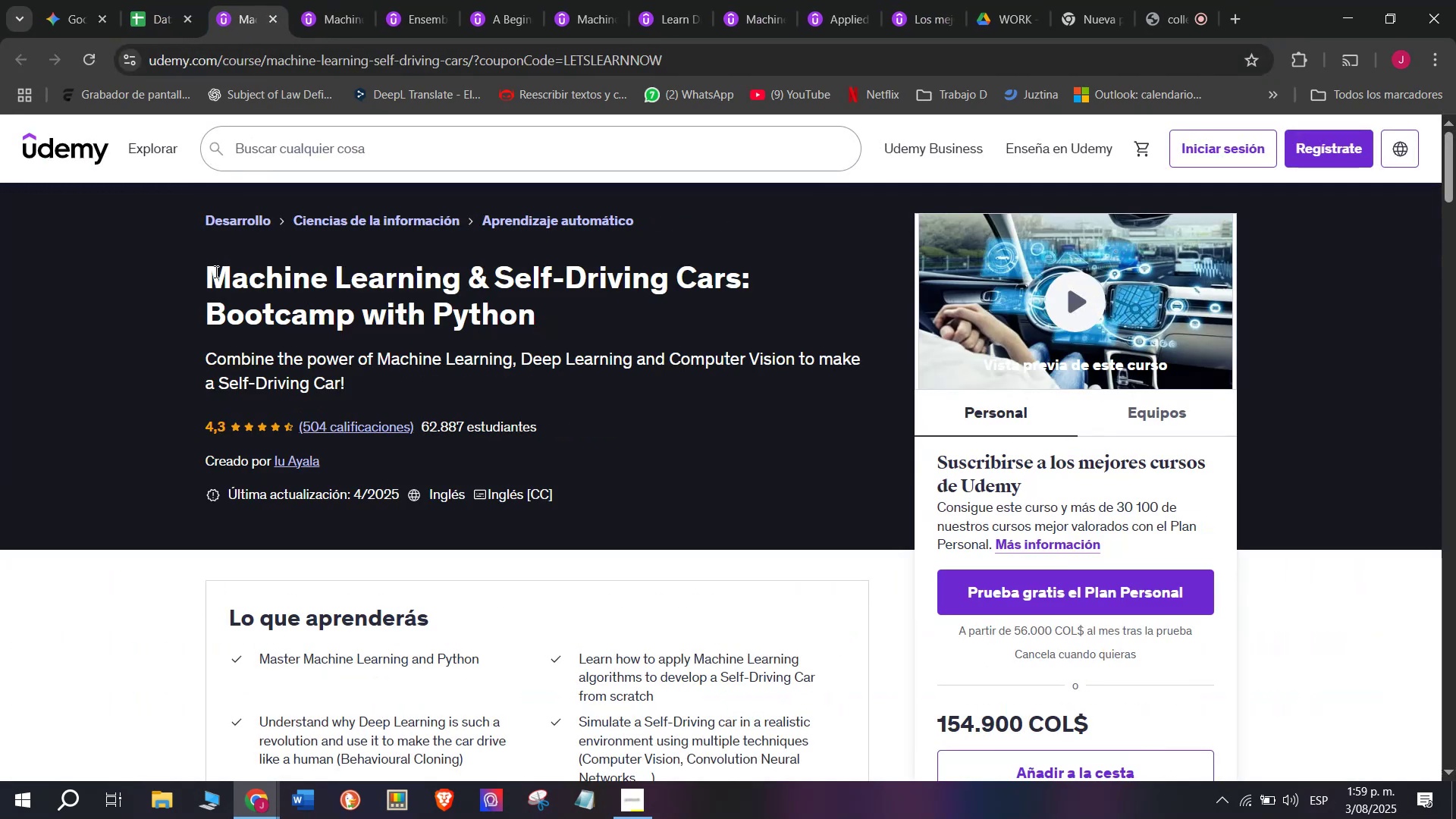 
left_click_drag(start_coordinate=[193, 266], to_coordinate=[555, 329])
 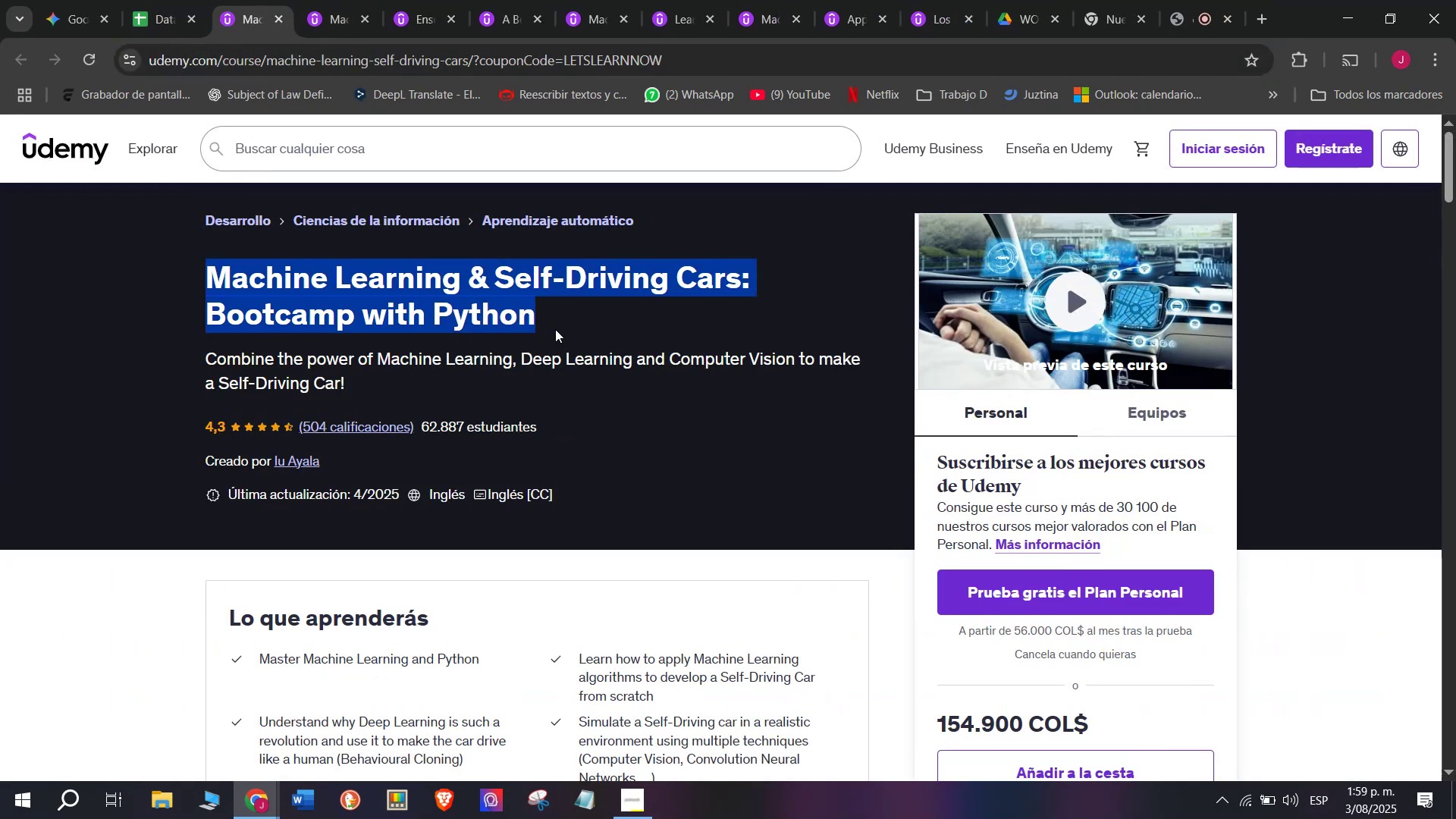 
key(Control+ControlLeft)
 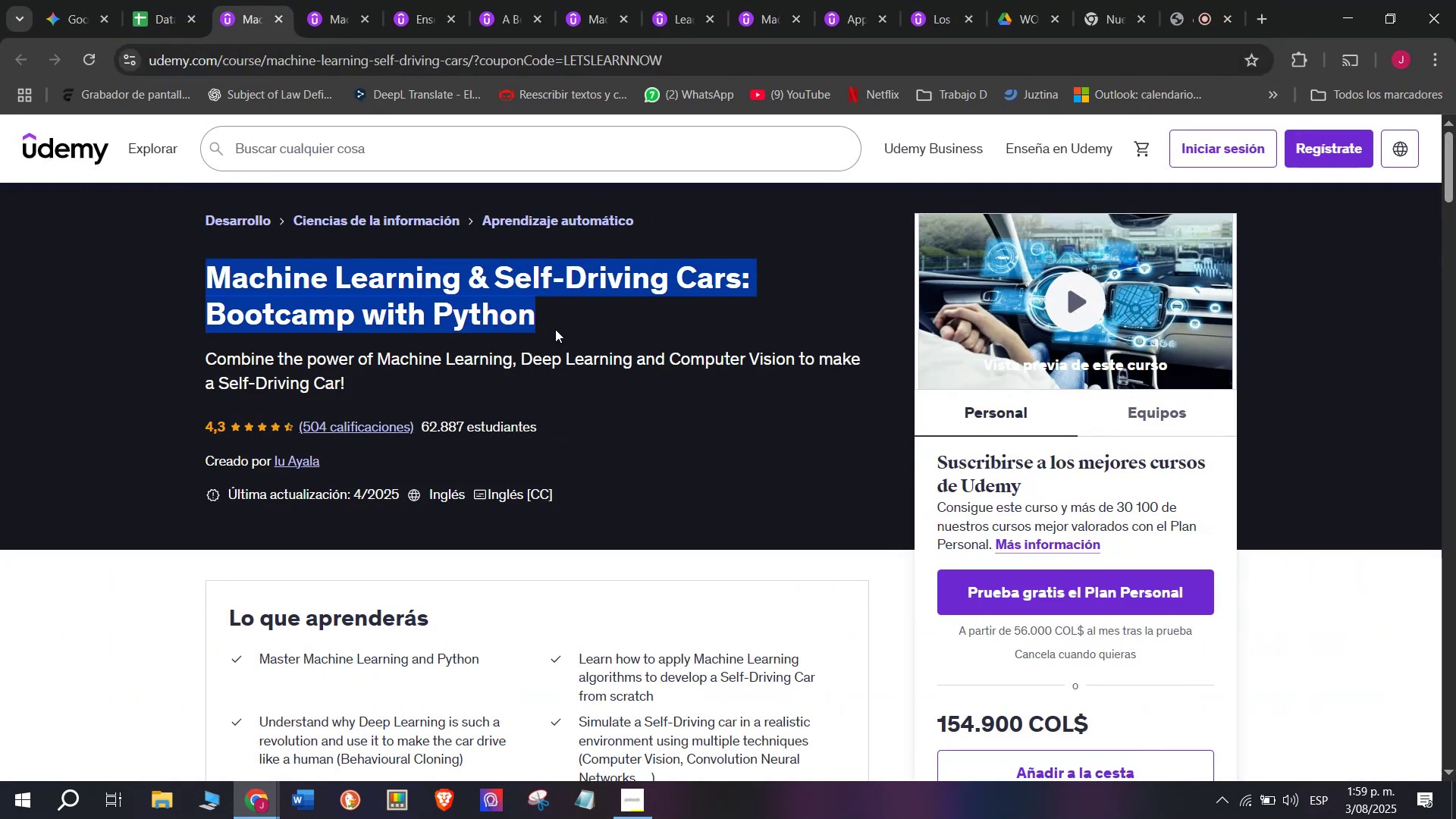 
key(Break)
 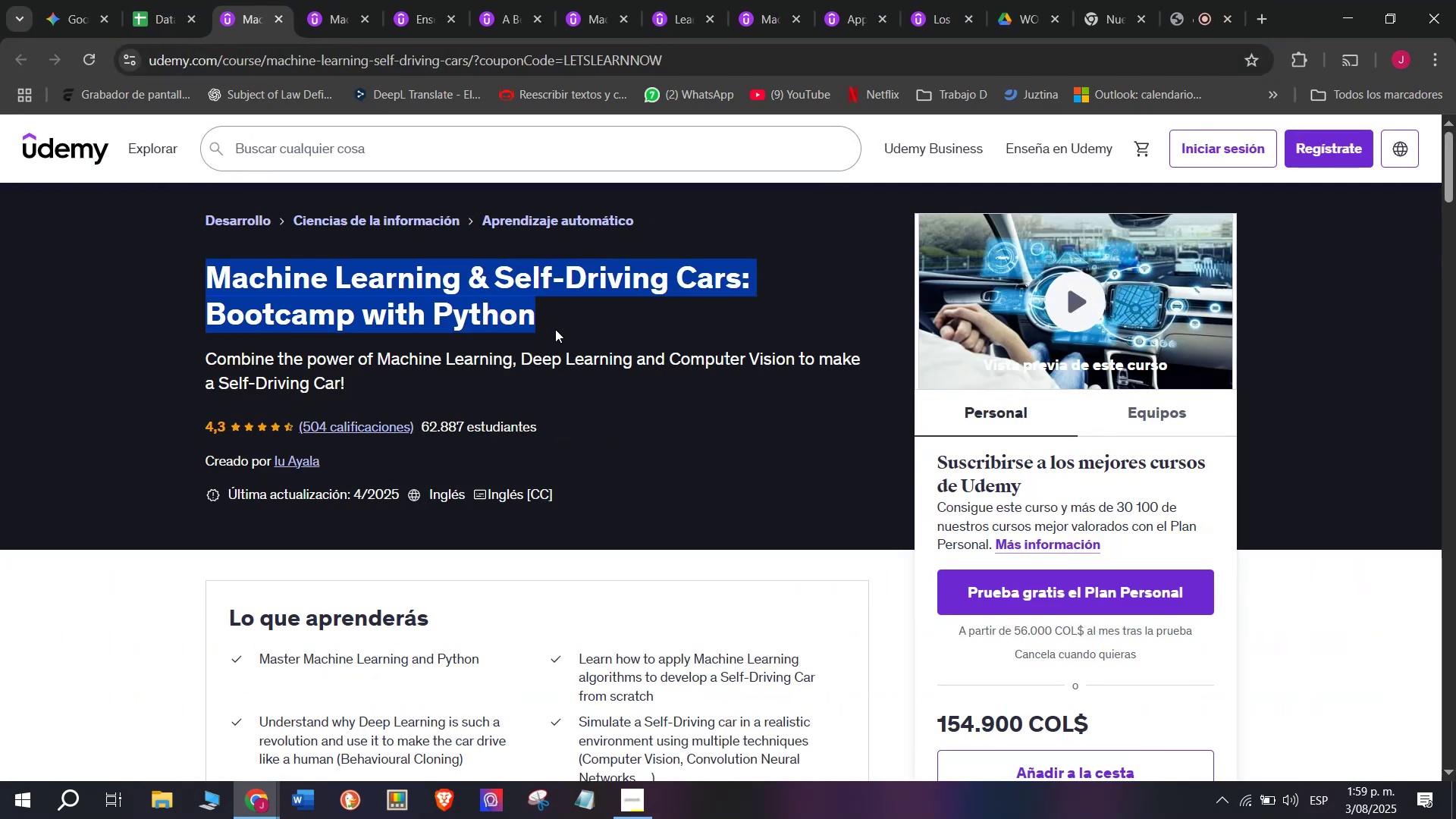 
key(Control+C)
 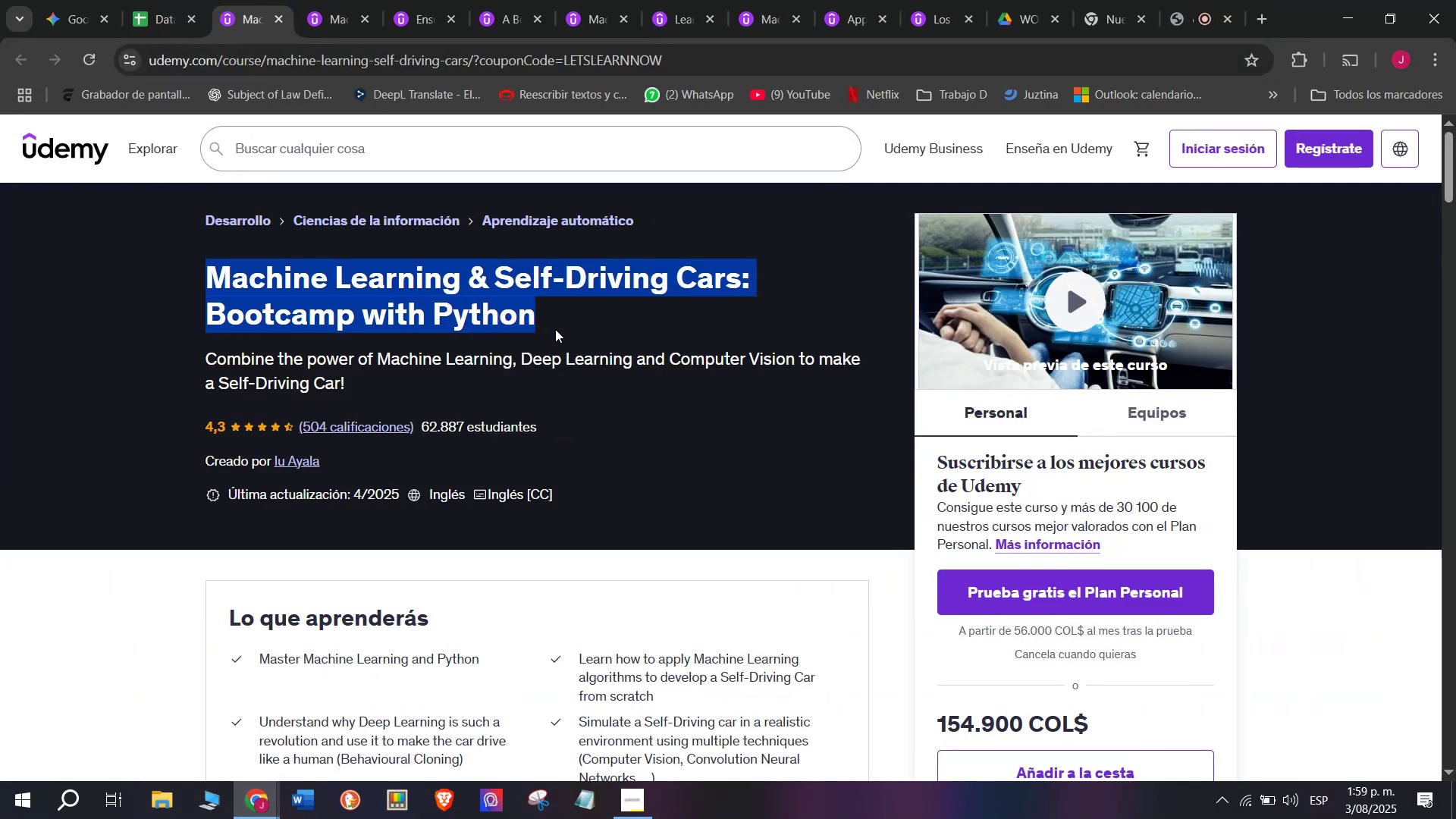 
key(Break)
 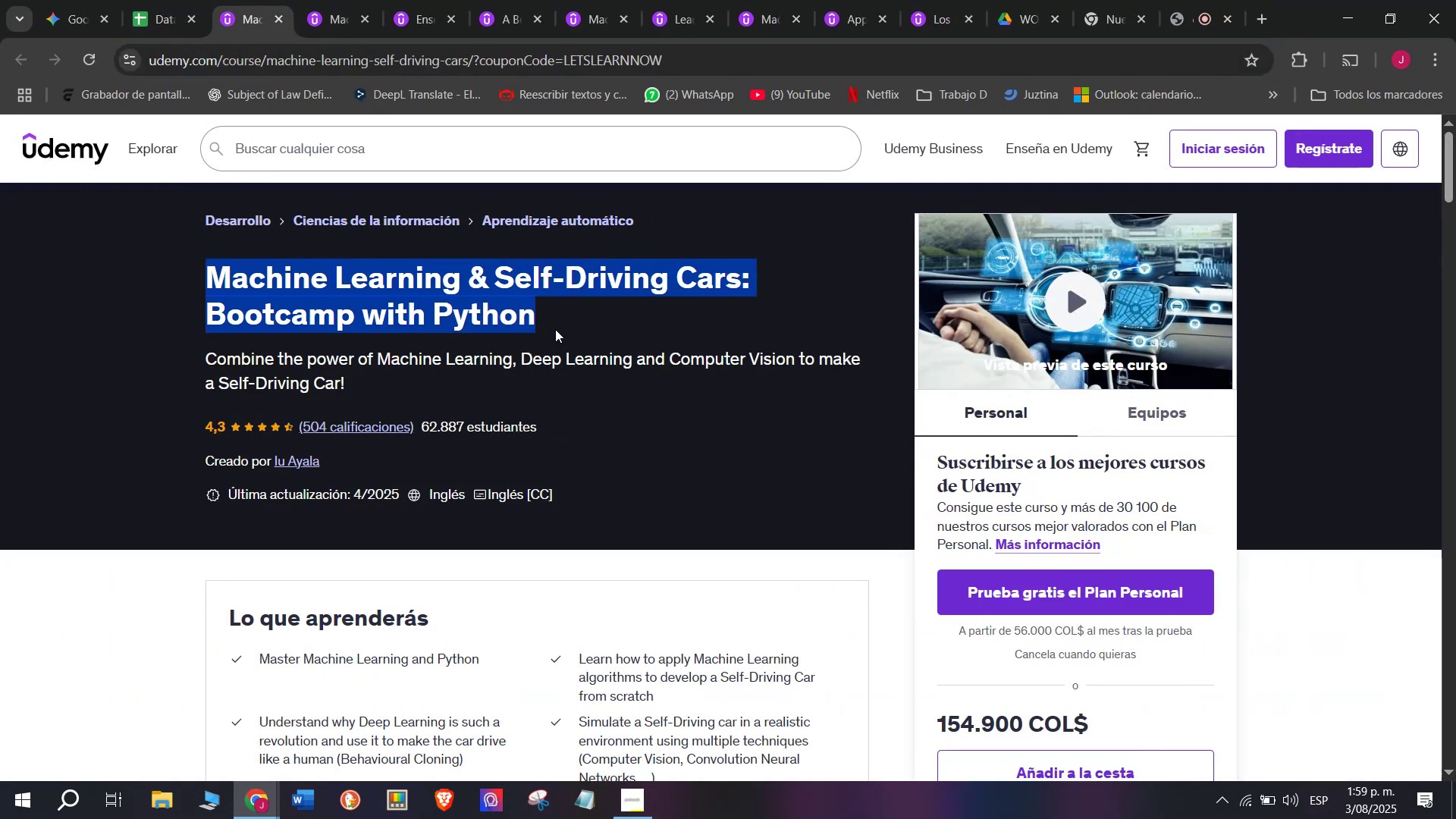 
key(Control+ControlLeft)
 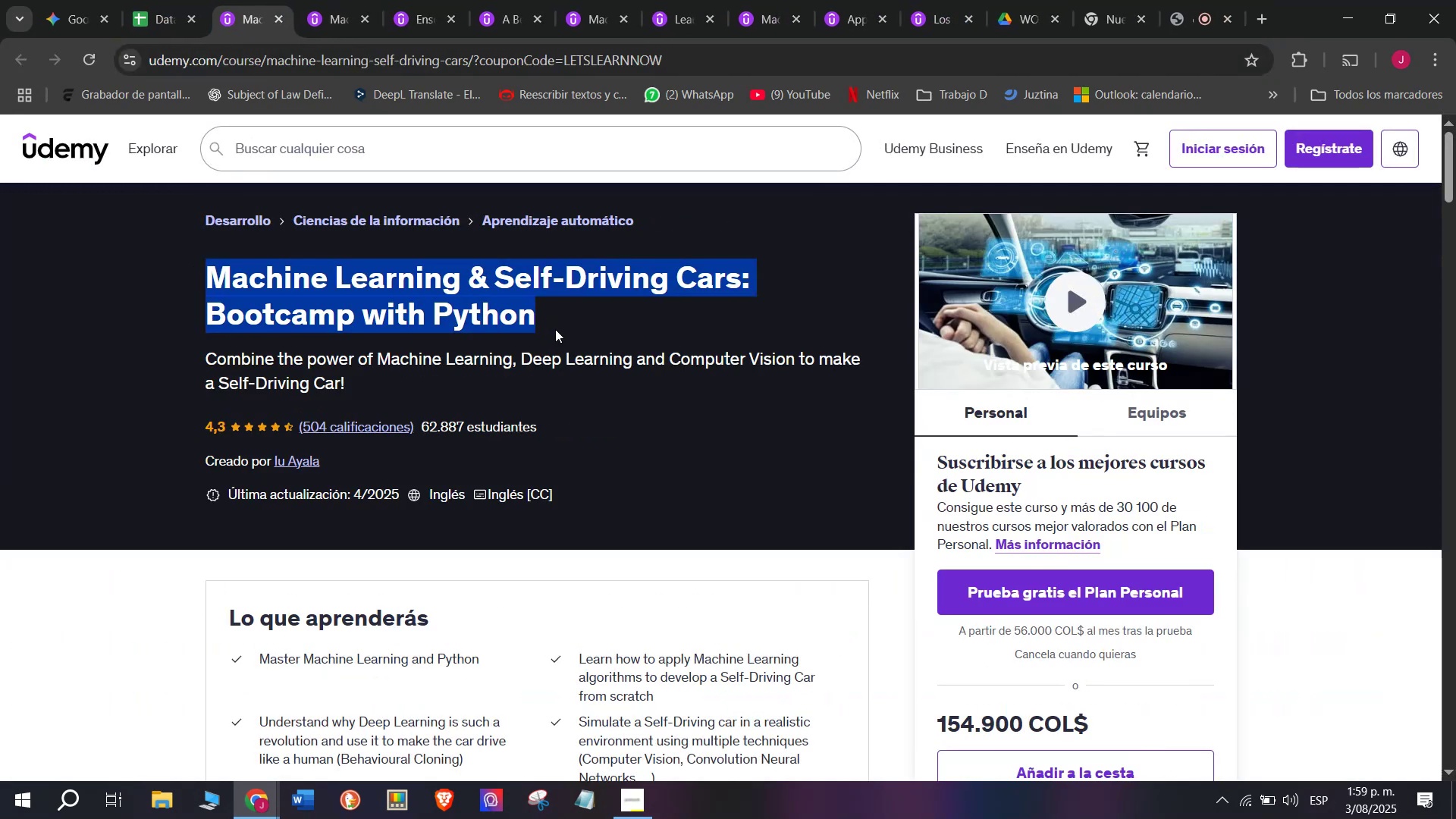 
key(Control+C)
 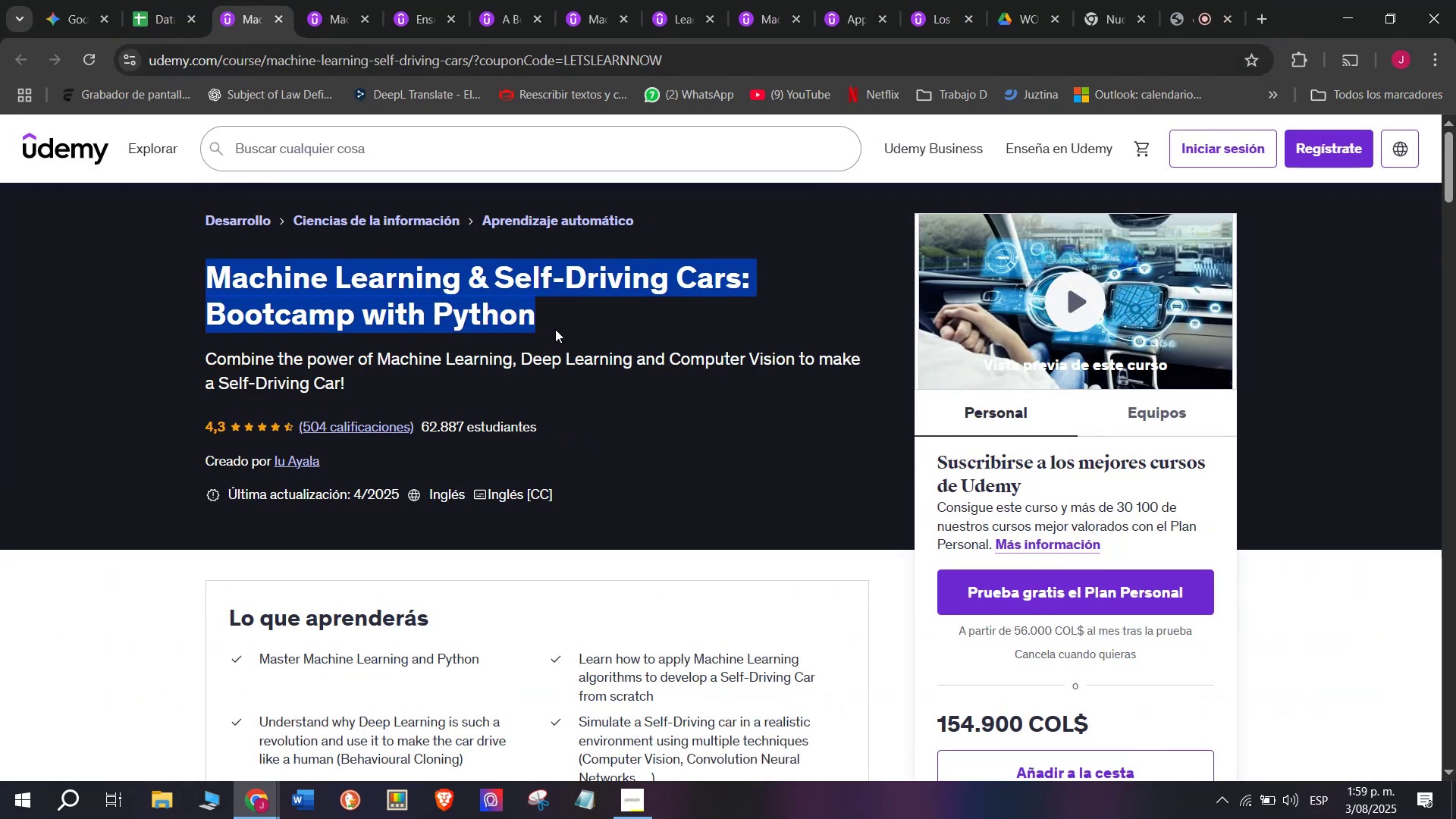 
key(Break)
 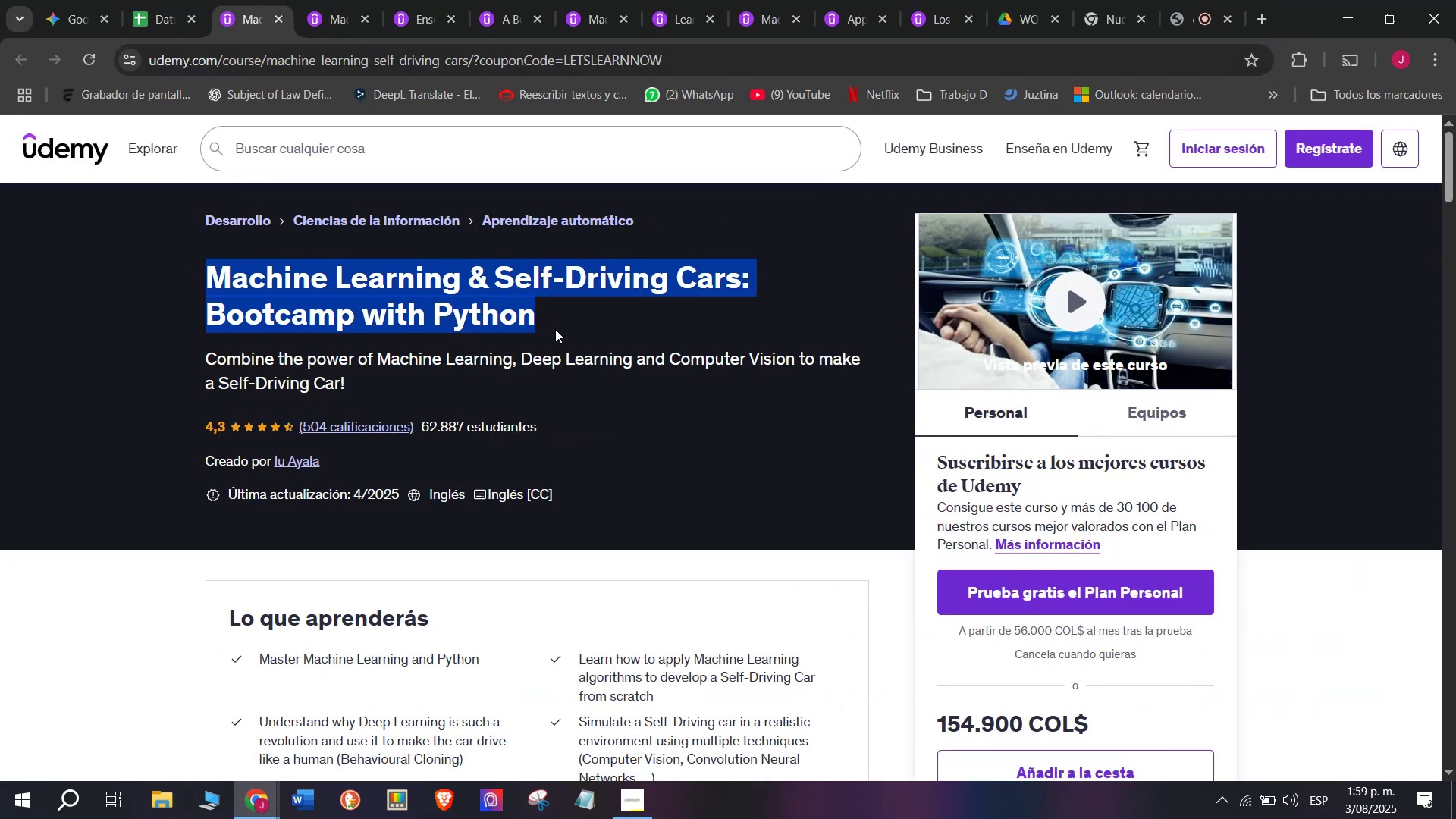 
key(Control+ControlLeft)
 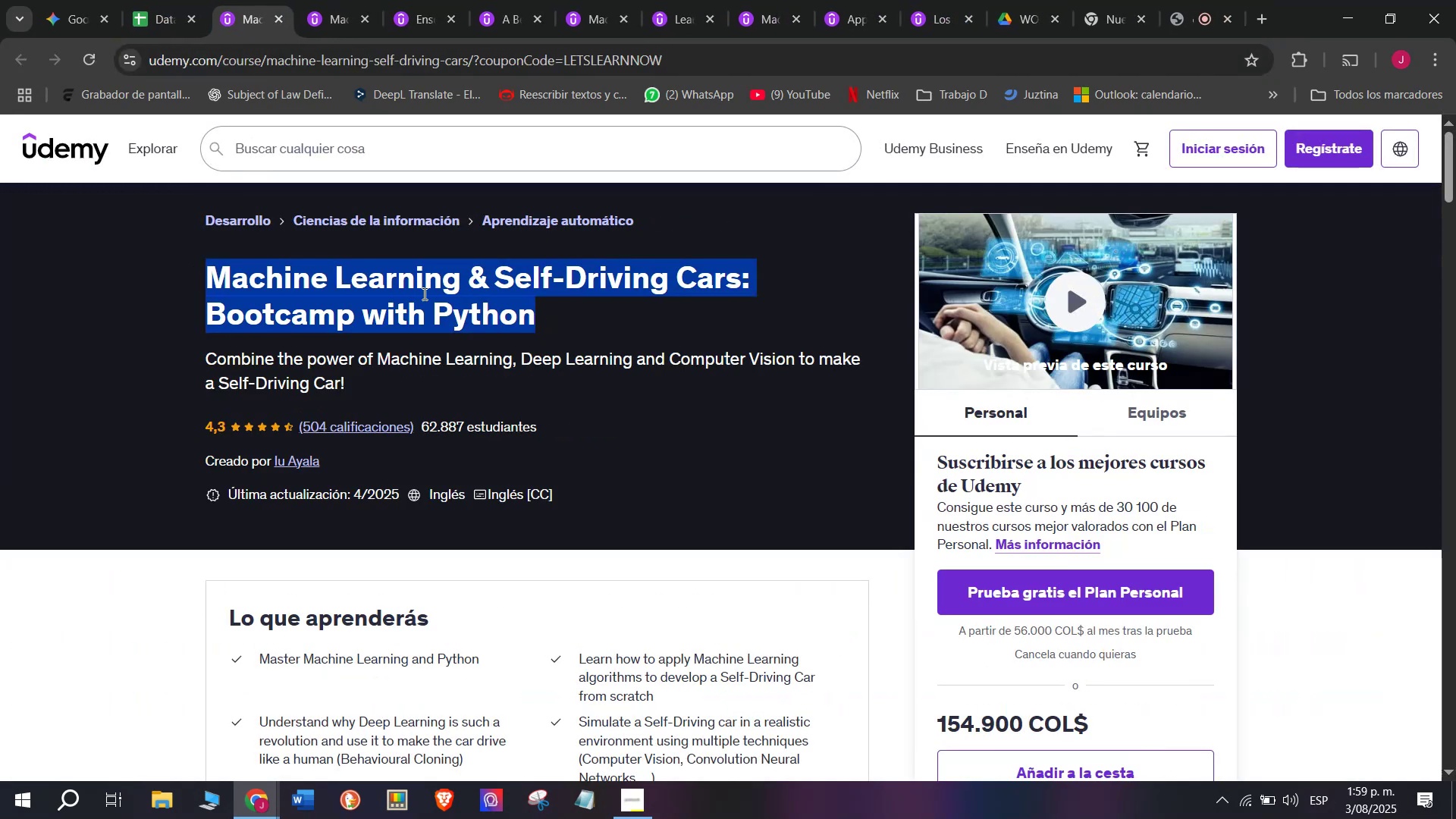 
key(Control+C)
 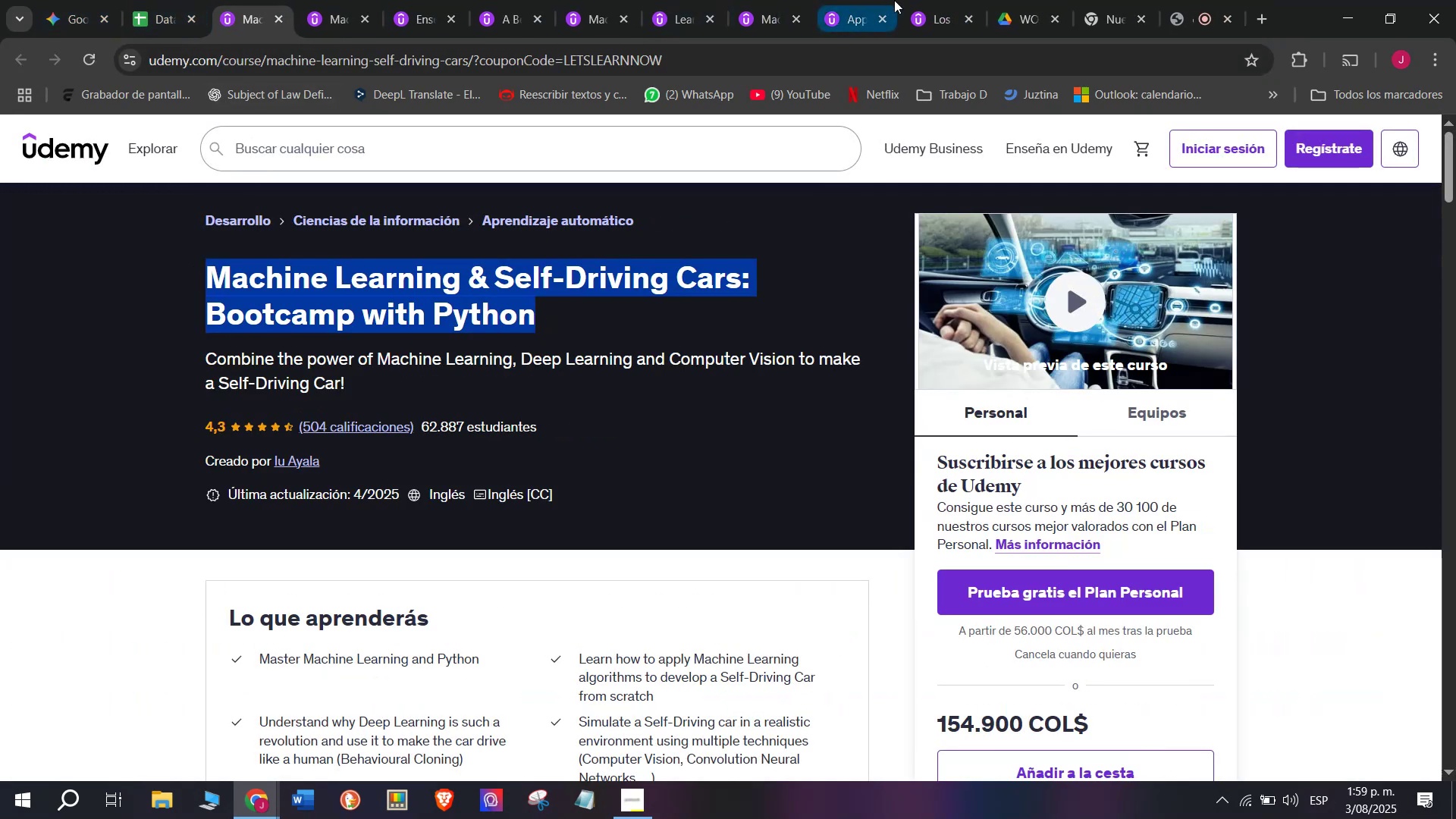 
left_click([1169, 0])
 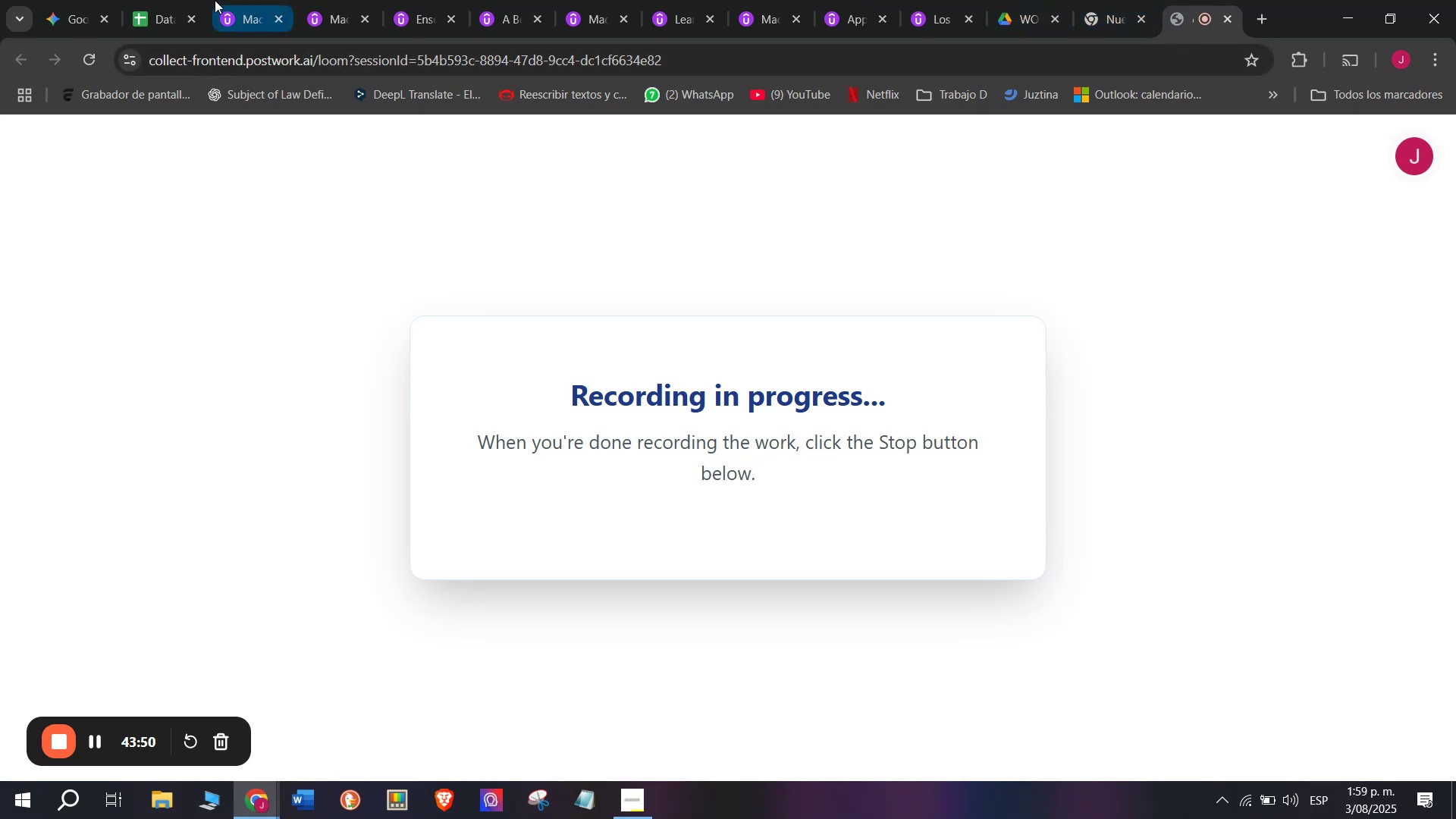 
left_click([165, 0])
 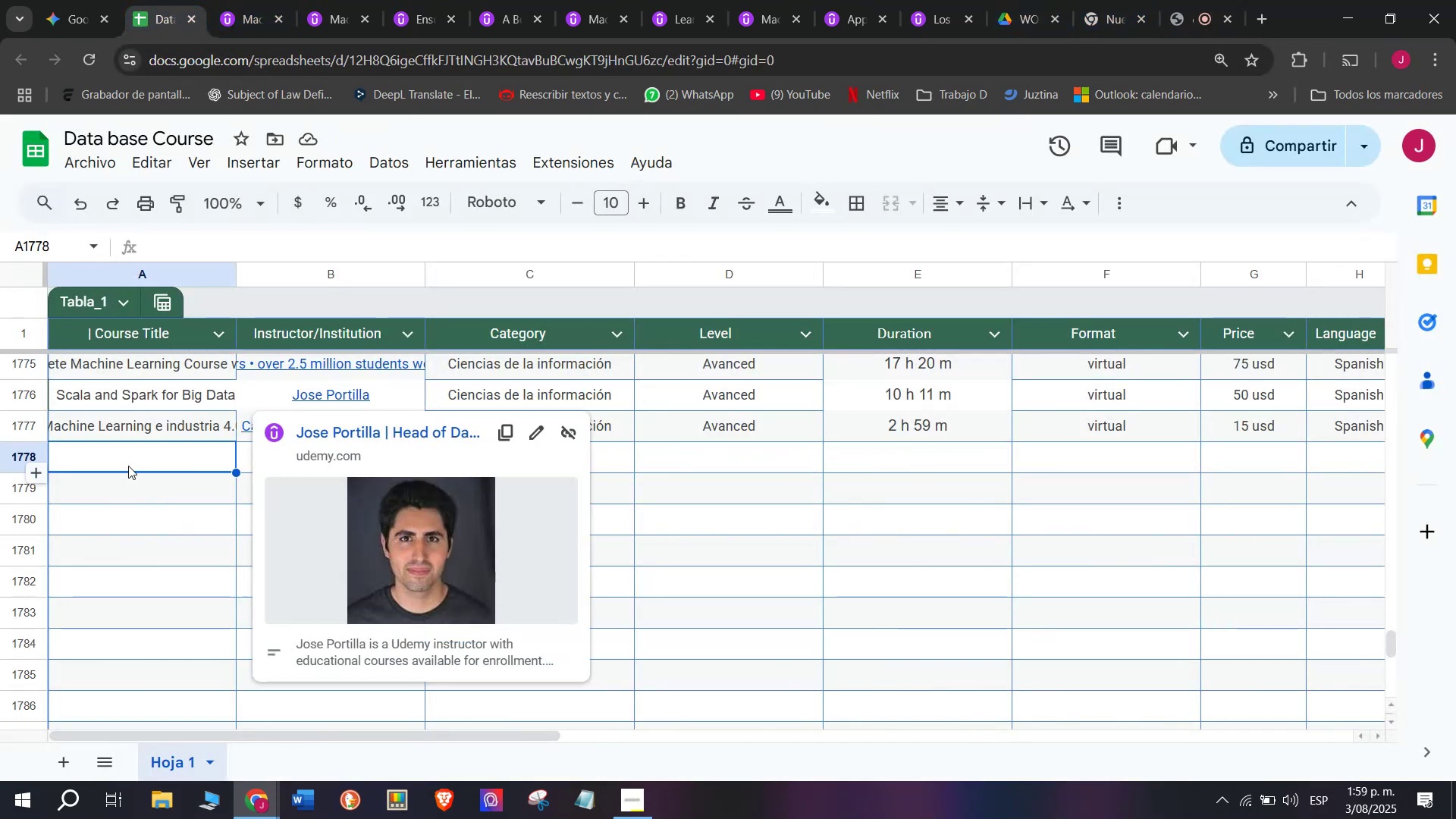 
double_click([128, 465])
 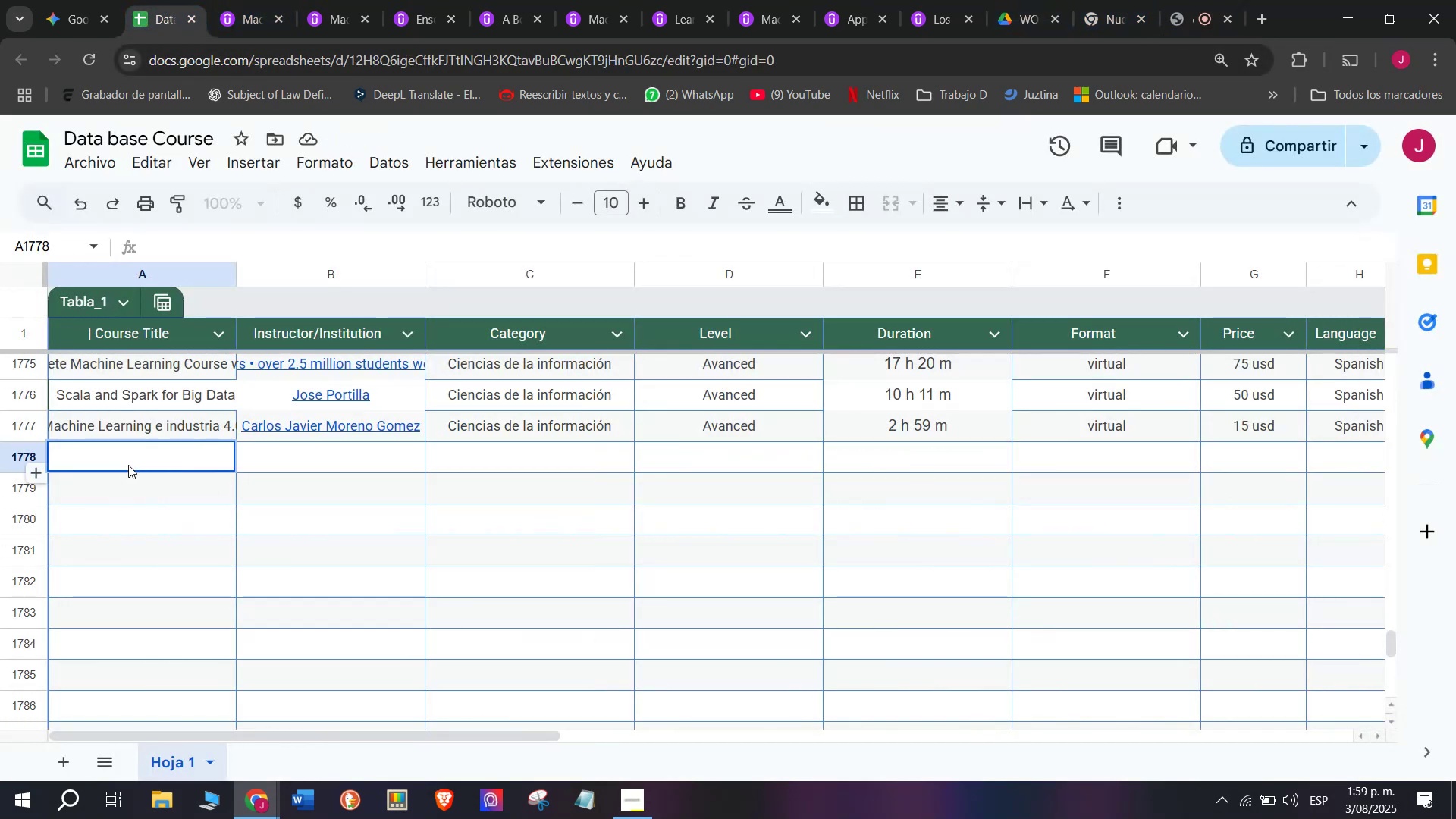 
key(Z)
 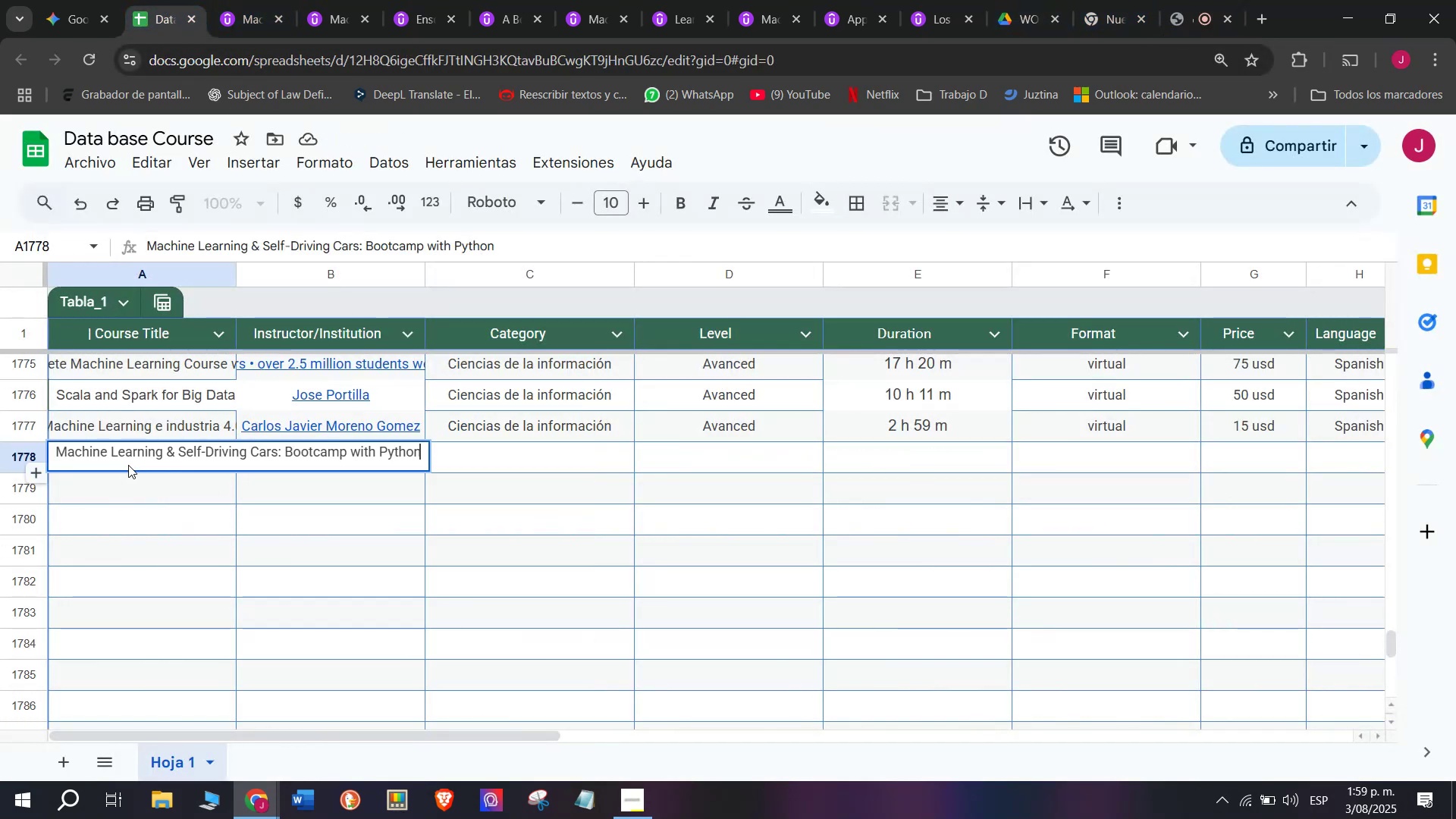 
key(Control+ControlLeft)
 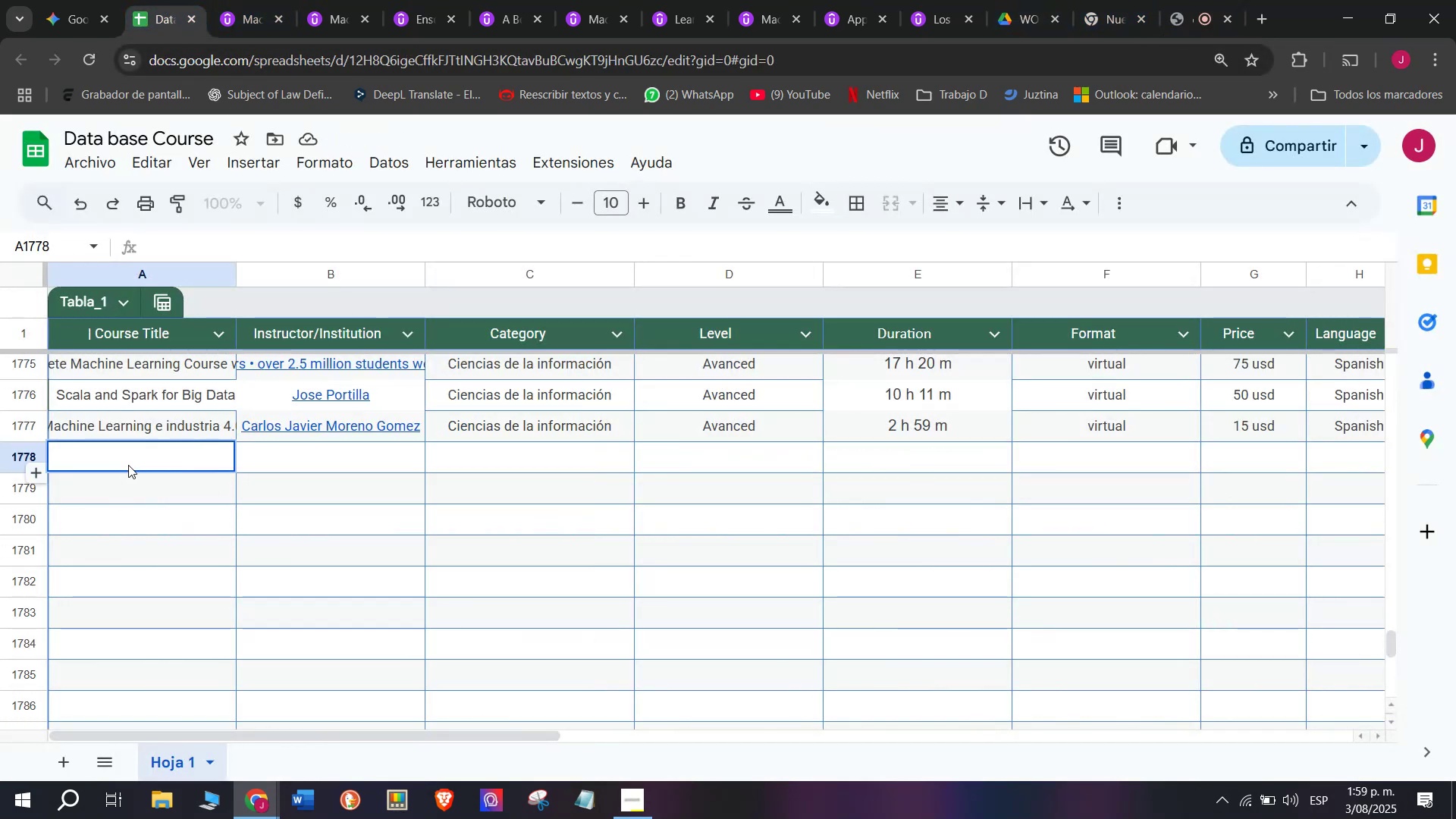 
key(Control+V)
 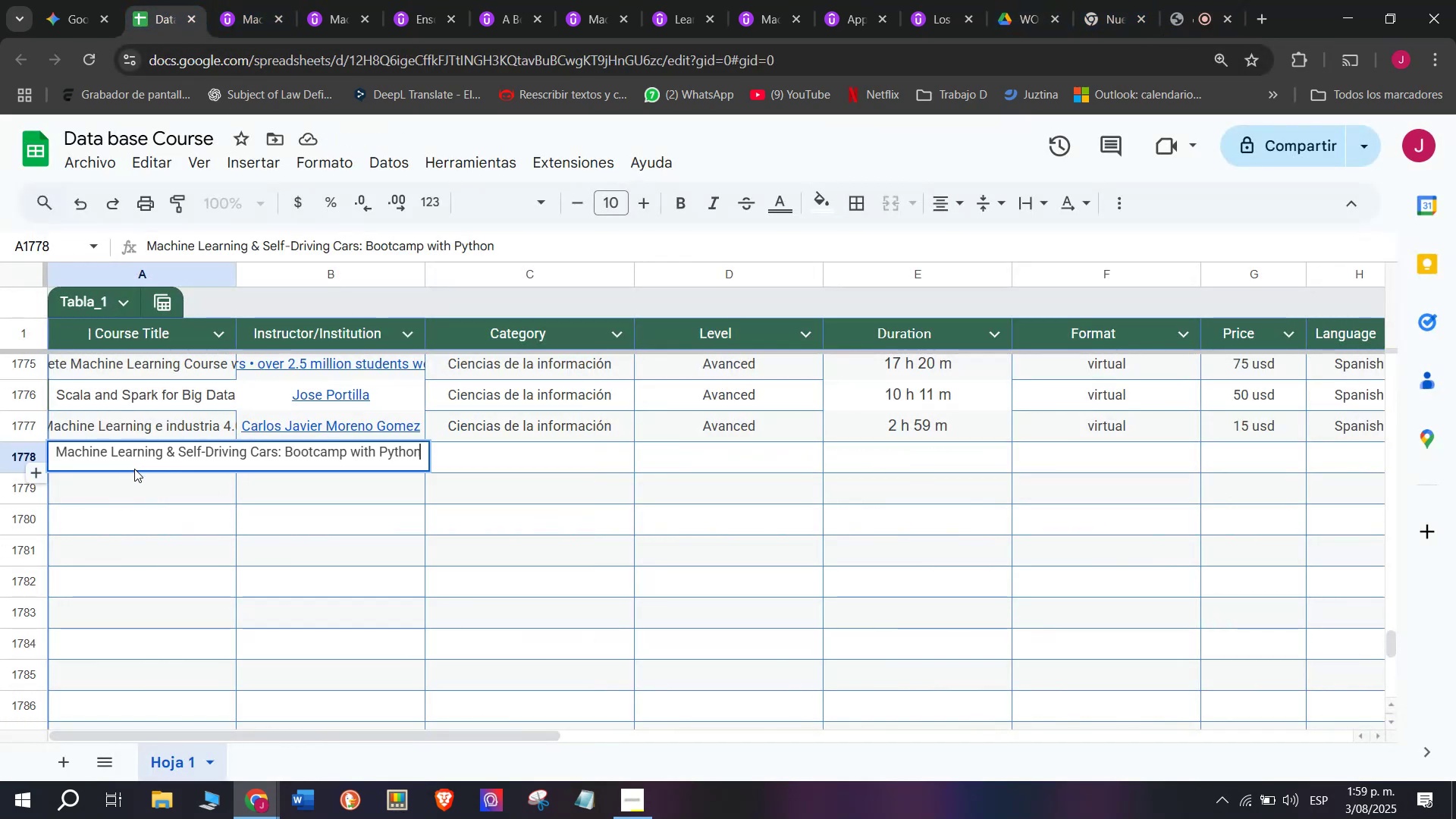 
left_click([188, 505])
 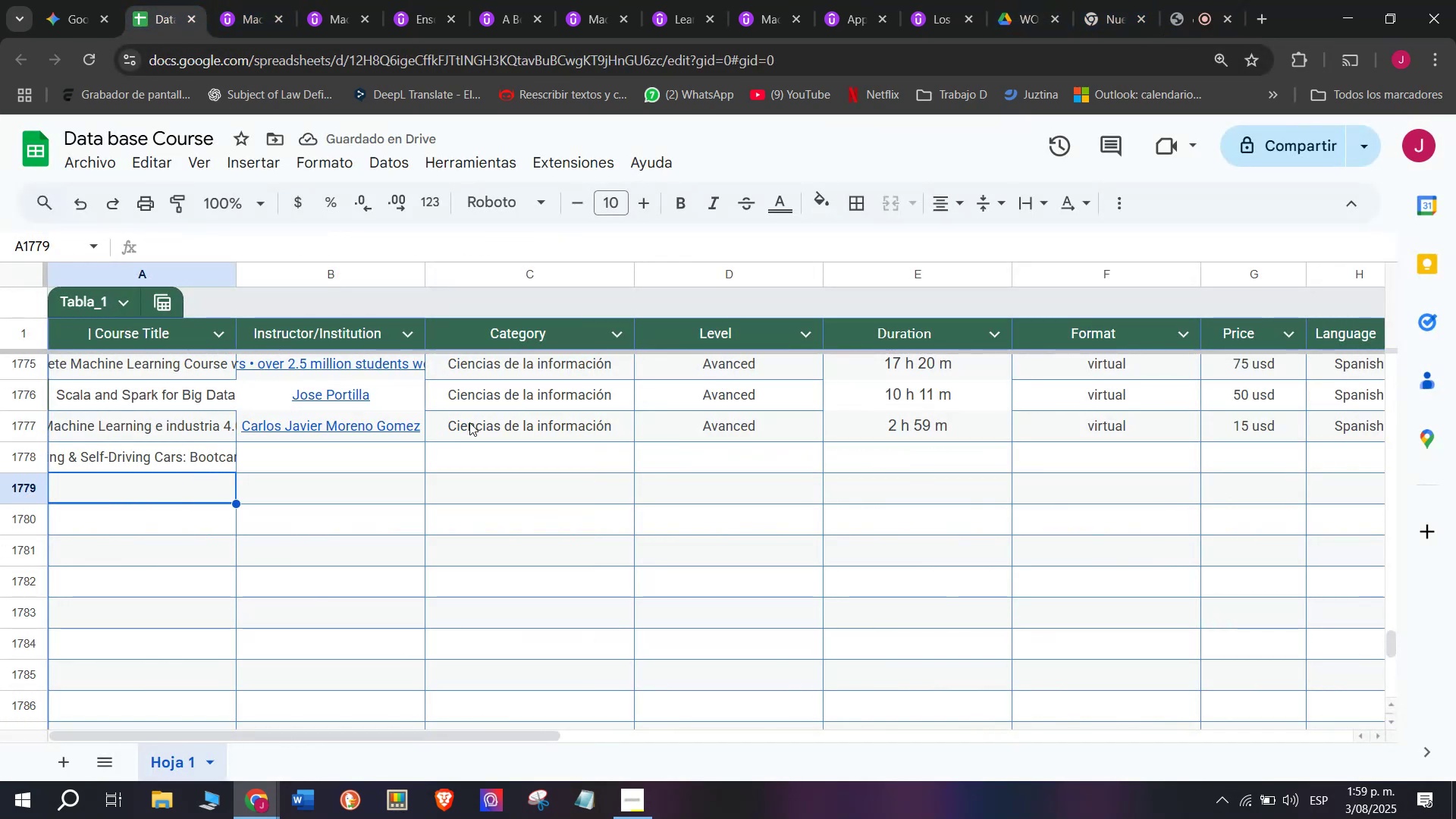 
left_click([375, 444])
 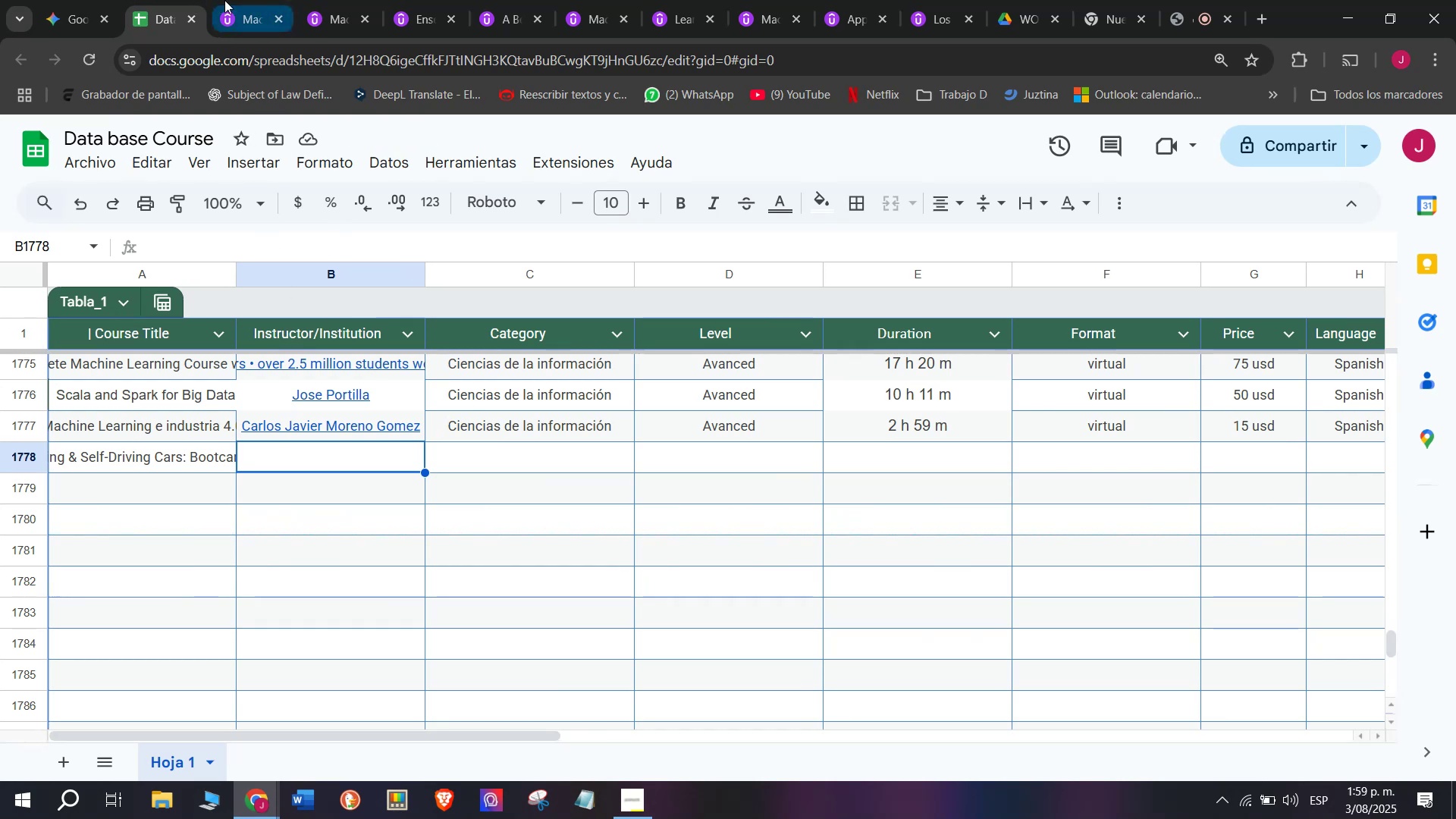 
wait(7.64)
 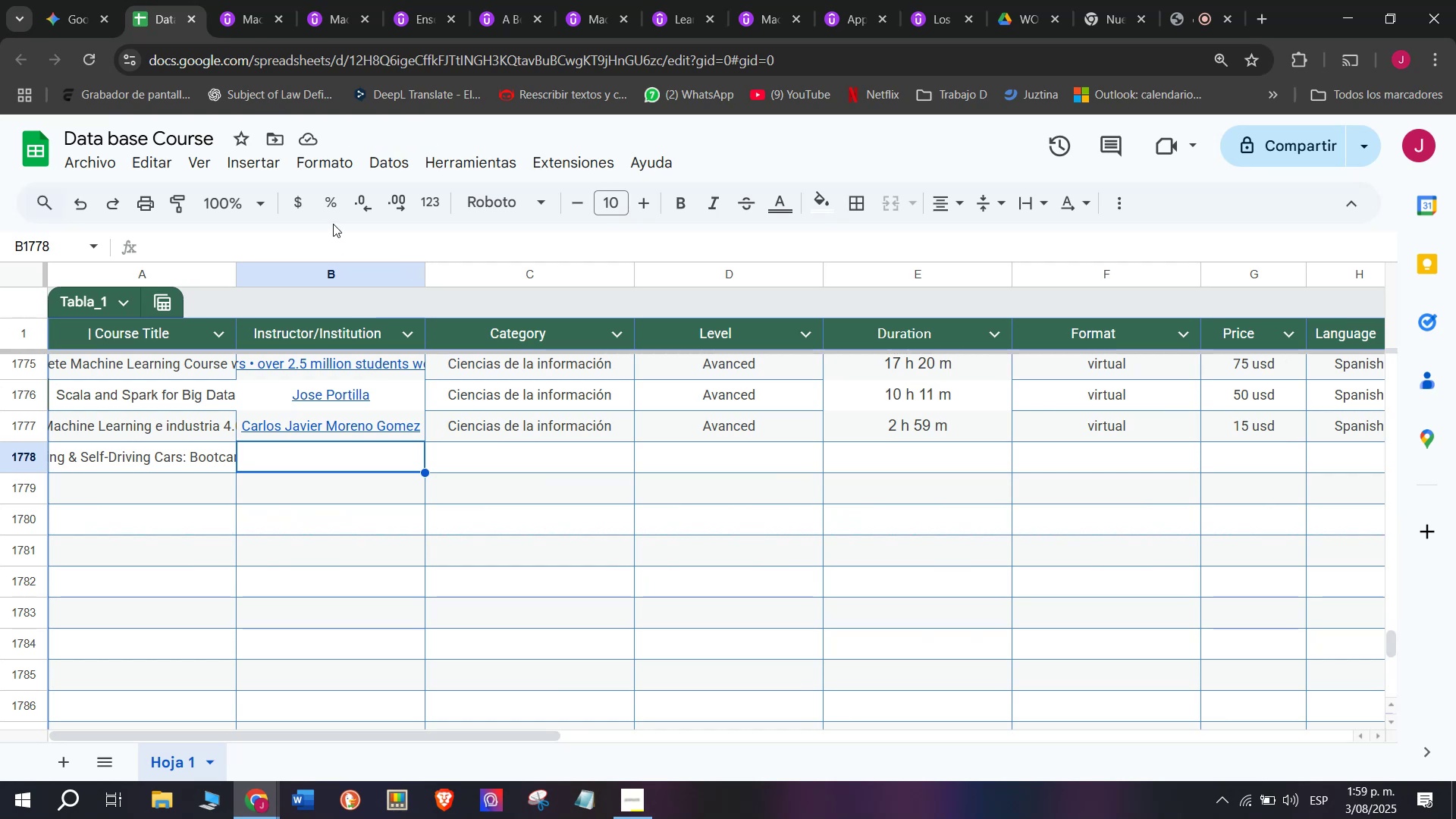 
scroll: coordinate [326, 428], scroll_direction: up, amount: 2.0
 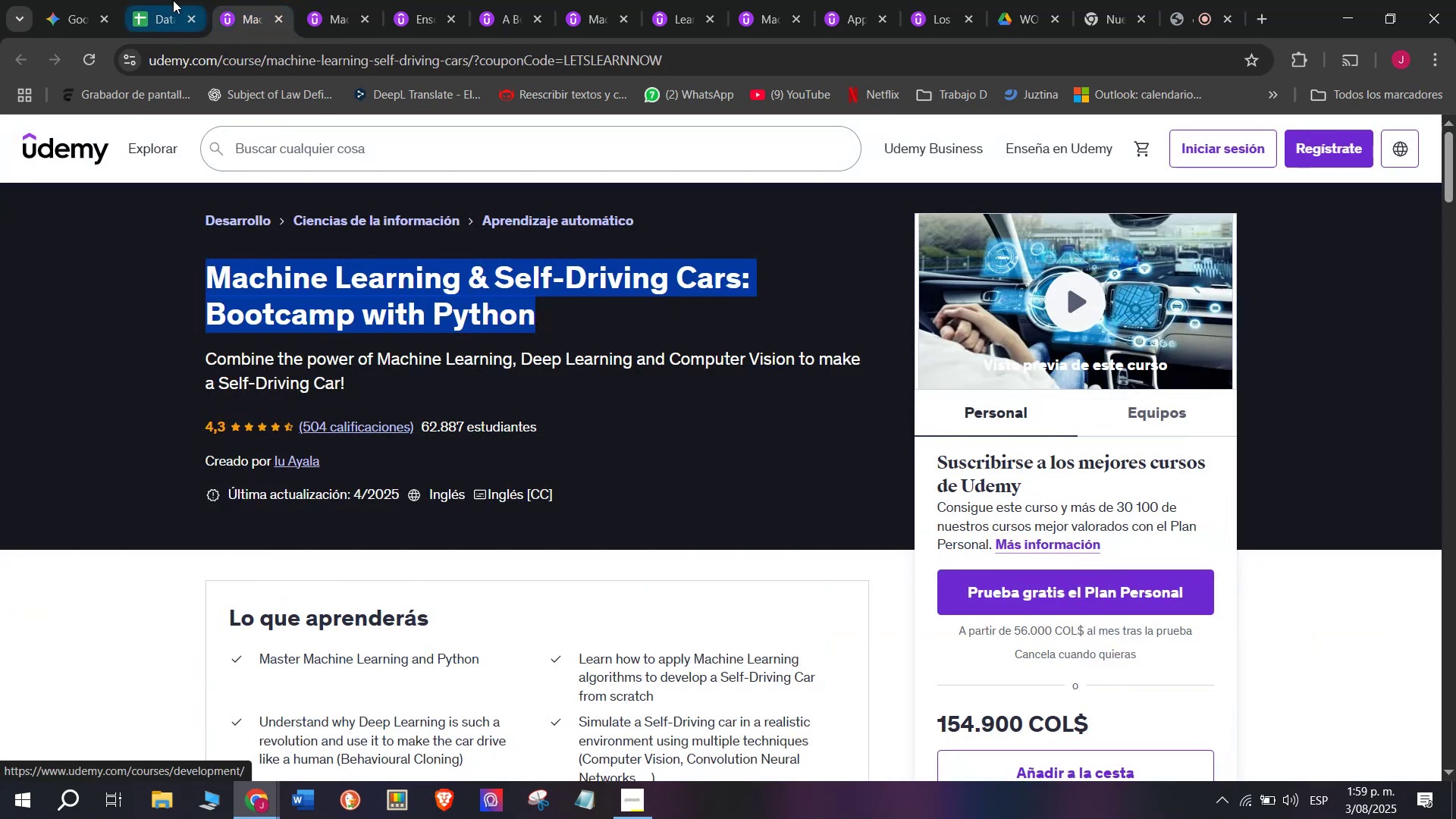 
left_click([165, 0])
 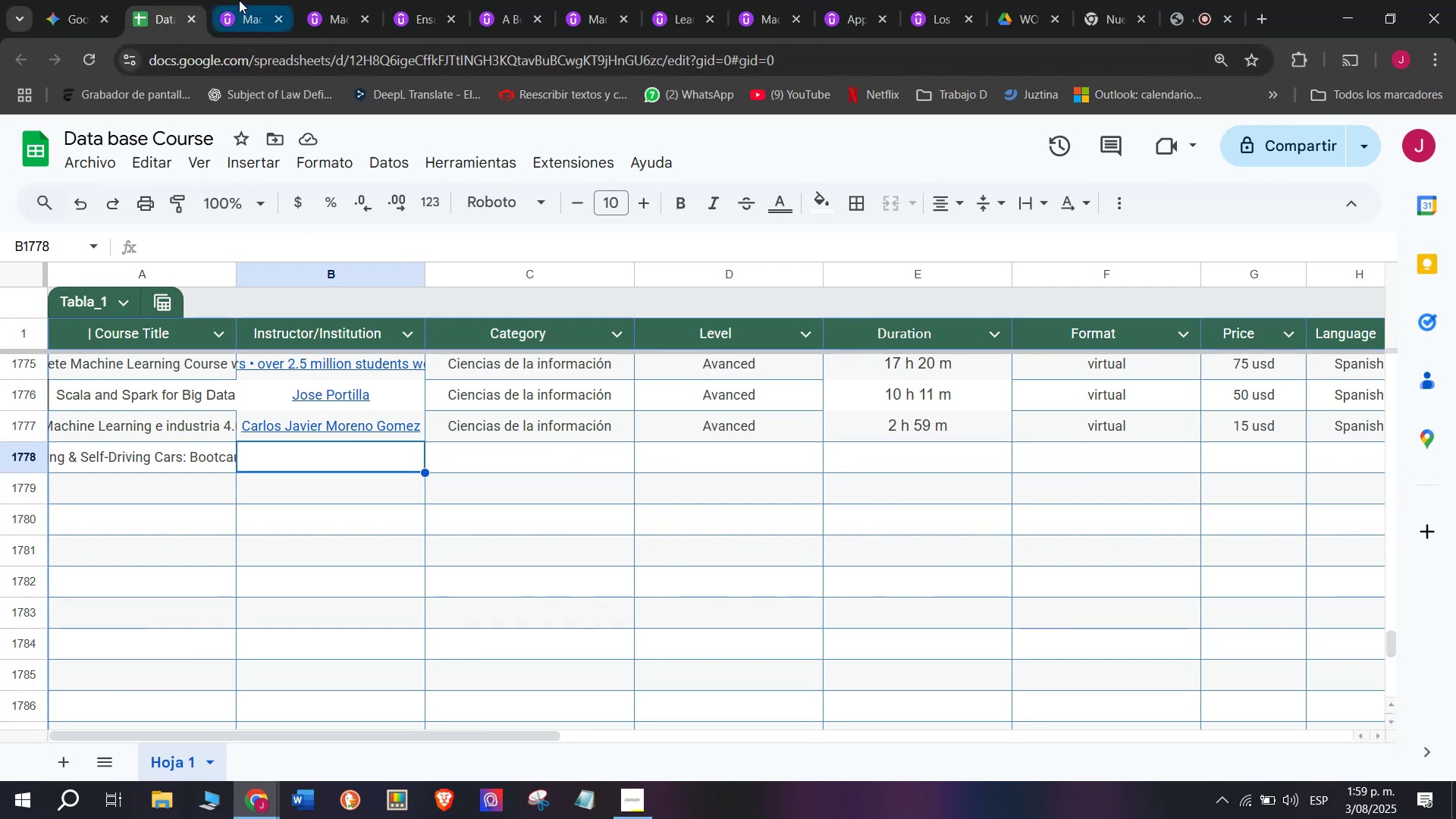 
left_click([239, 0])
 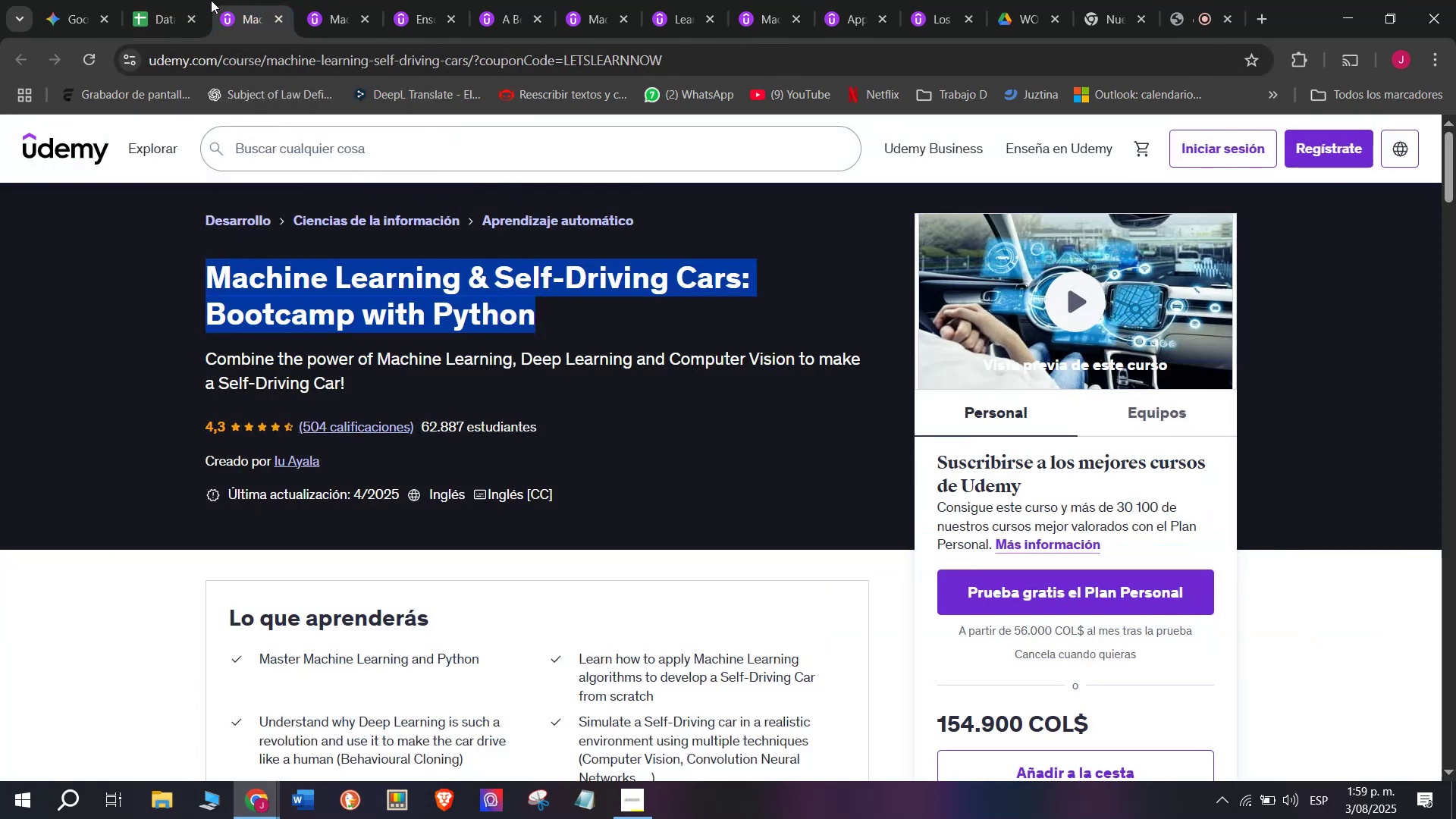 
left_click([199, 0])
 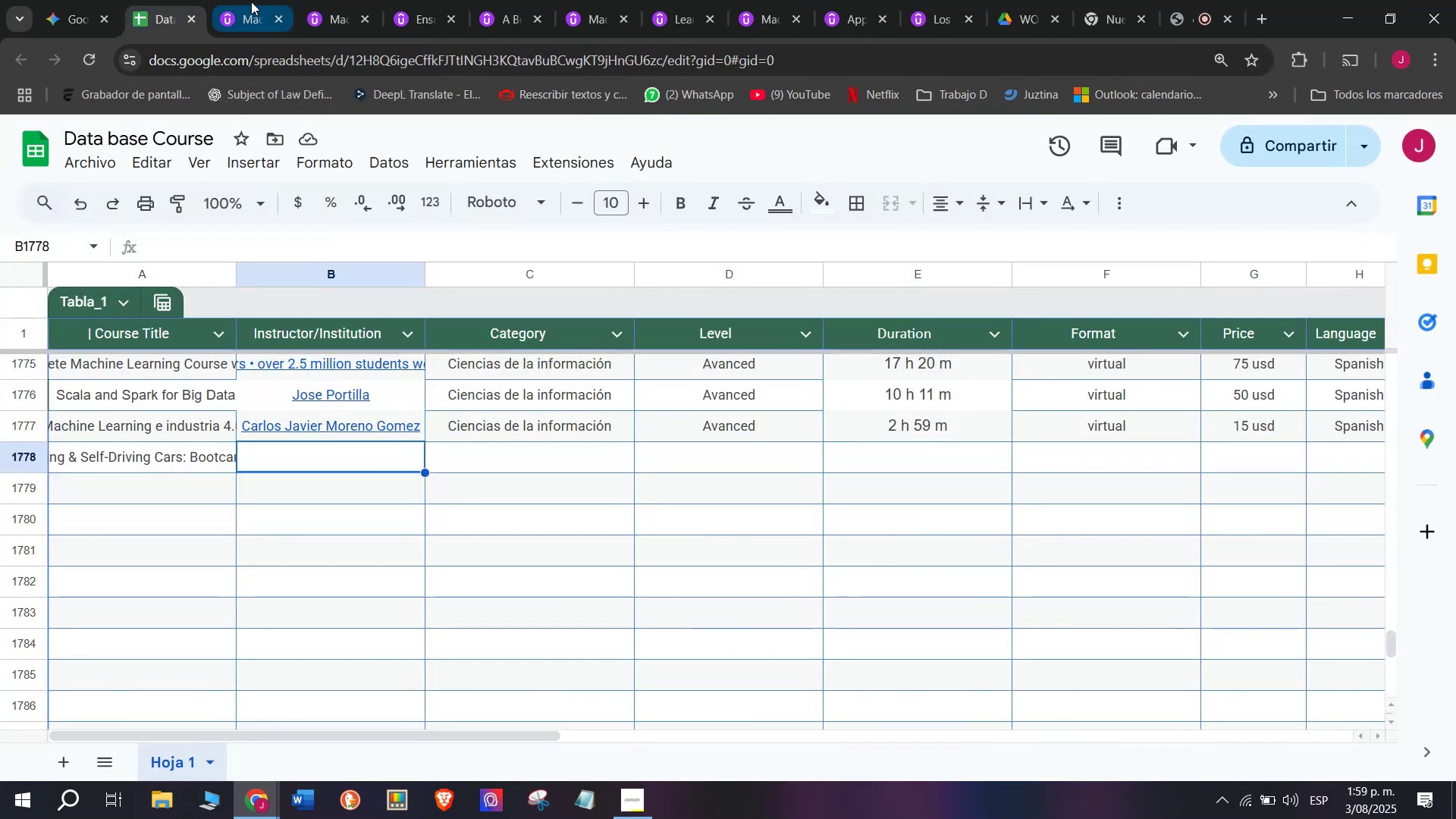 
left_click([248, 0])
 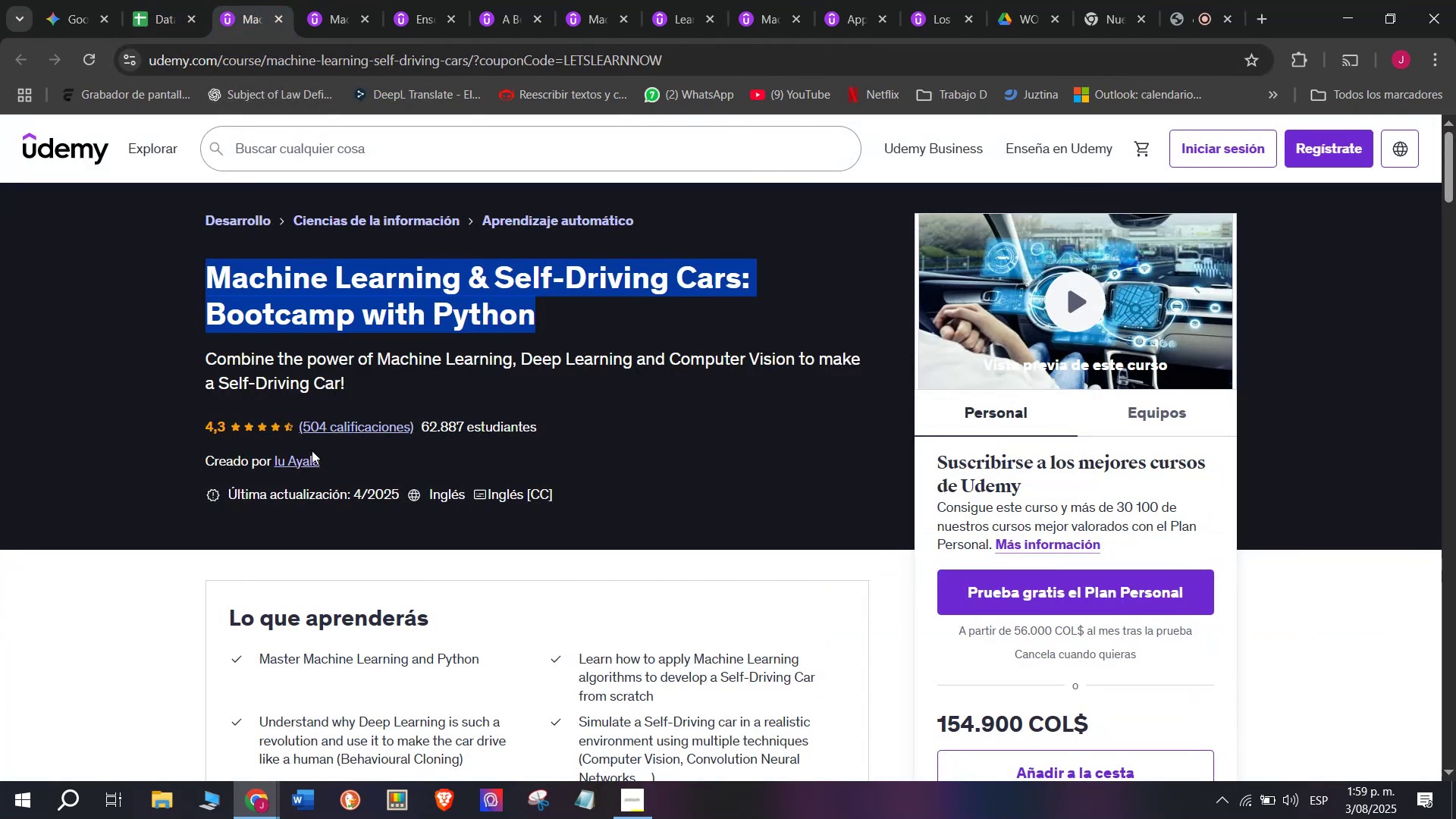 
left_click([297, 469])
 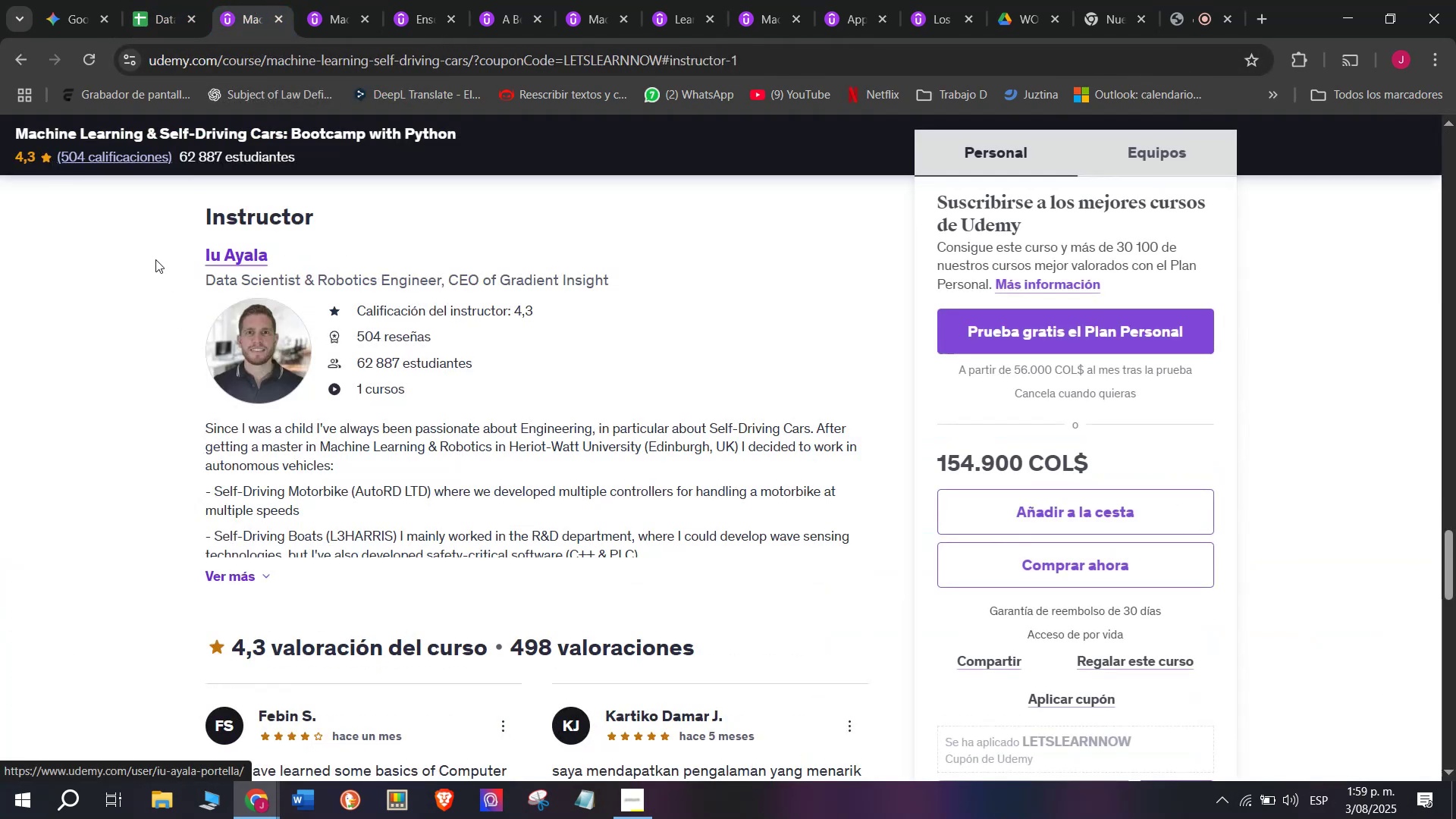 
left_click_drag(start_coordinate=[155, 255], to_coordinate=[413, 237])
 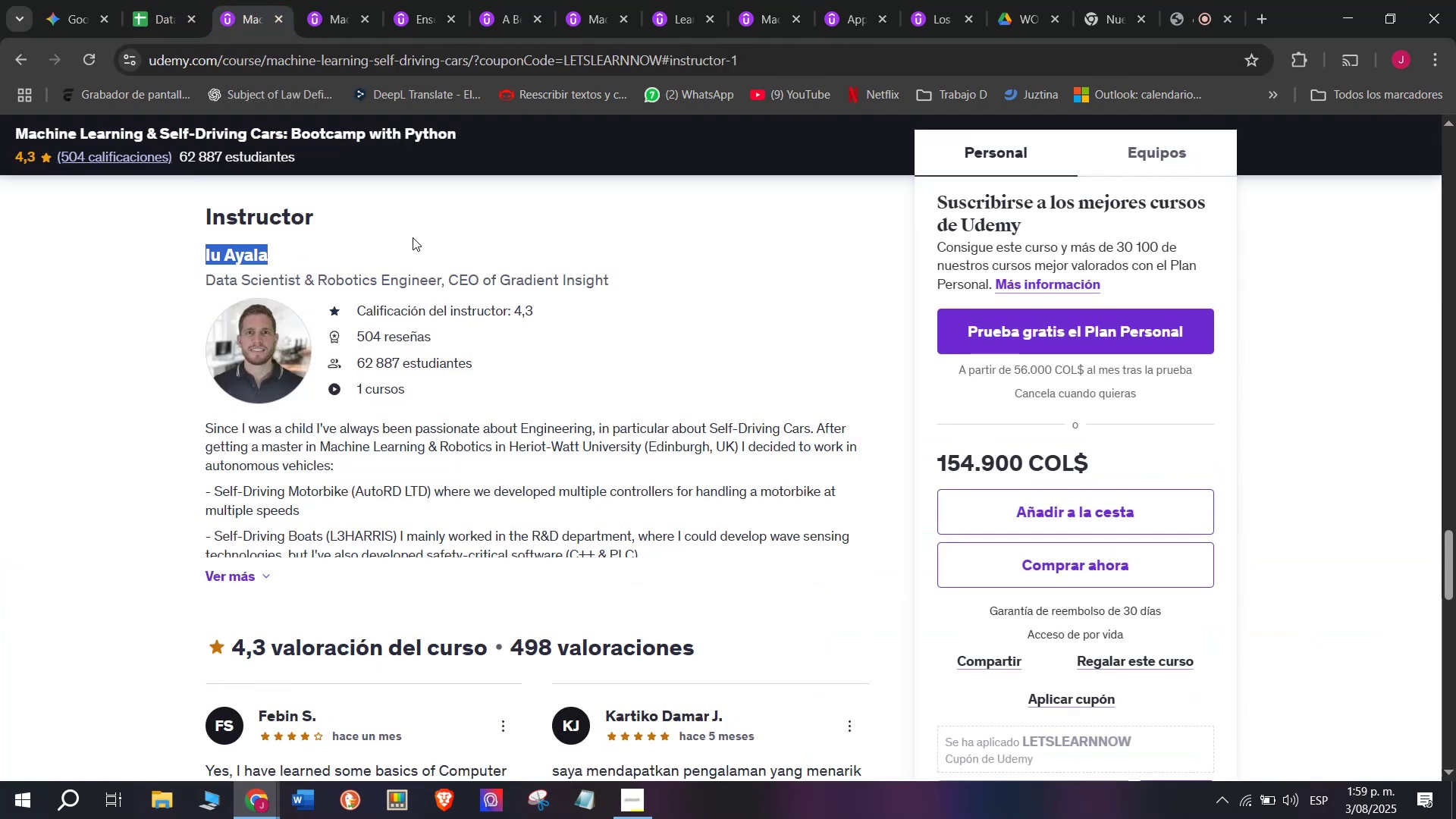 
key(Break)
 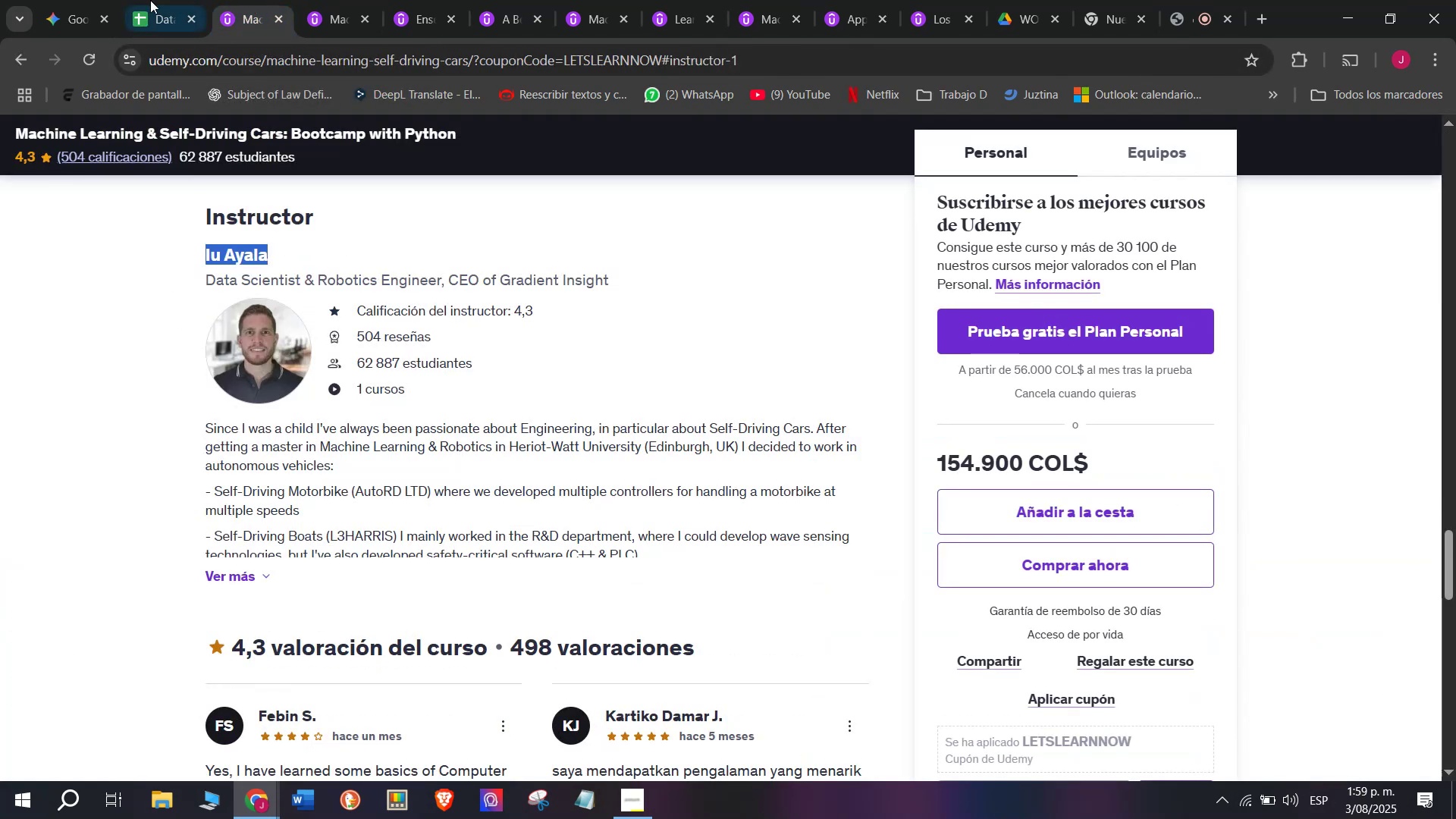 
key(Control+ControlLeft)
 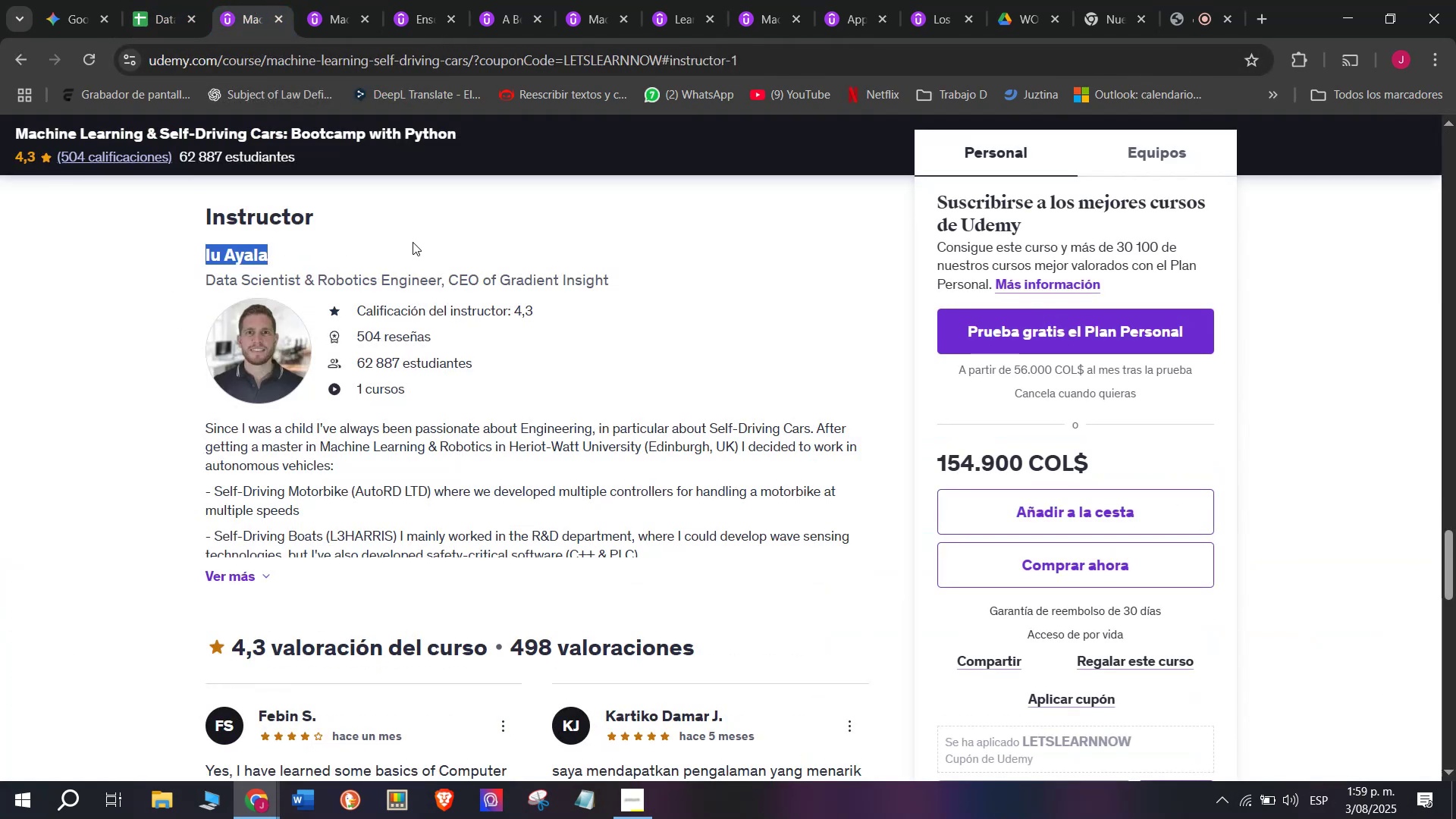 
key(Control+C)
 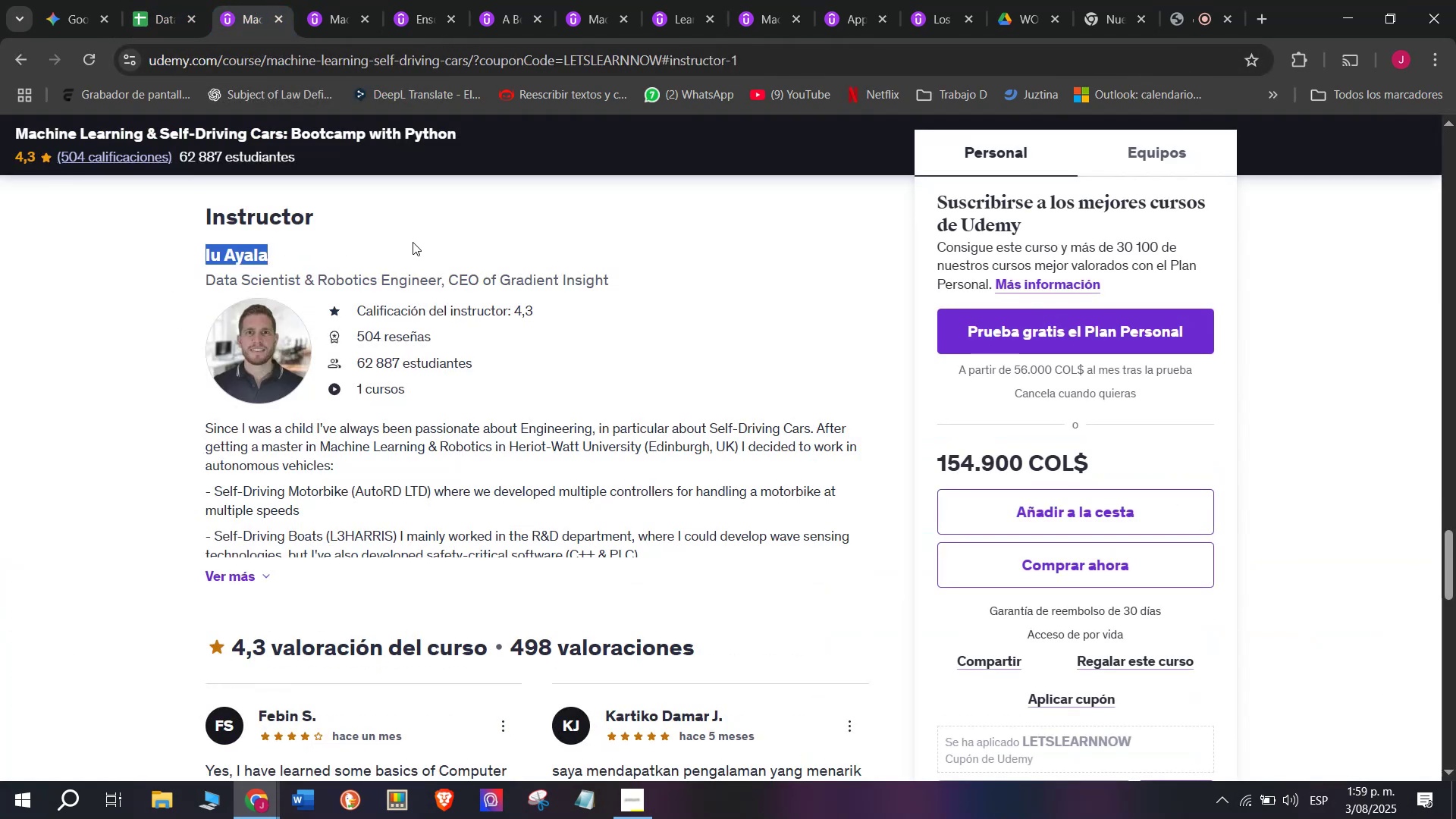 
key(Break)
 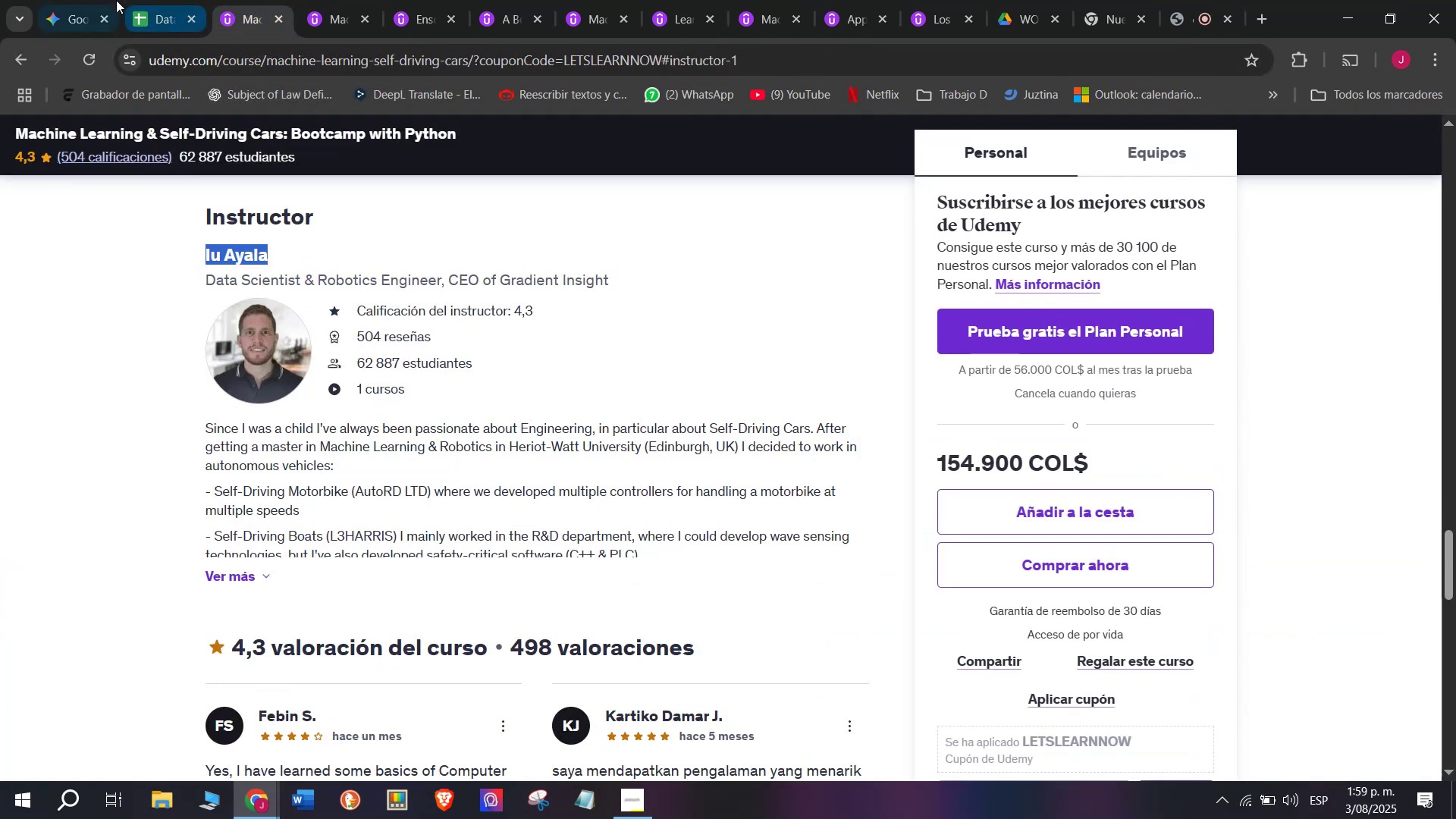 
key(Control+ControlLeft)
 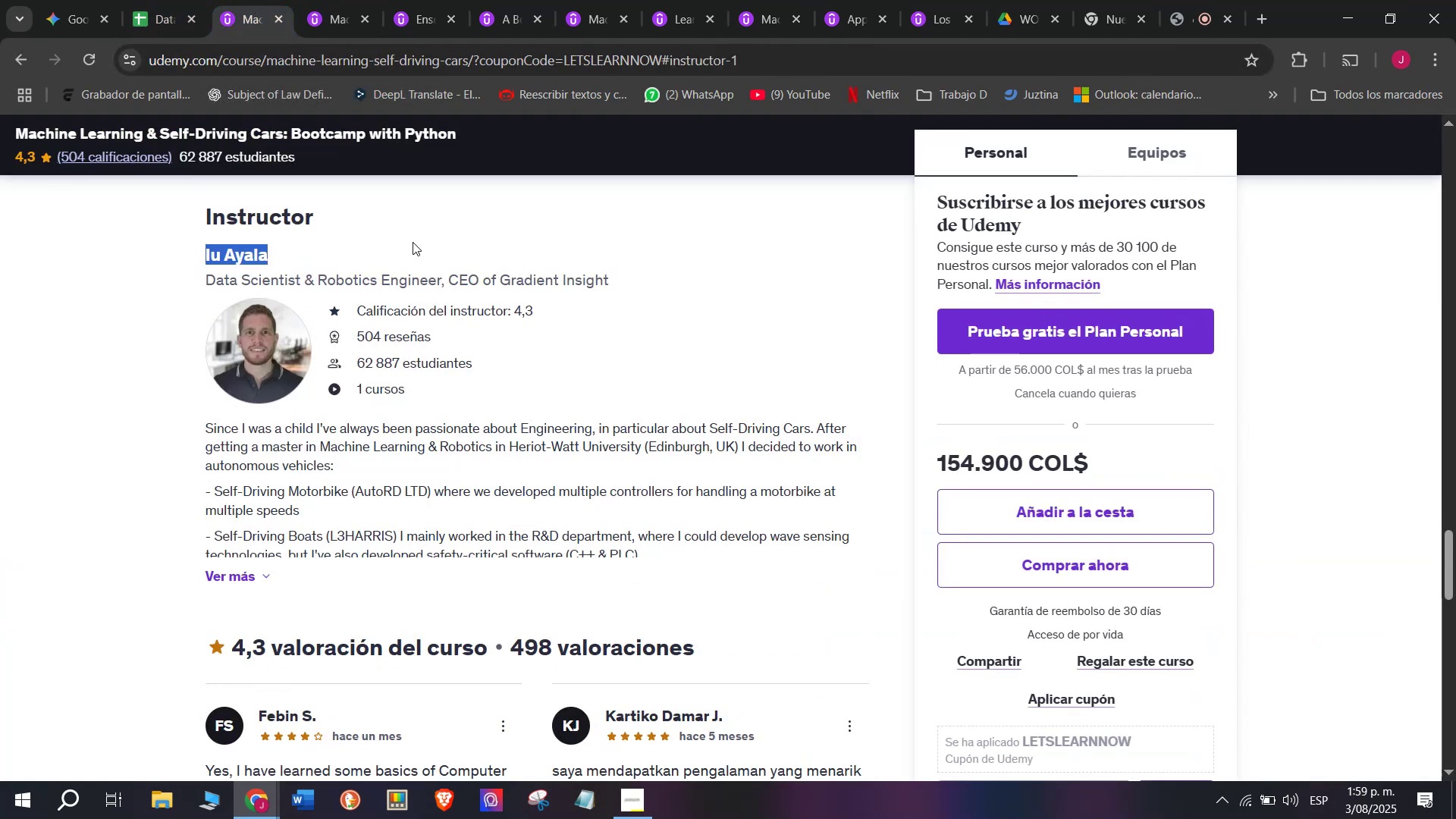 
key(Control+C)
 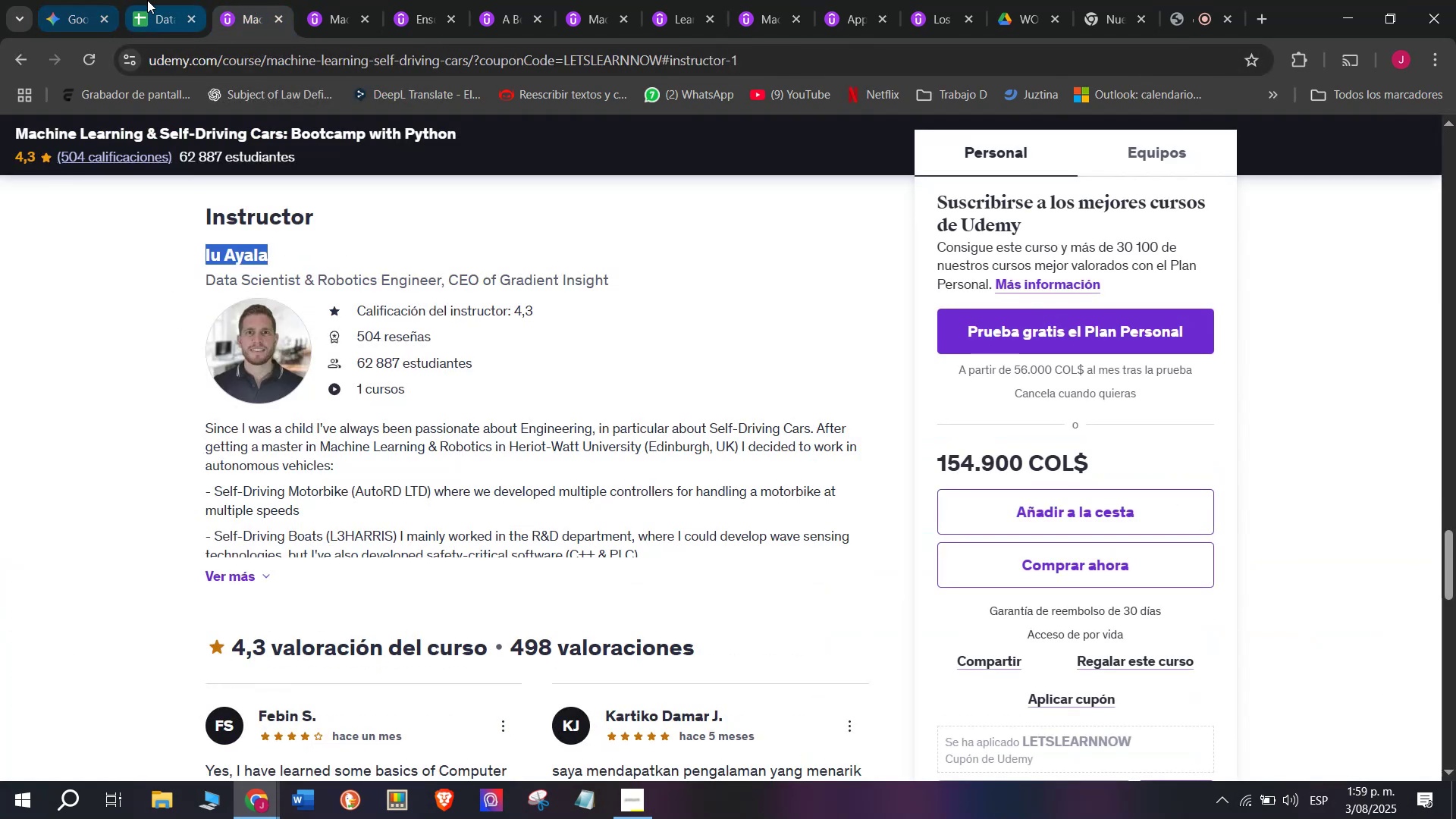 
left_click([147, 0])
 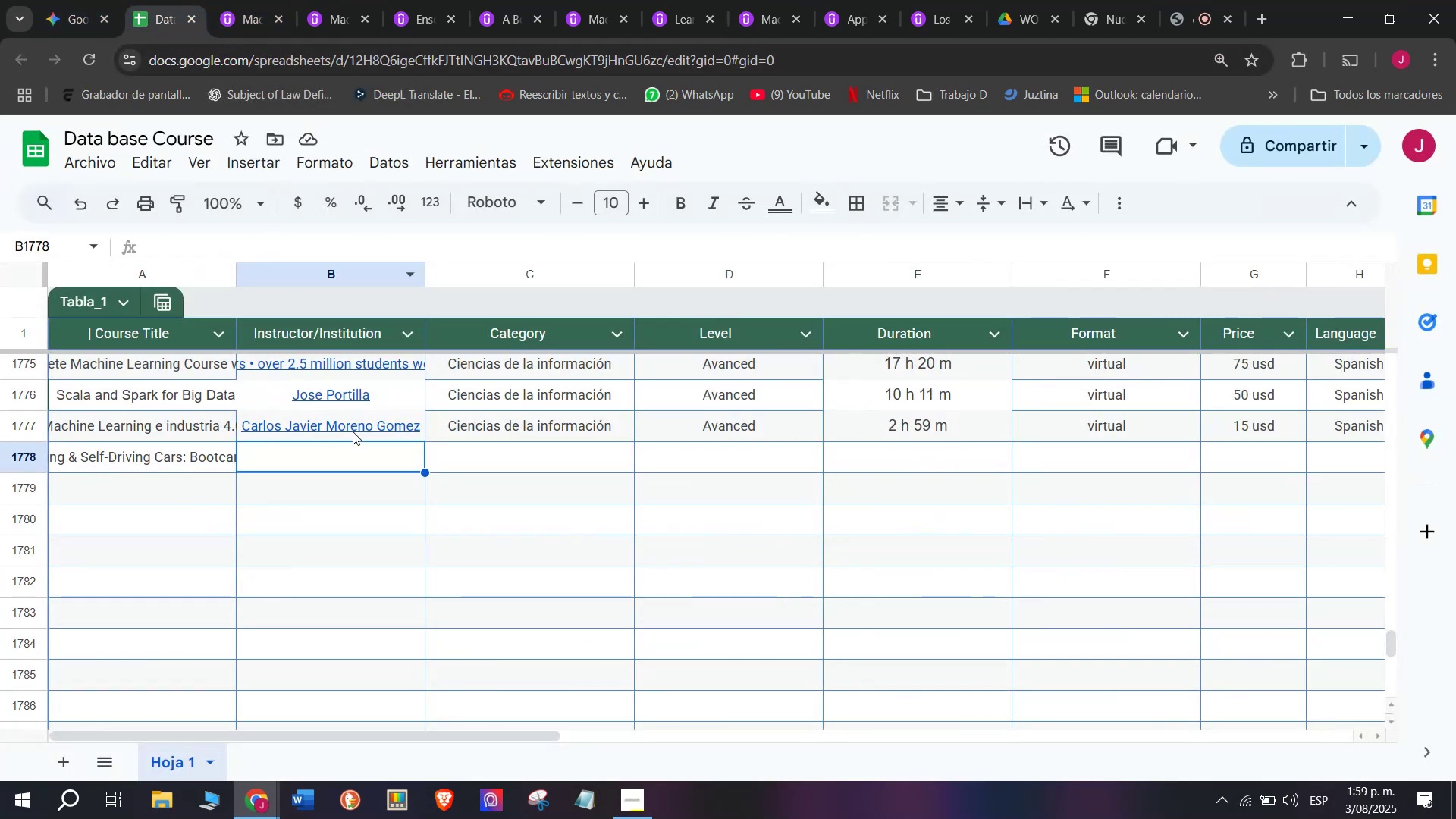 
key(Z)
 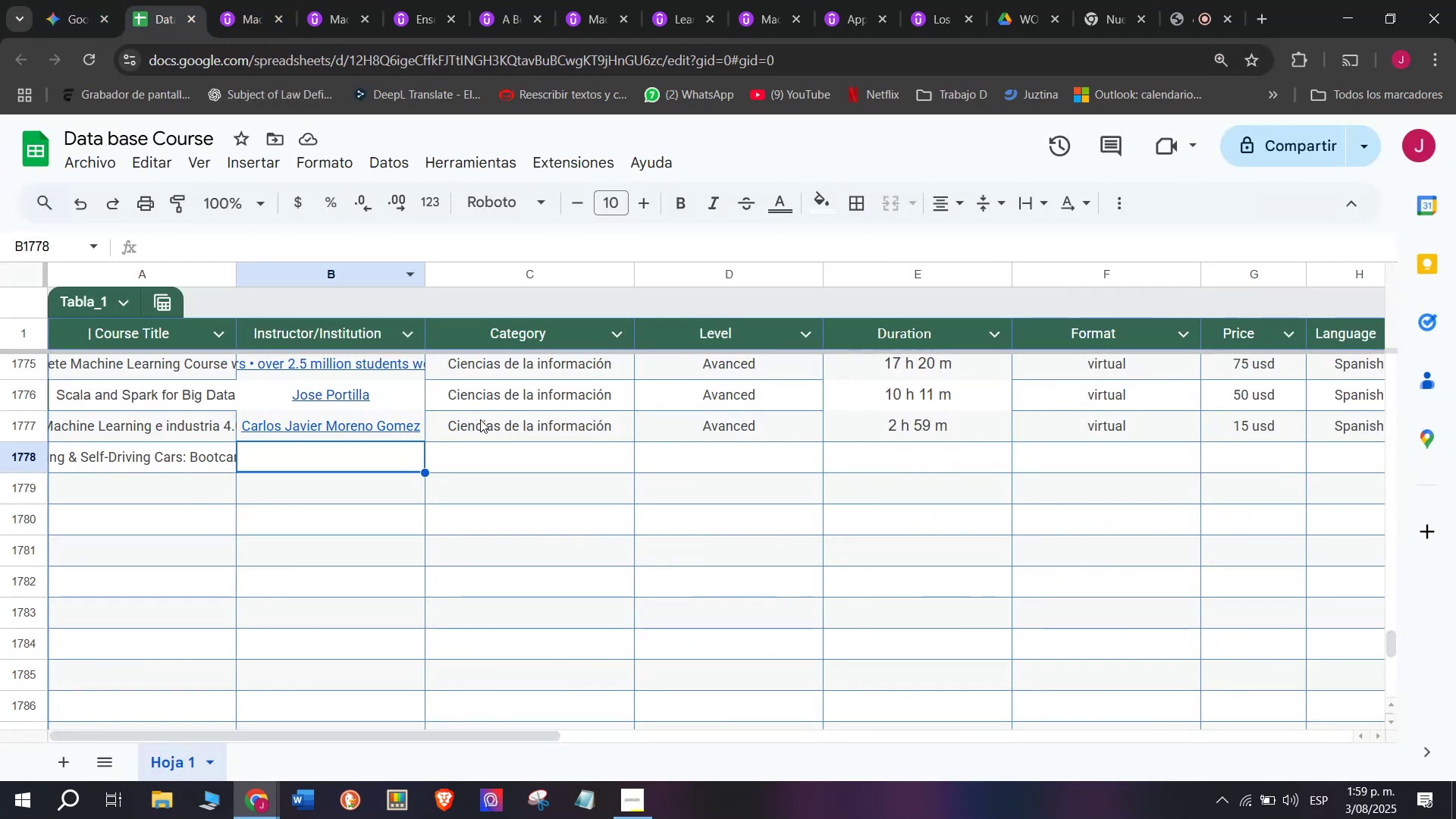 
key(Control+ControlLeft)
 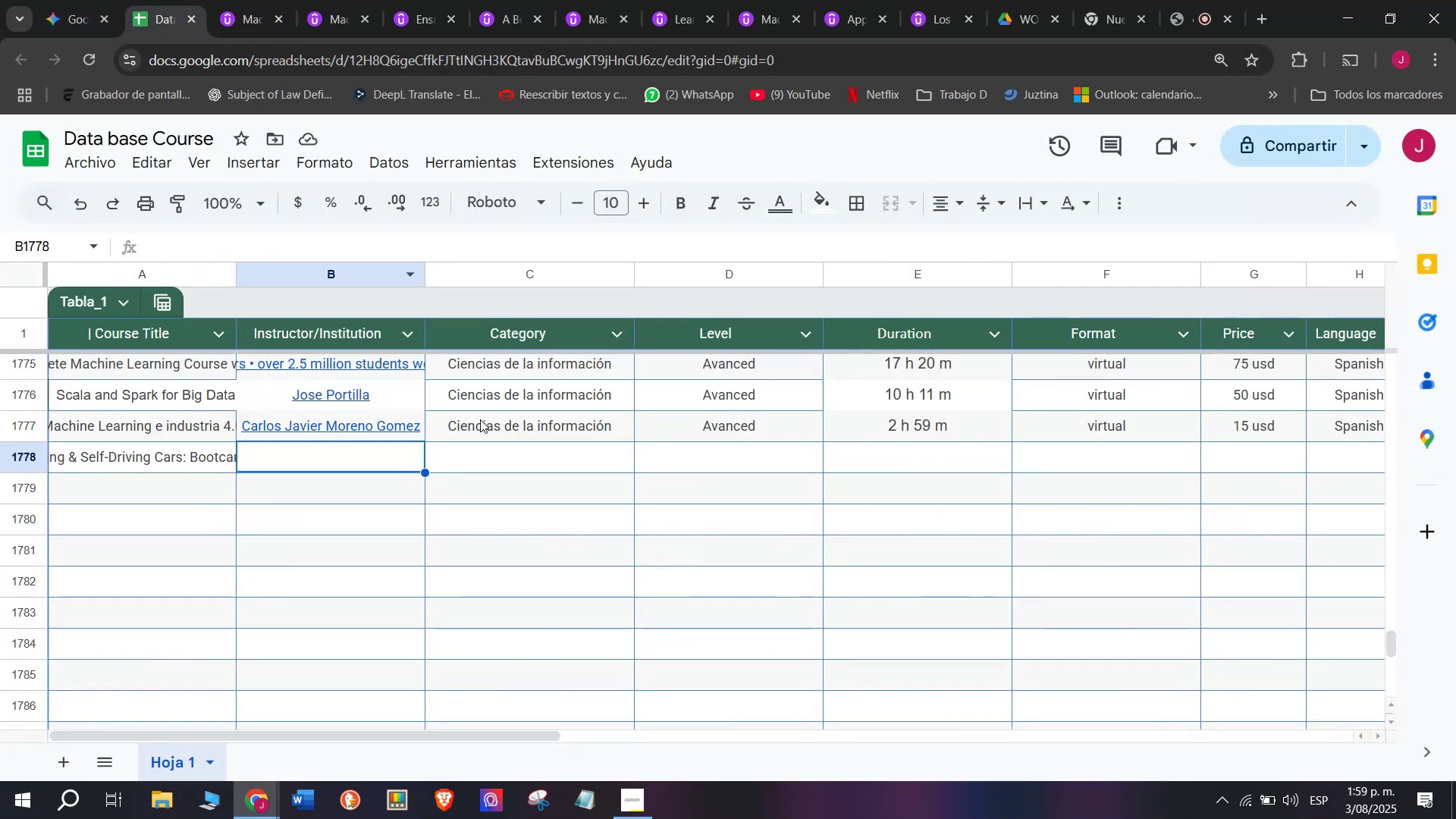 
key(Control+V)
 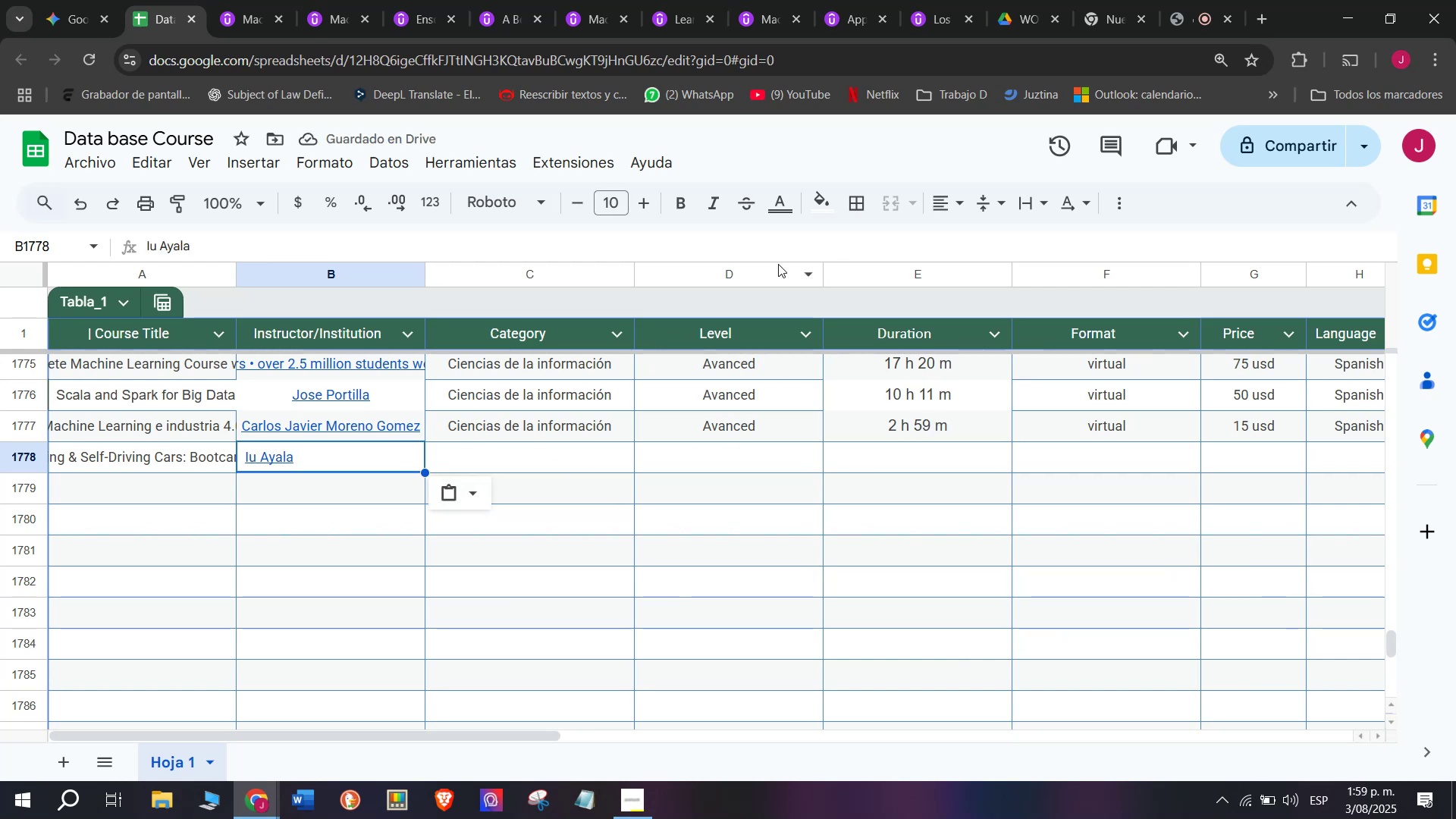 
left_click([960, 204])
 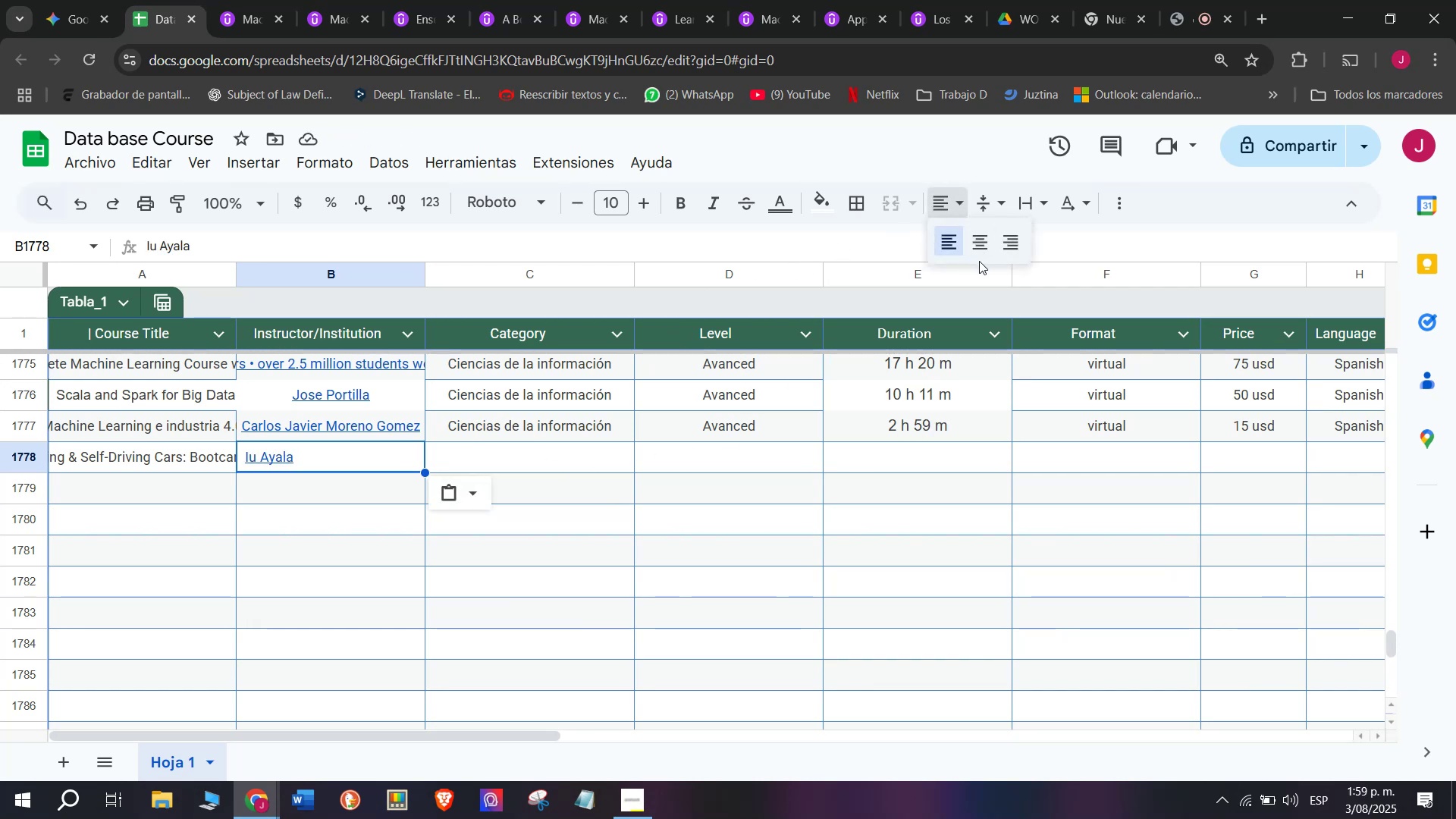 
left_click([977, 253])
 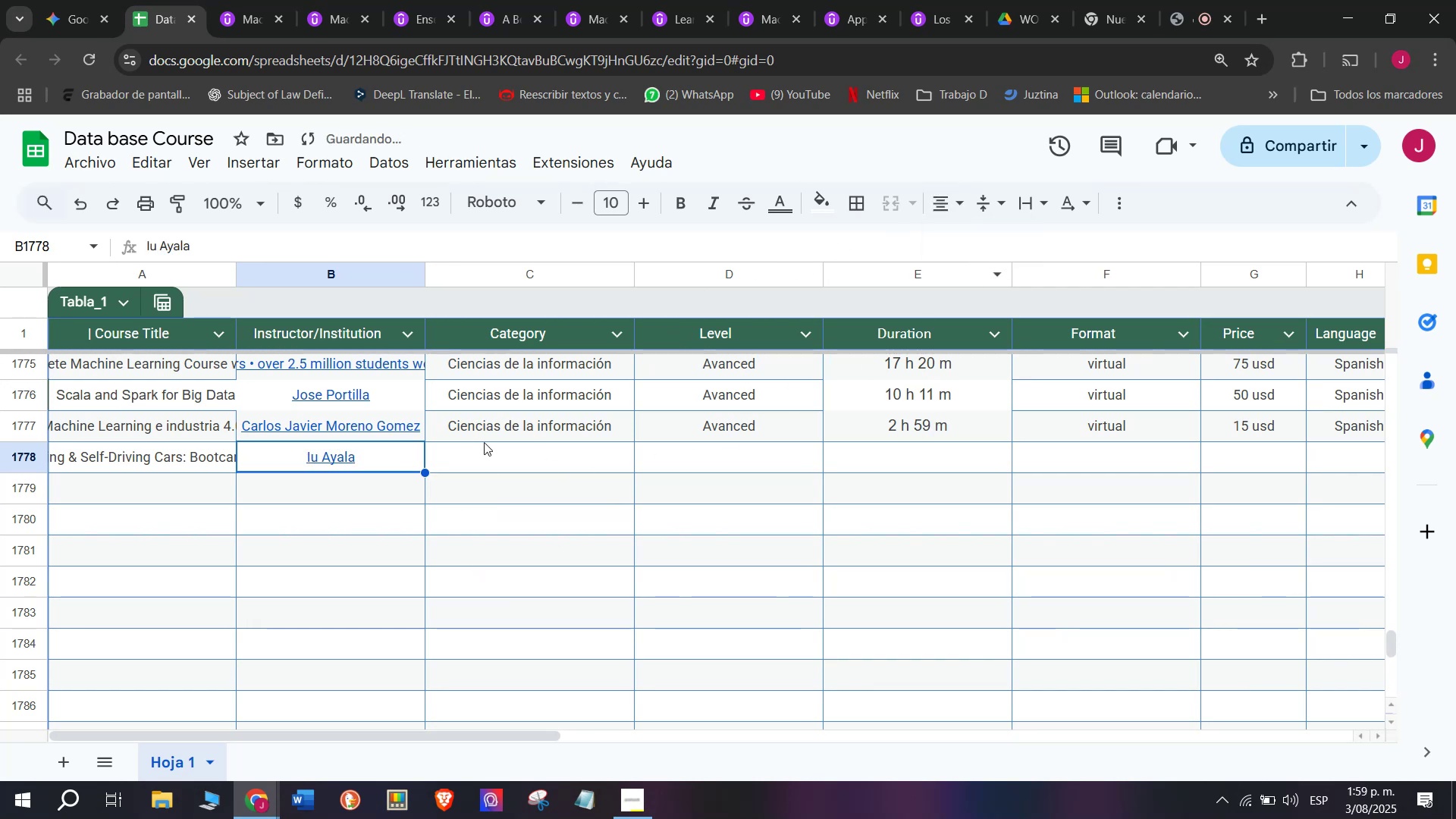 
left_click([491, 432])
 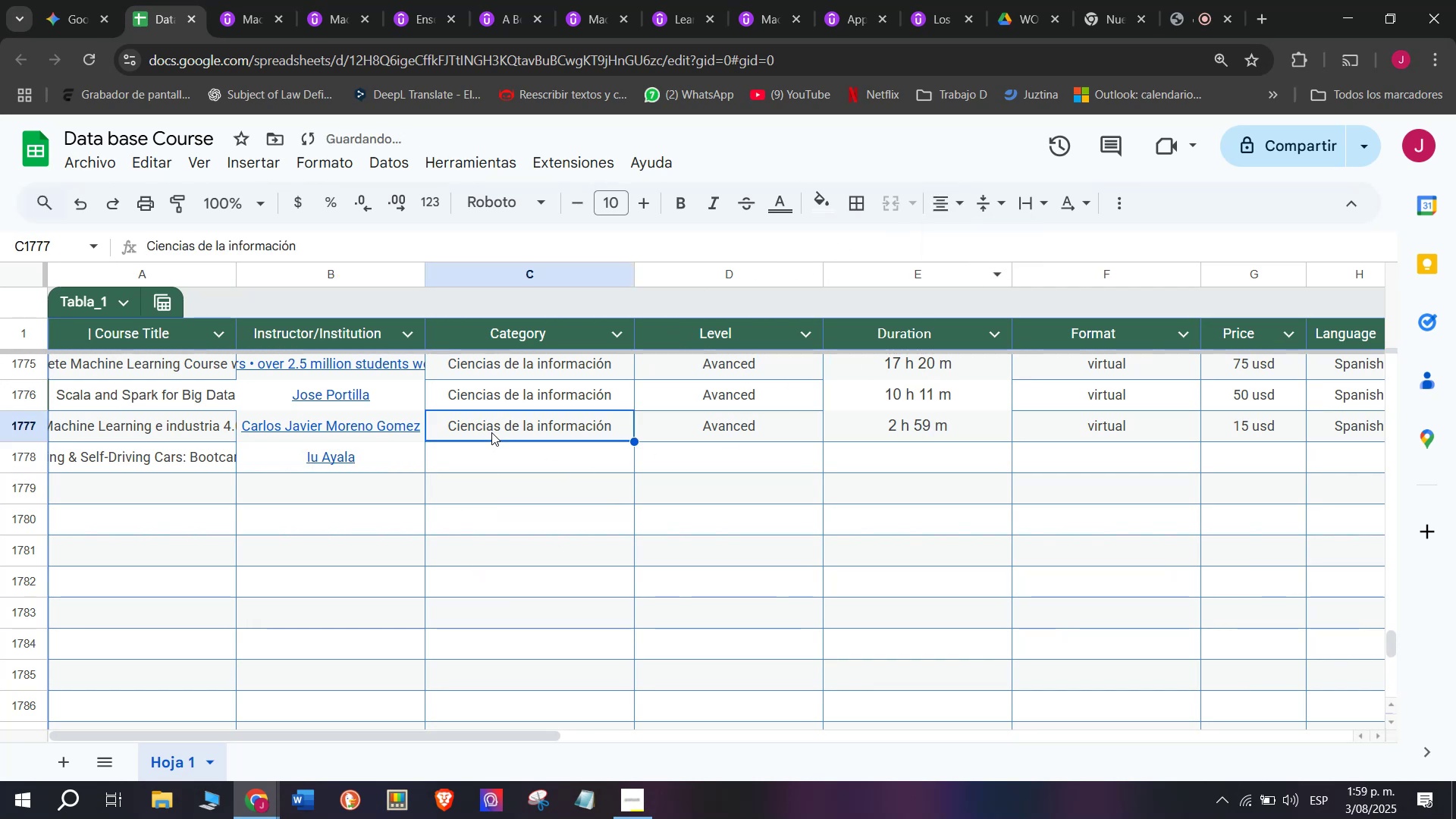 
key(Control+ControlLeft)
 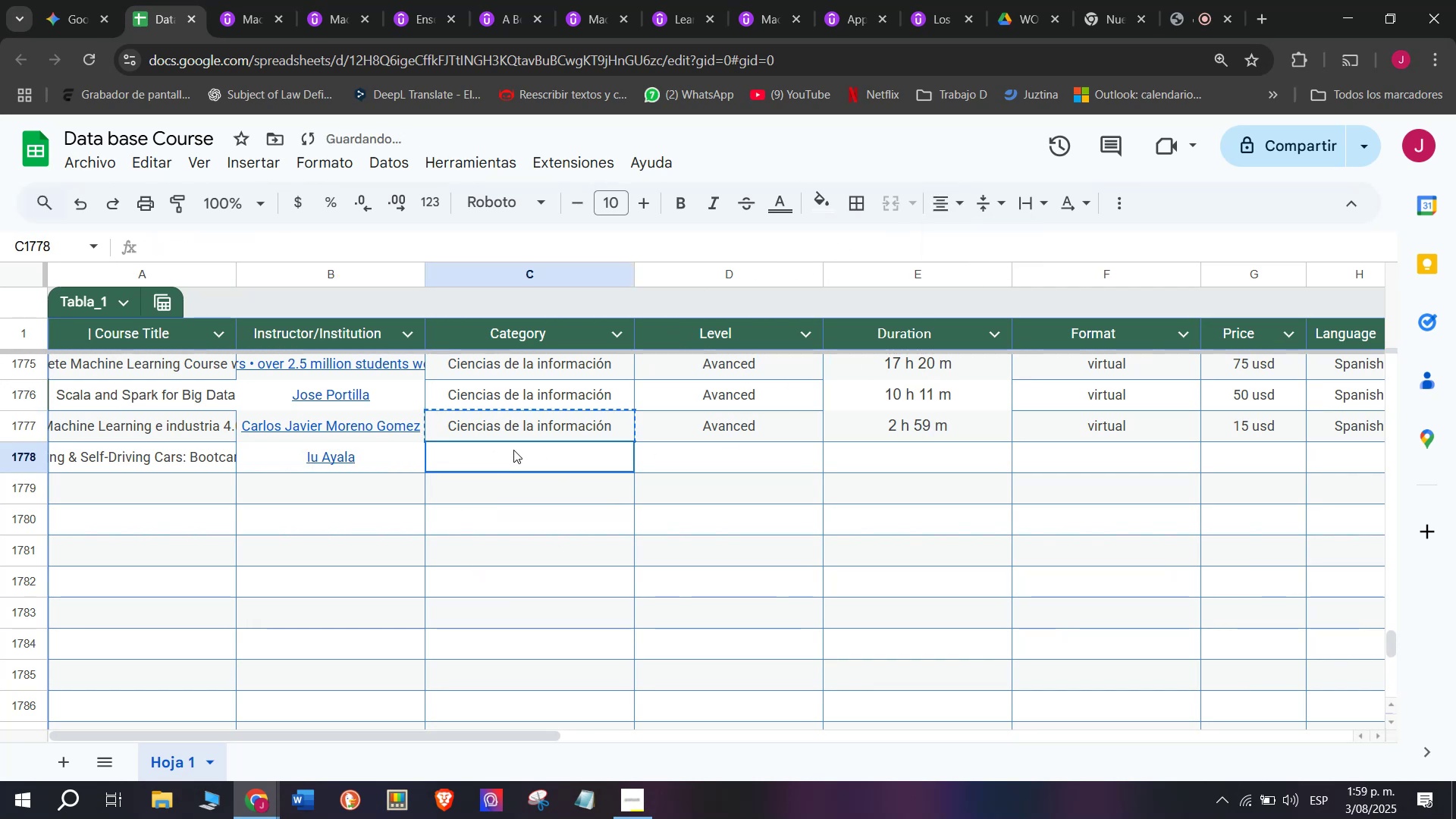 
key(Break)
 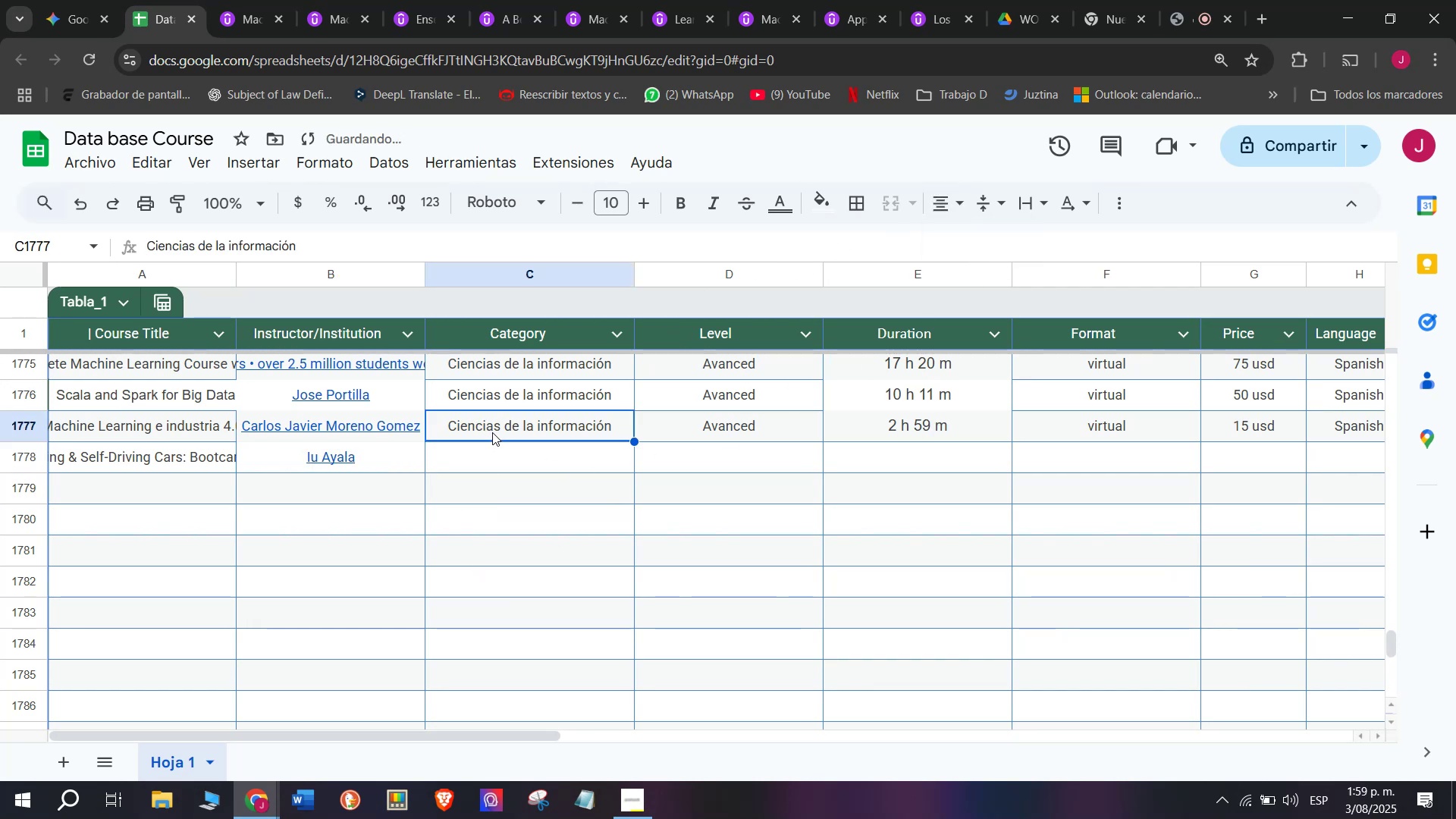 
key(Control+C)
 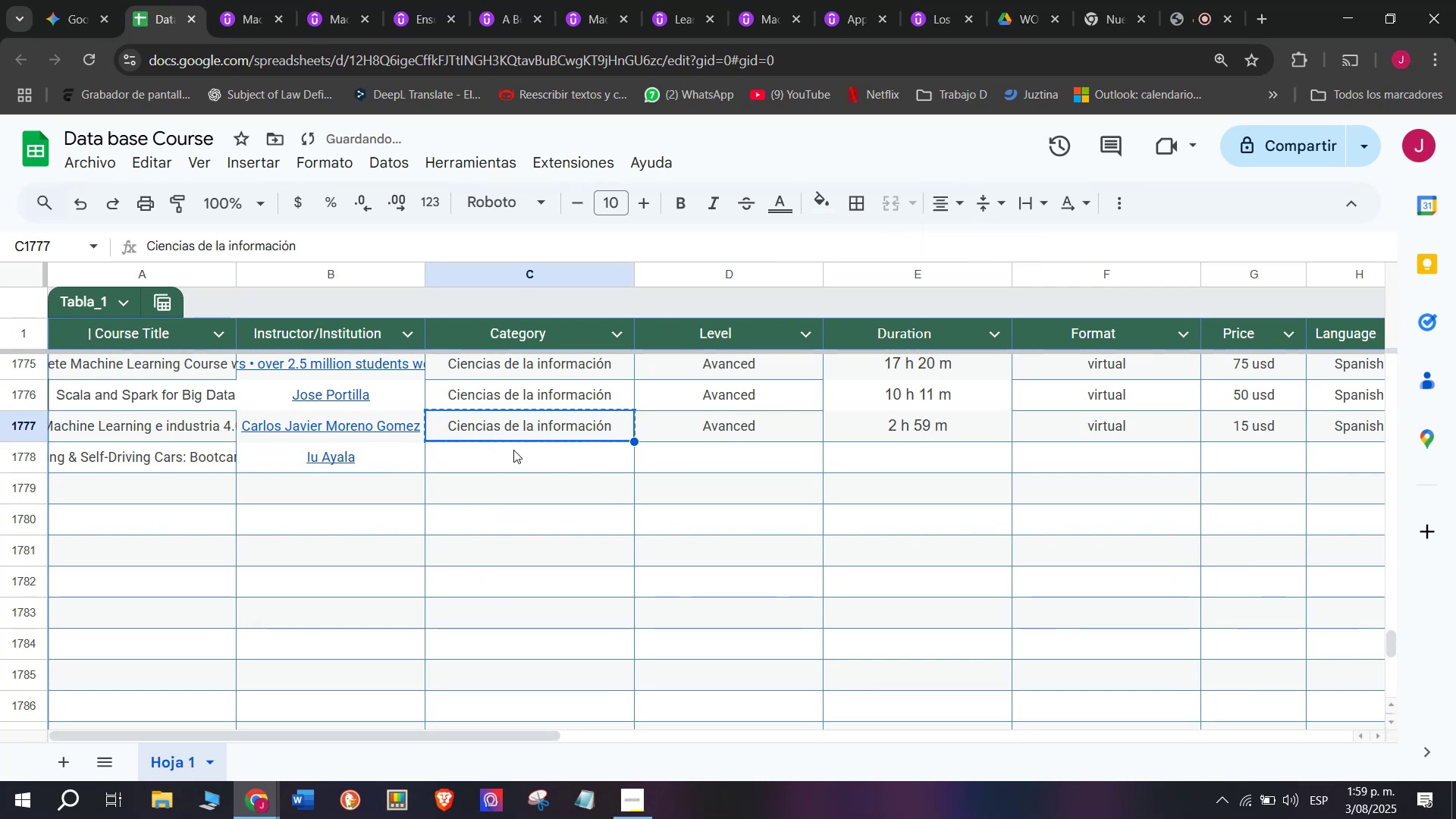 
left_click([513, 450])
 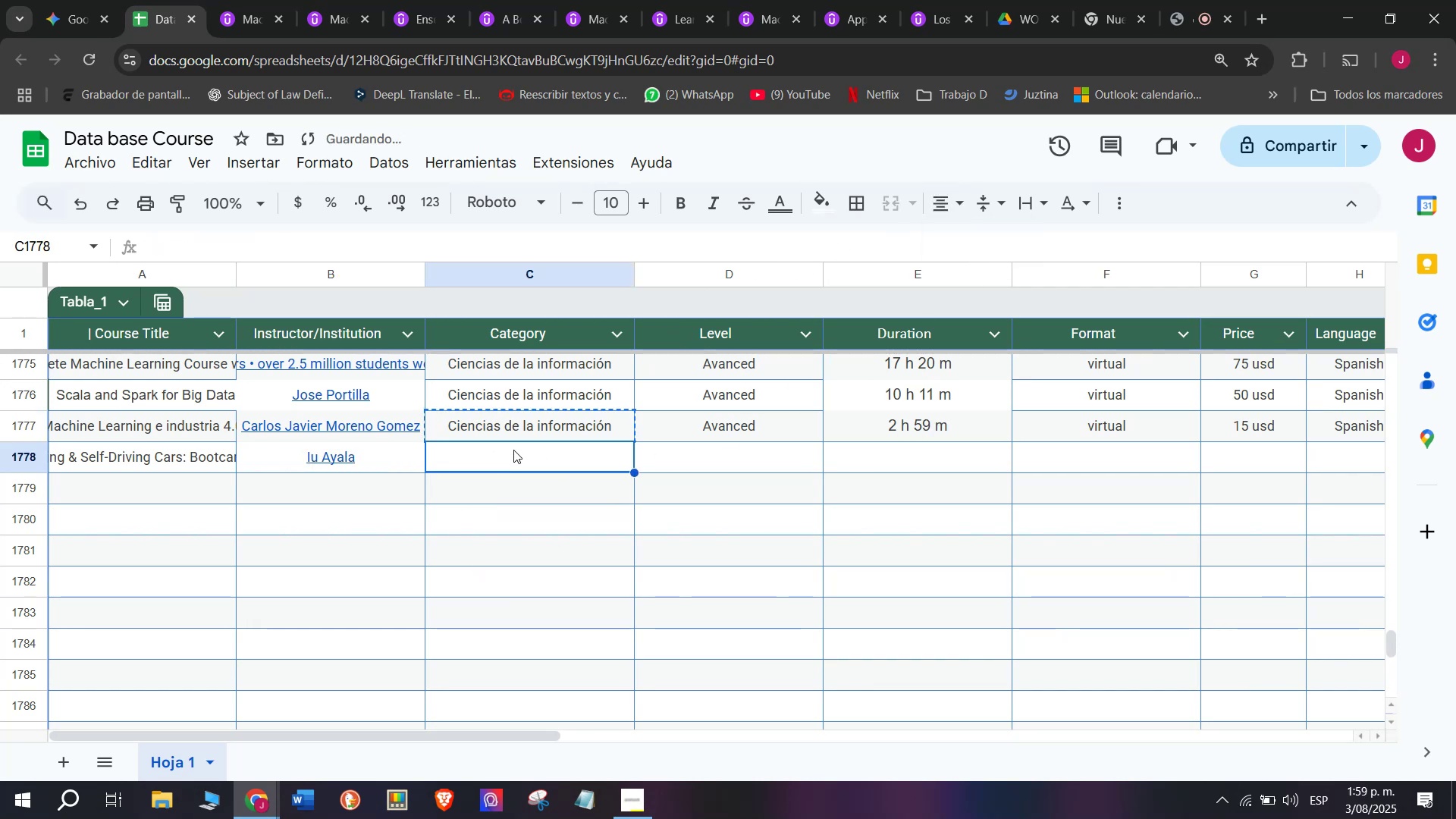 
key(Control+ControlLeft)
 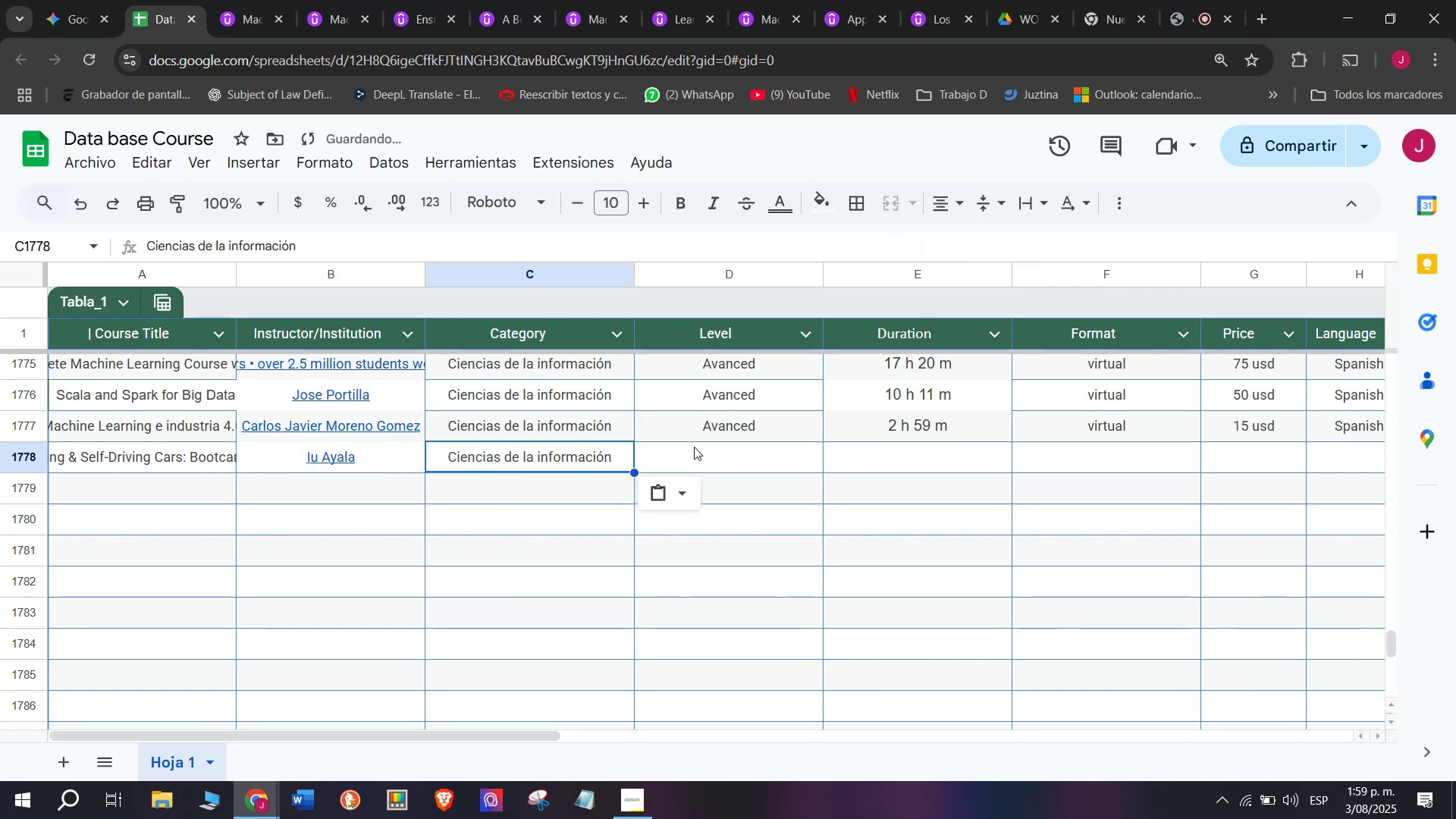 
key(Z)
 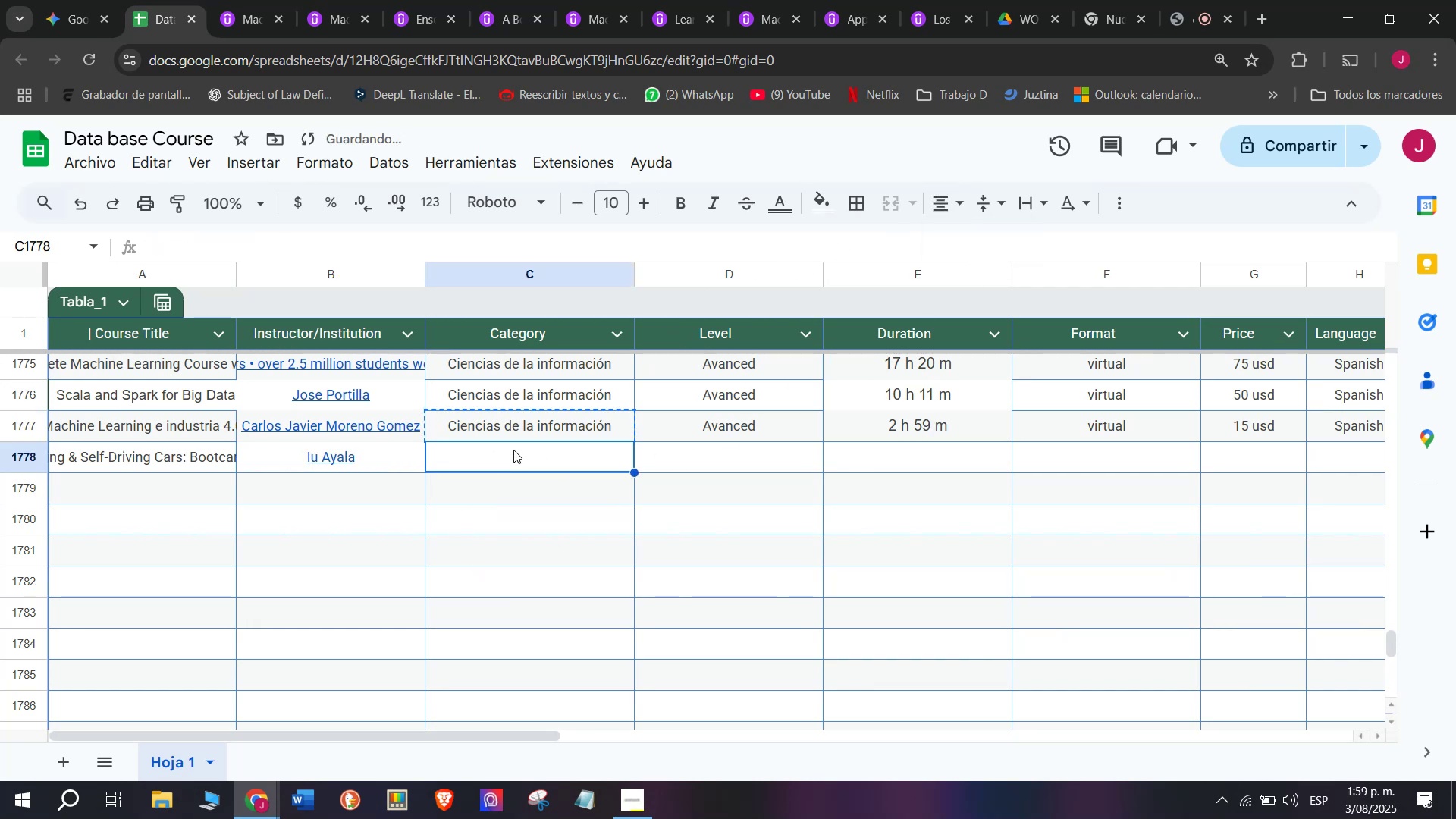 
key(Control+V)
 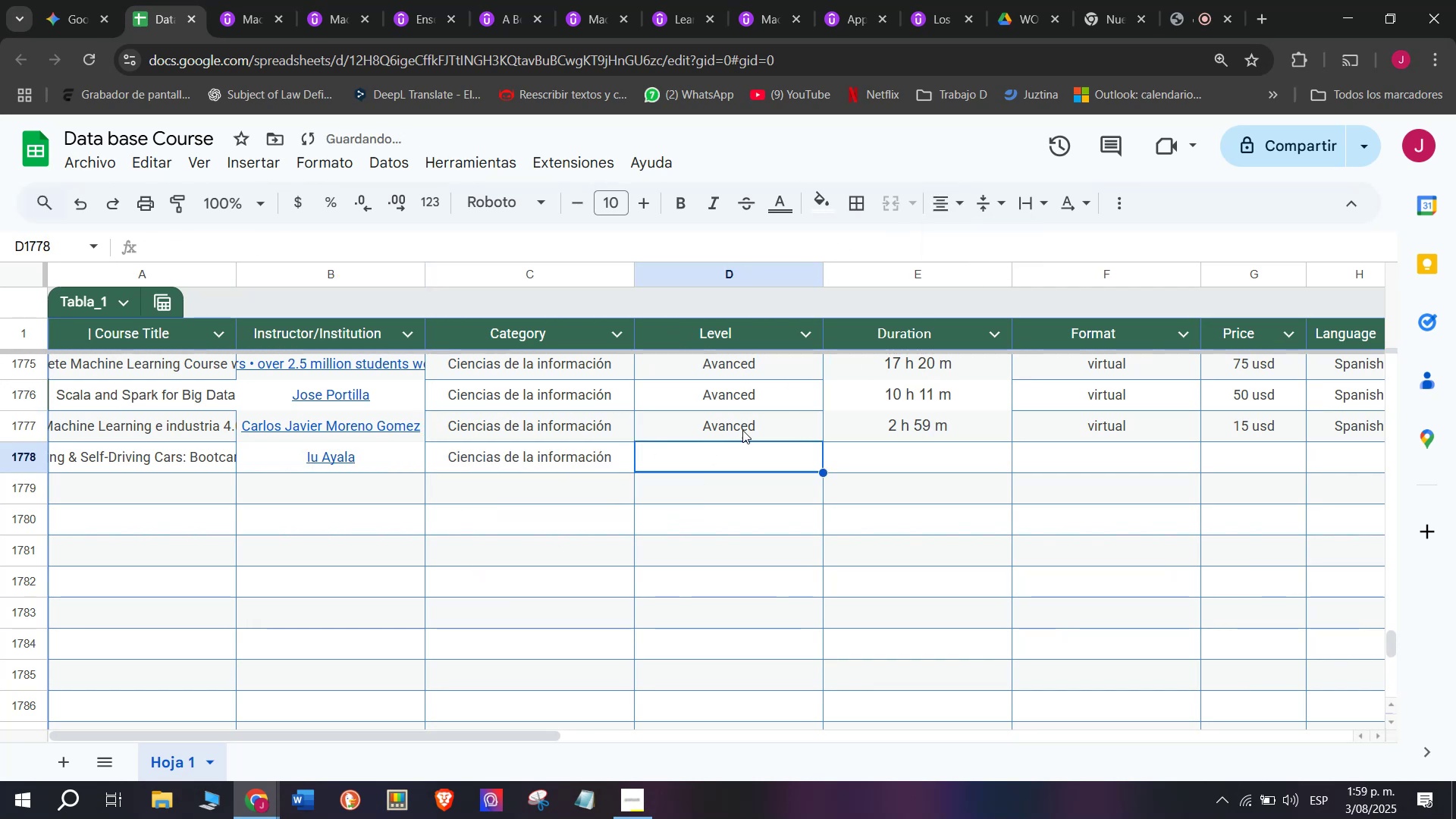 
key(Break)
 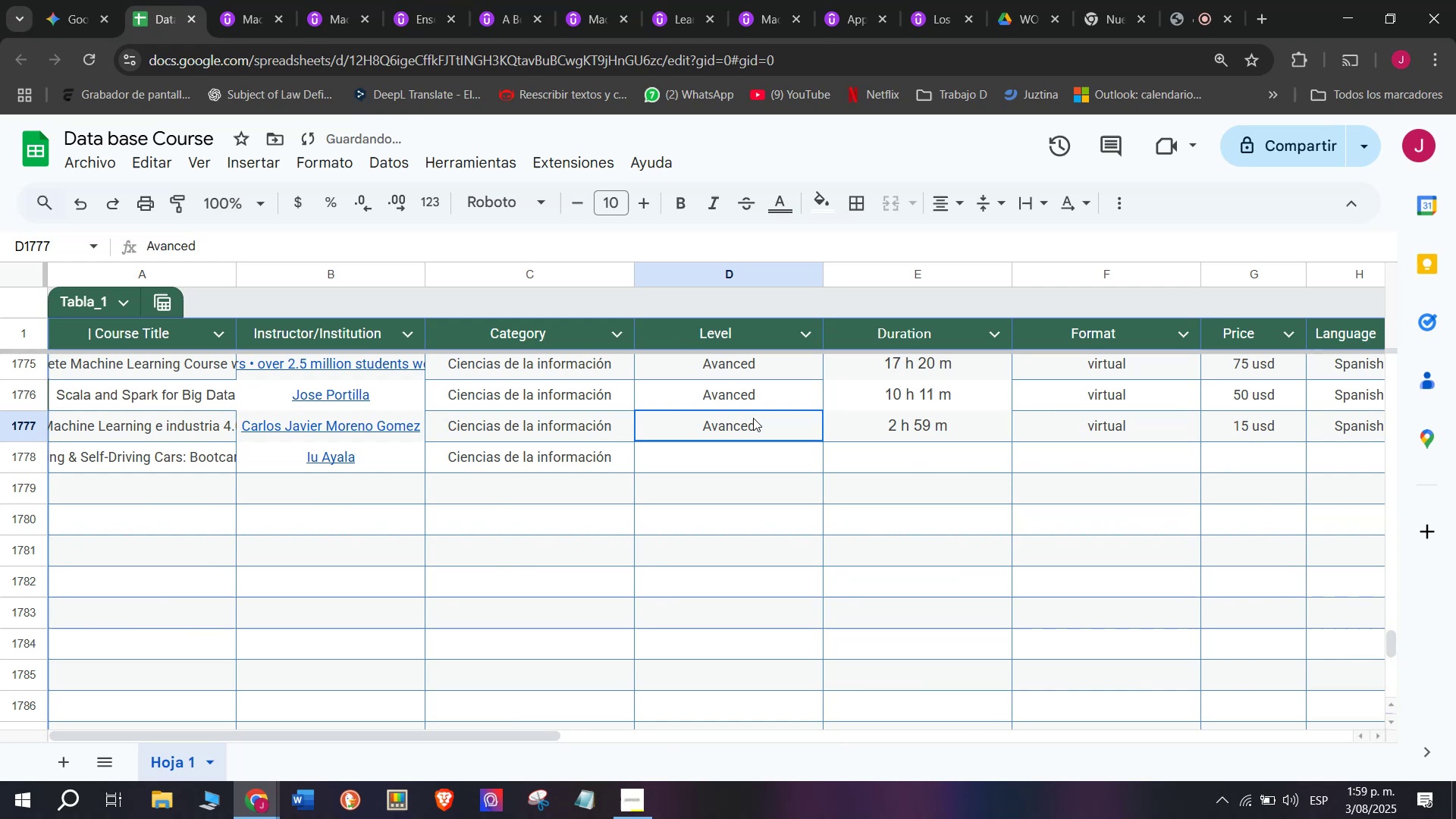 
key(Control+ControlLeft)
 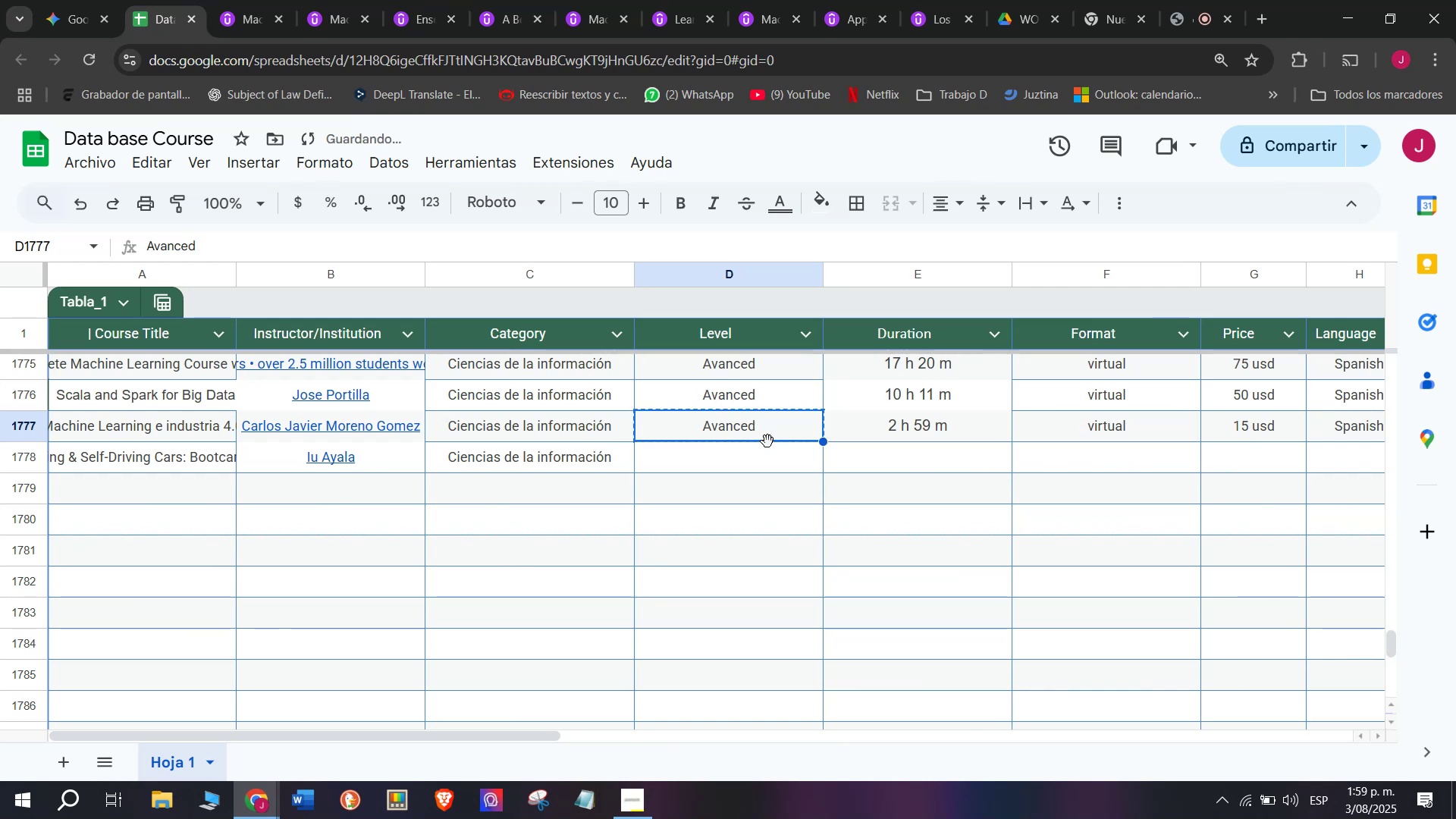 
key(Control+C)
 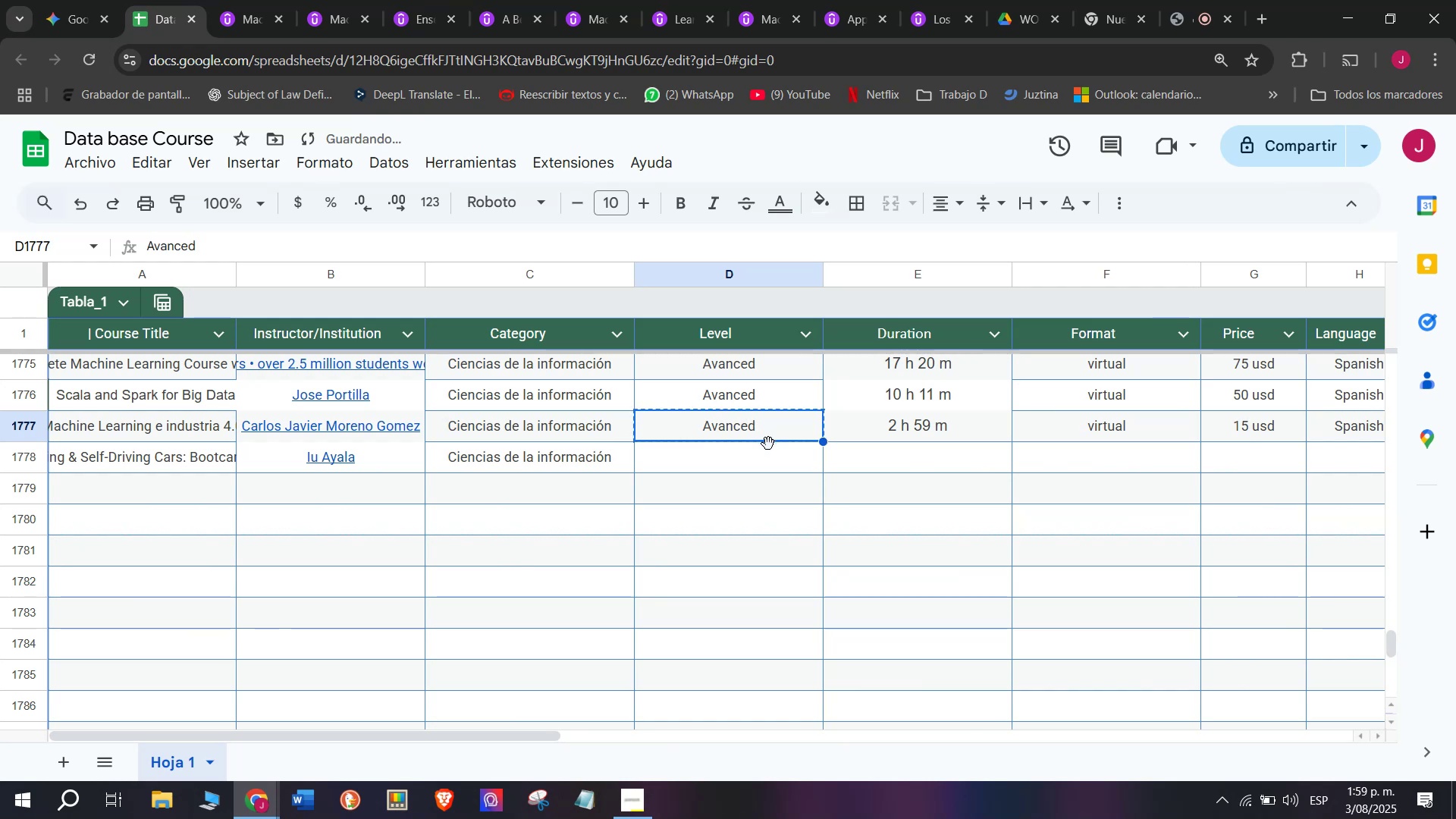 
left_click([778, 457])
 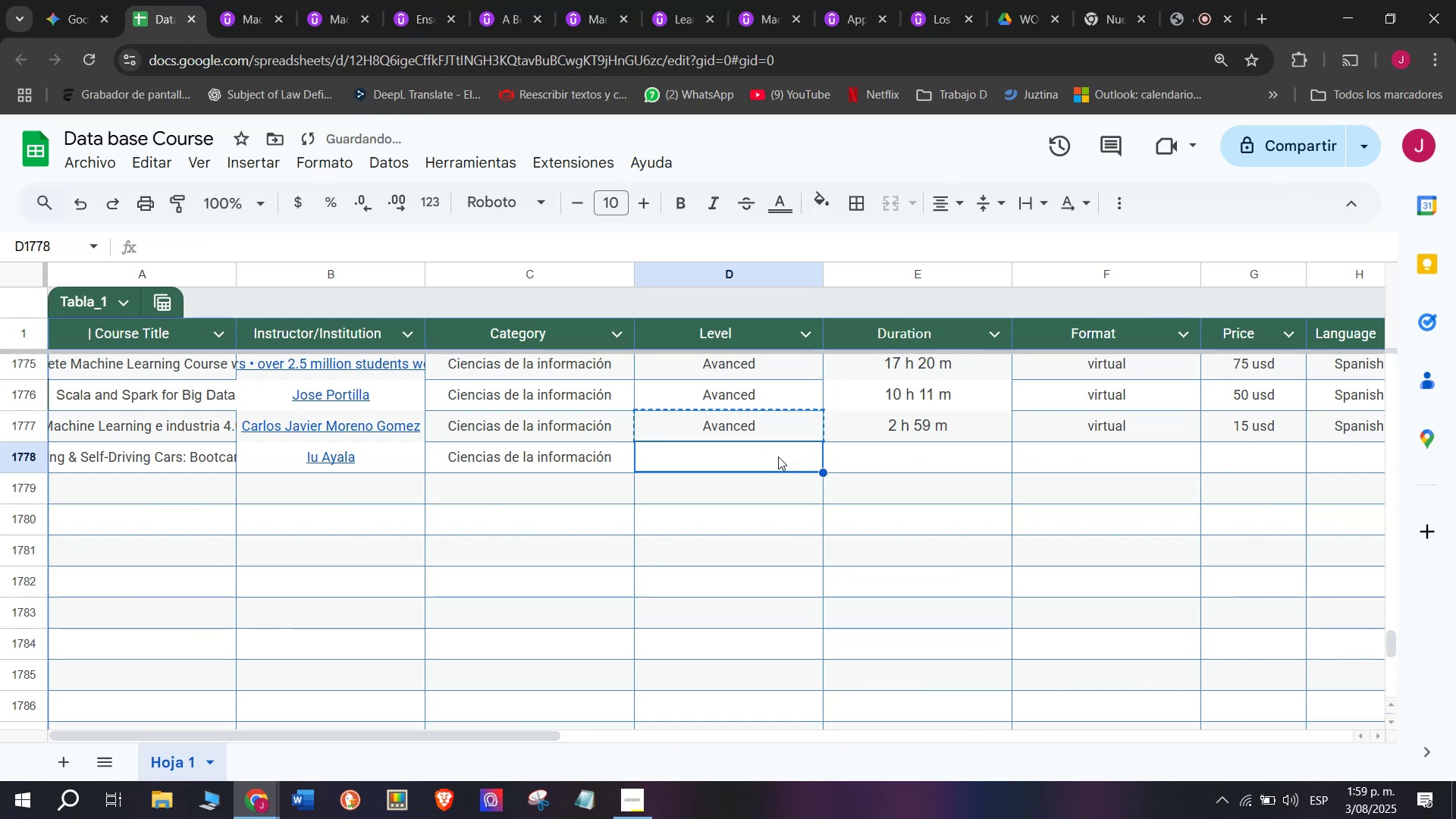 
key(Z)
 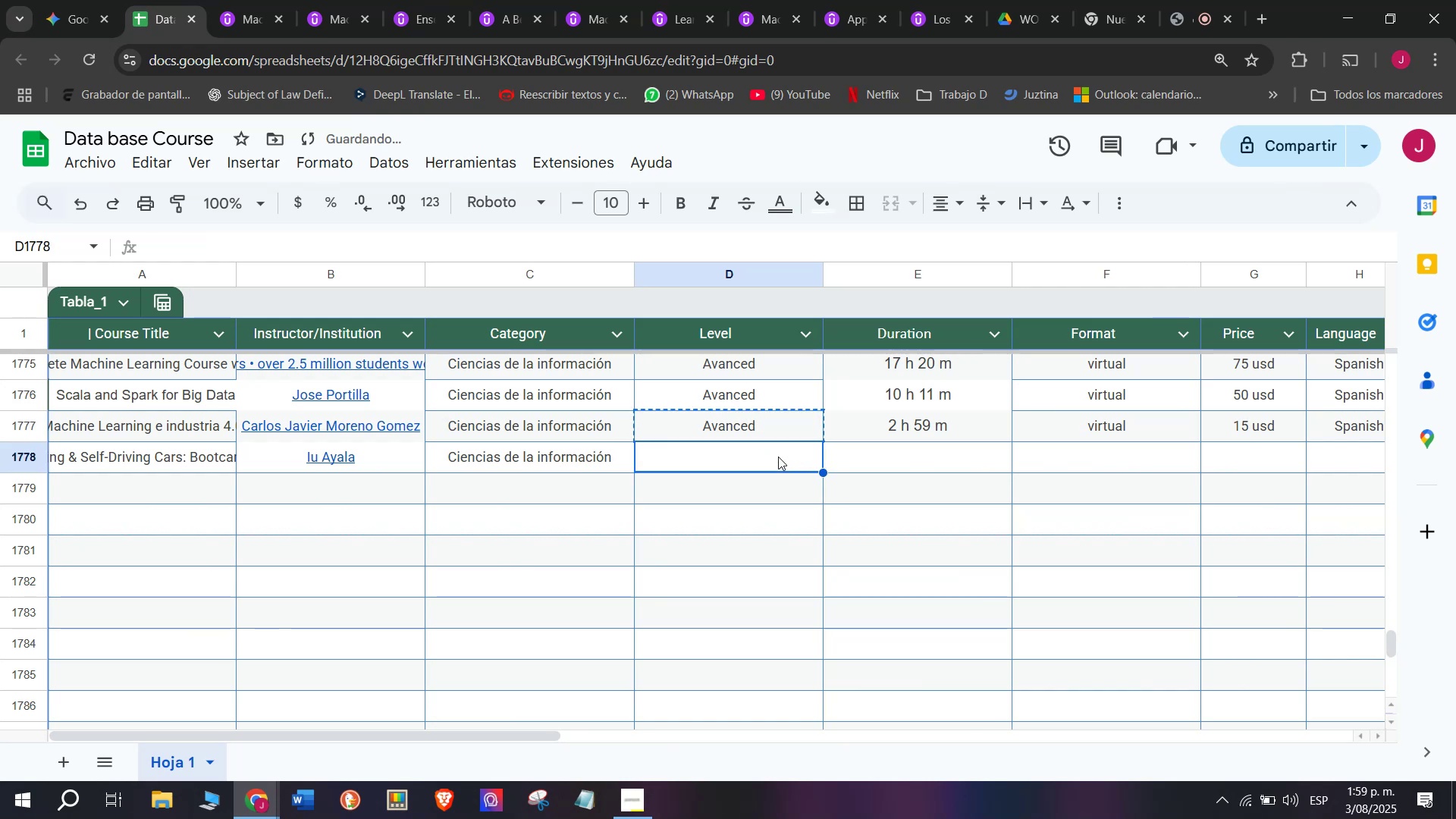 
key(Control+ControlLeft)
 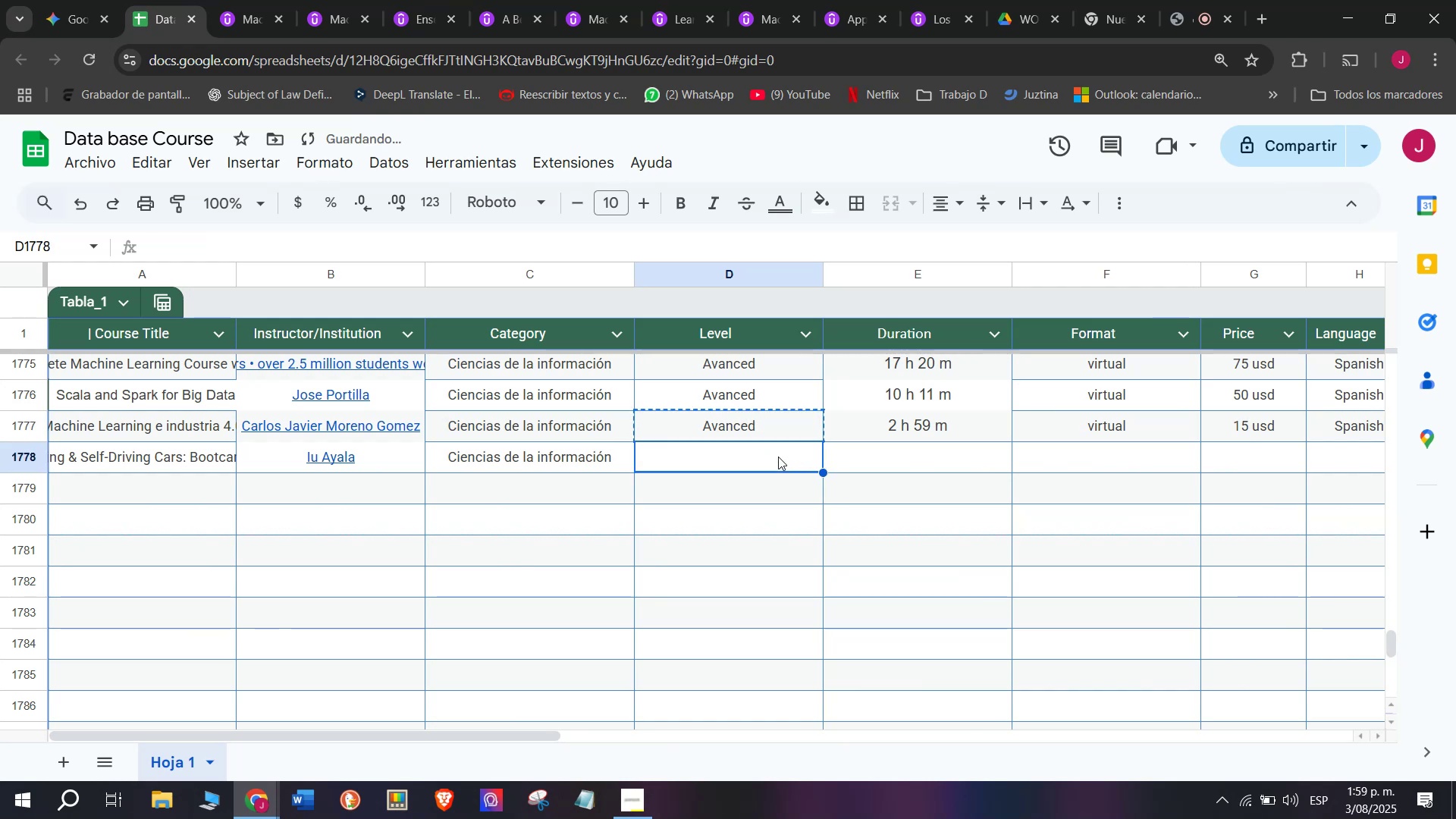 
key(Control+V)
 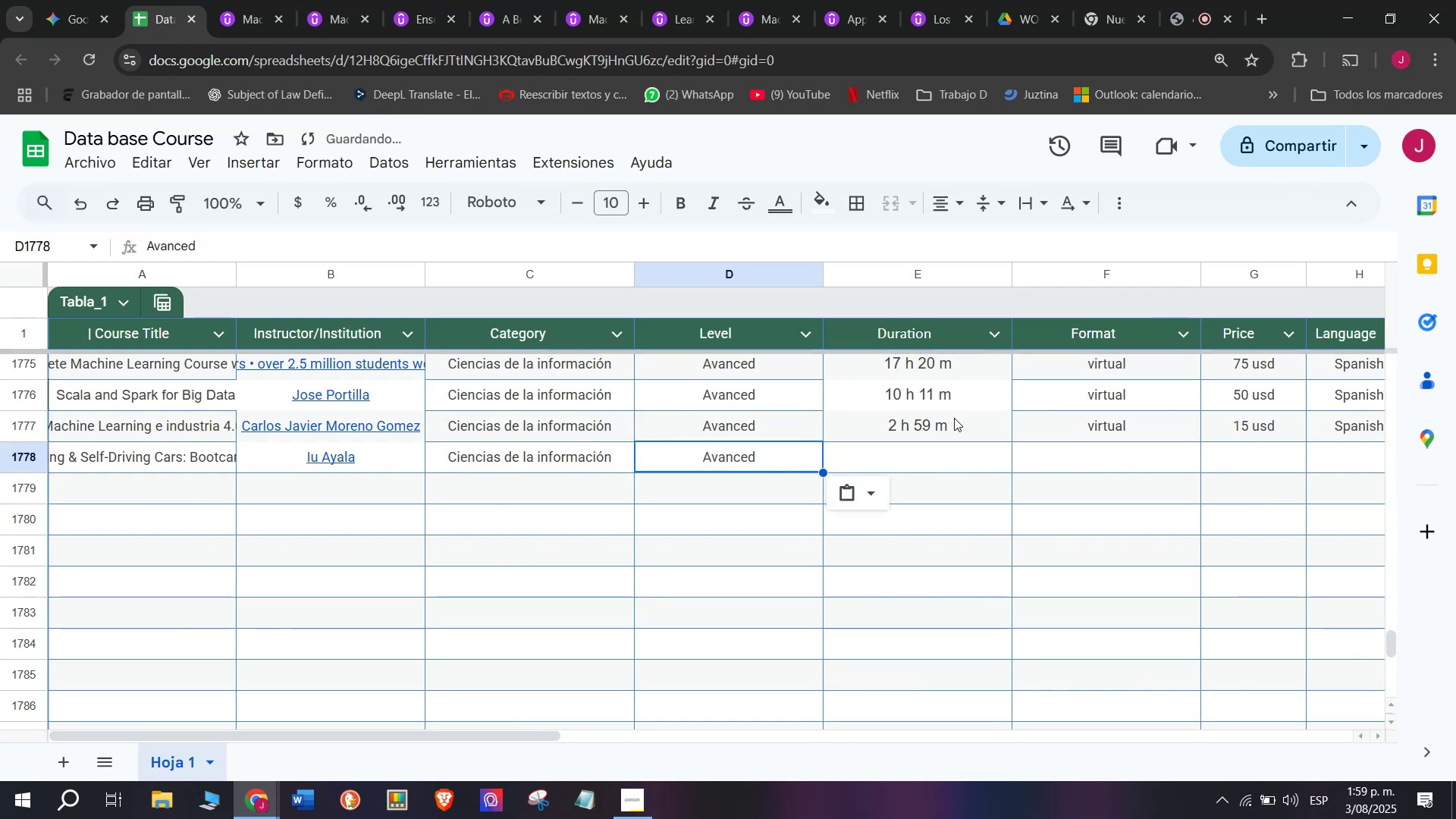 
left_click([954, 418])
 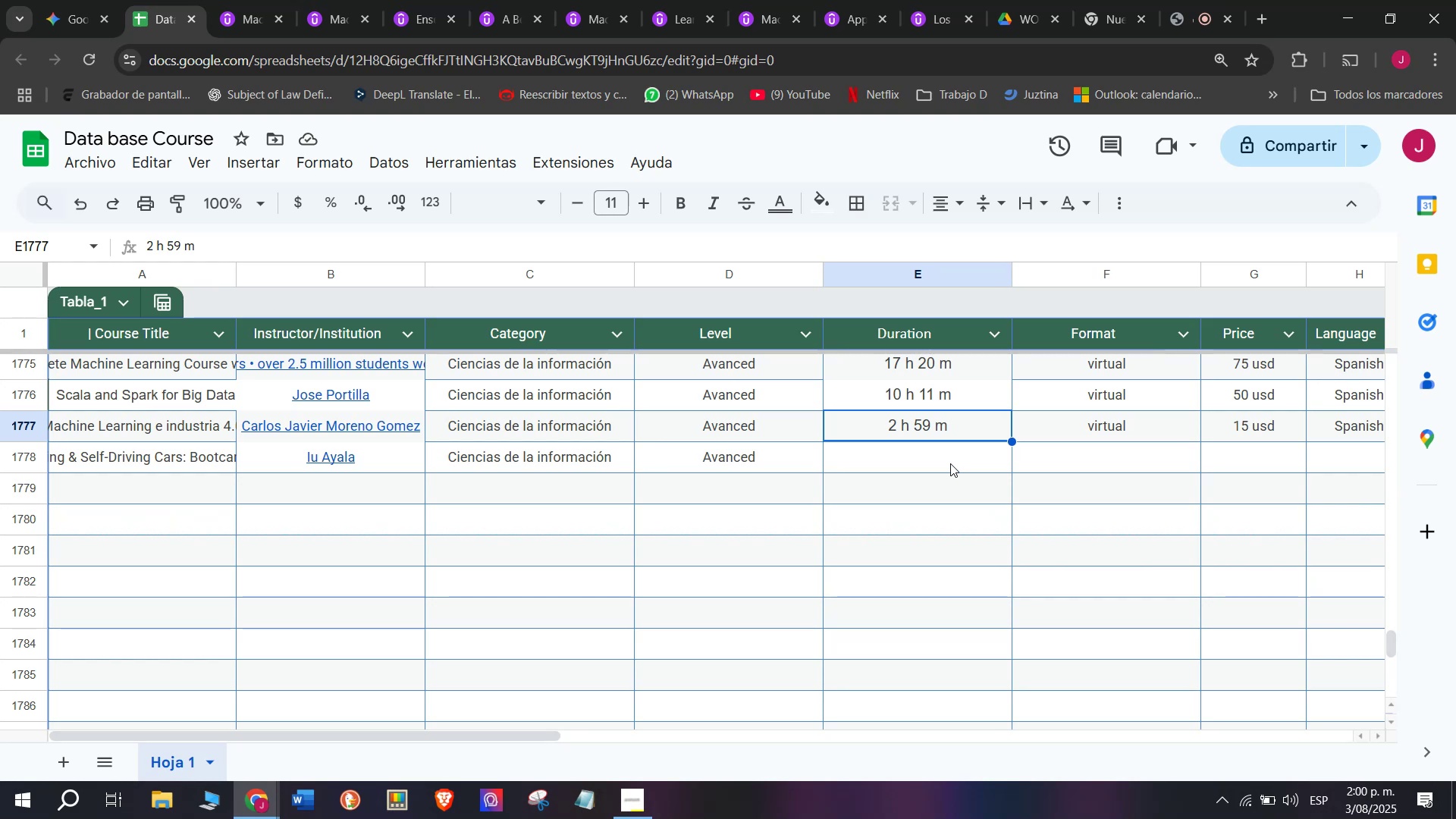 
wait(18.64)
 